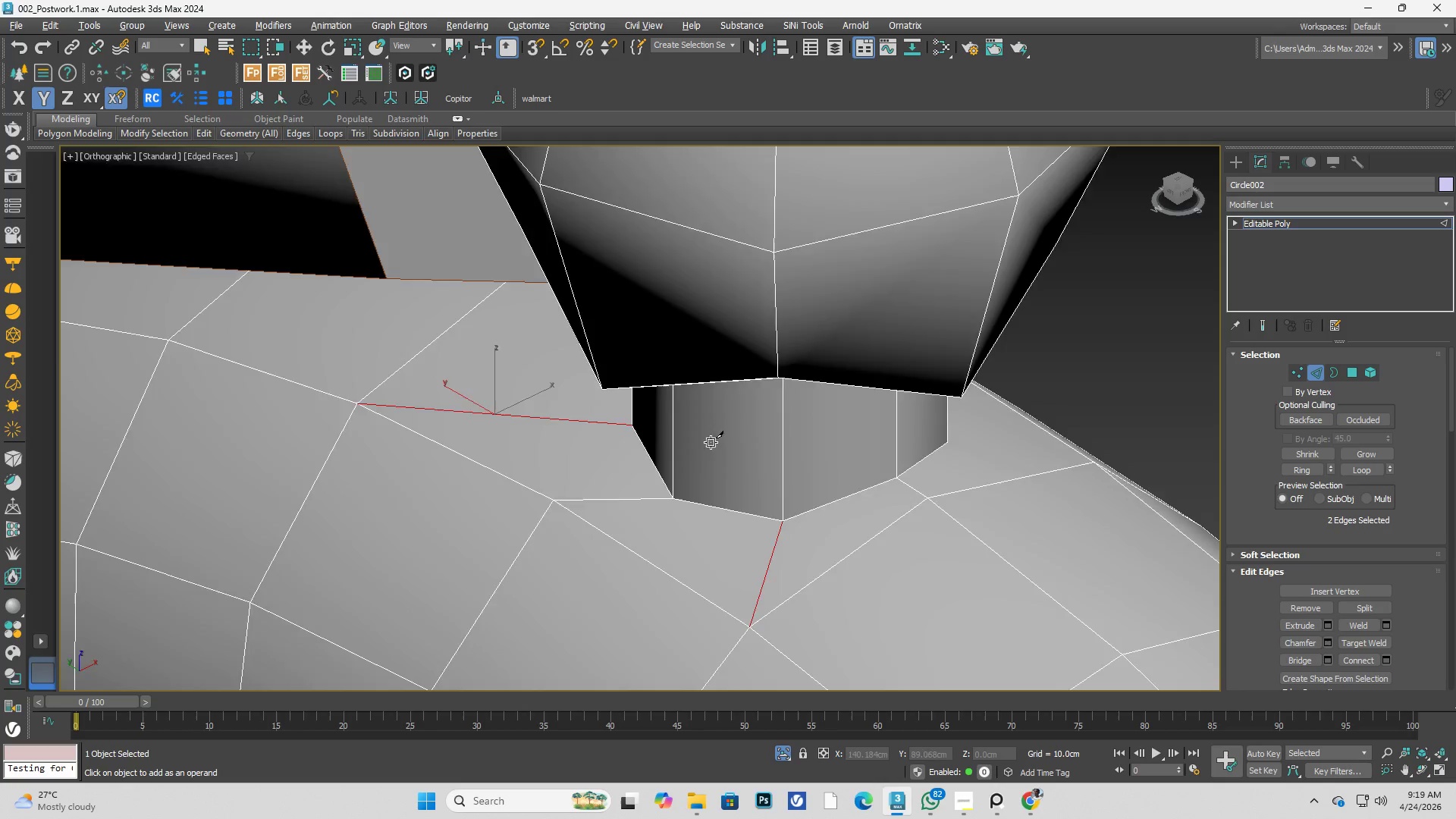 
hold_key(key=AltLeft, duration=0.48)
 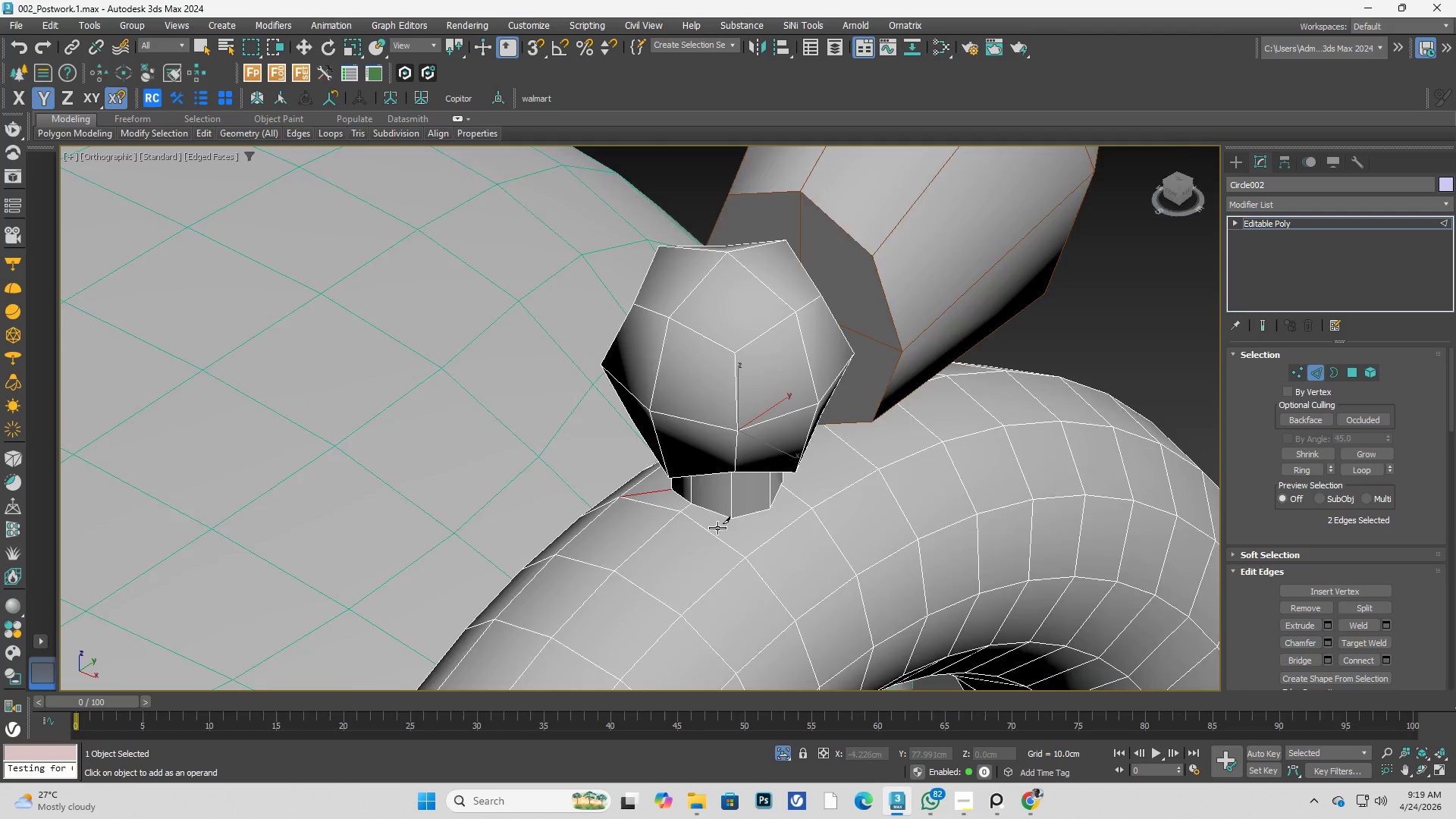 
scroll: coordinate [739, 445], scroll_direction: down, amount: 3.0
 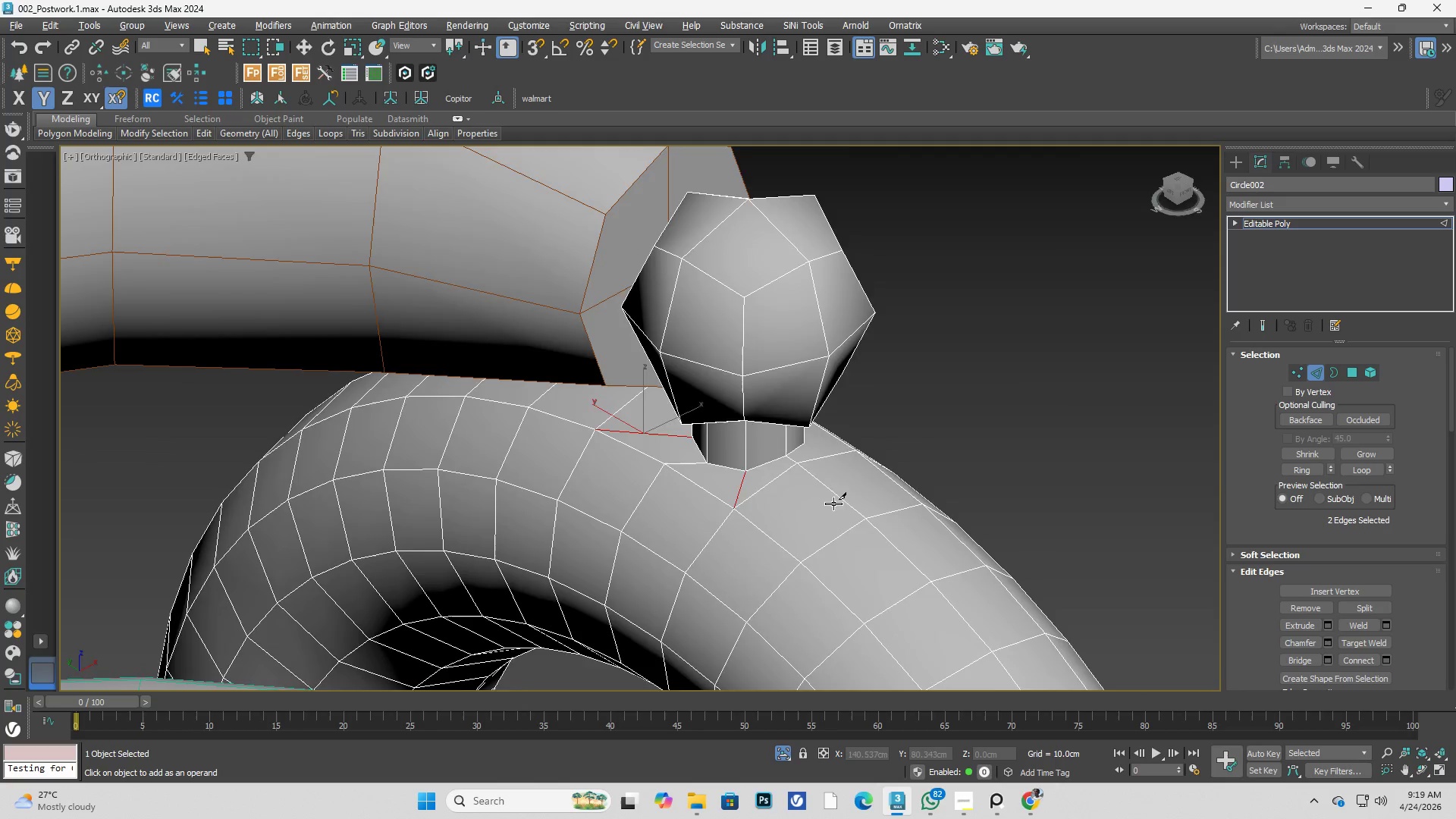 
scroll: coordinate [720, 540], scroll_direction: up, amount: 3.0
 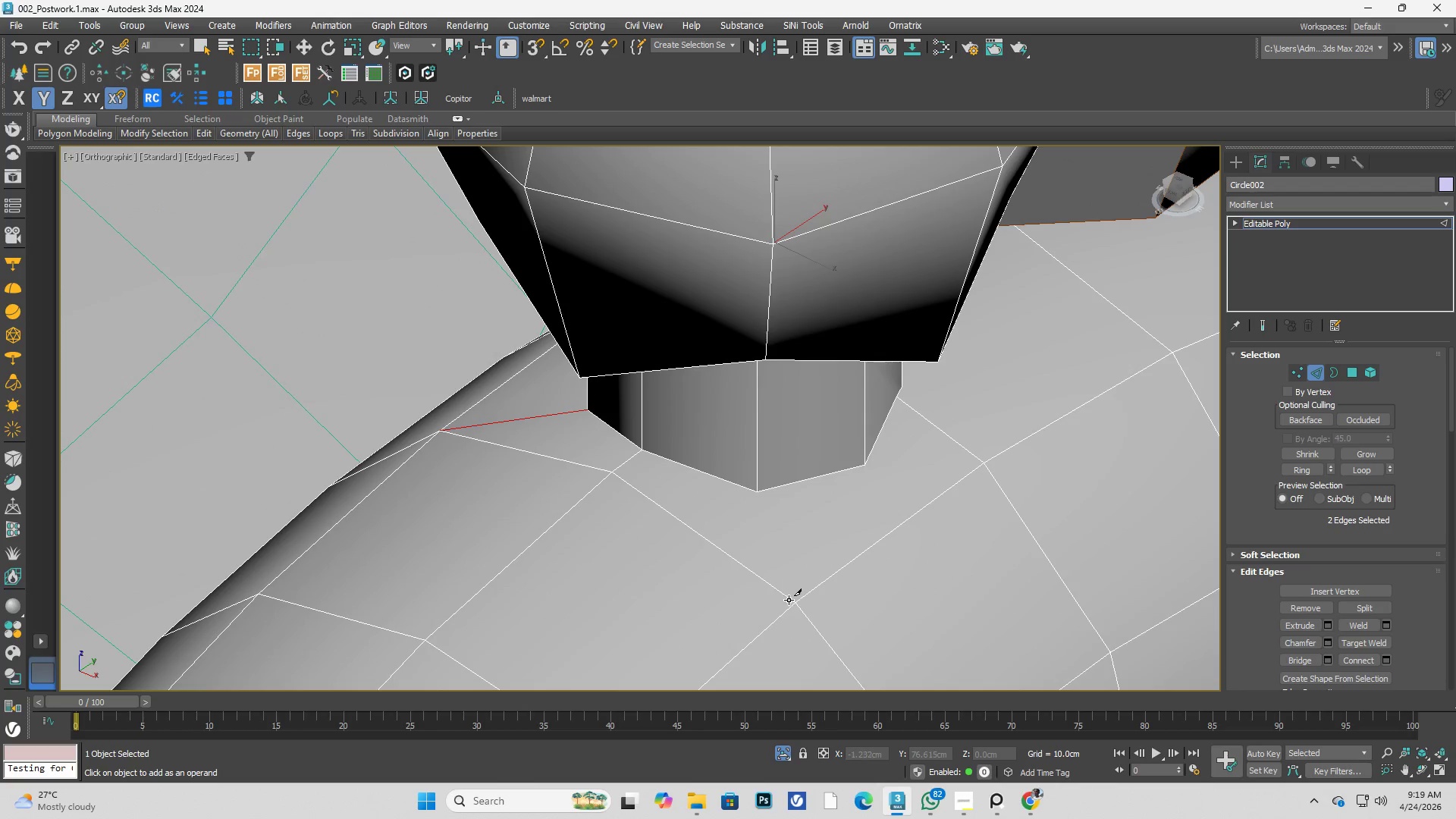 
left_click([793, 602])
 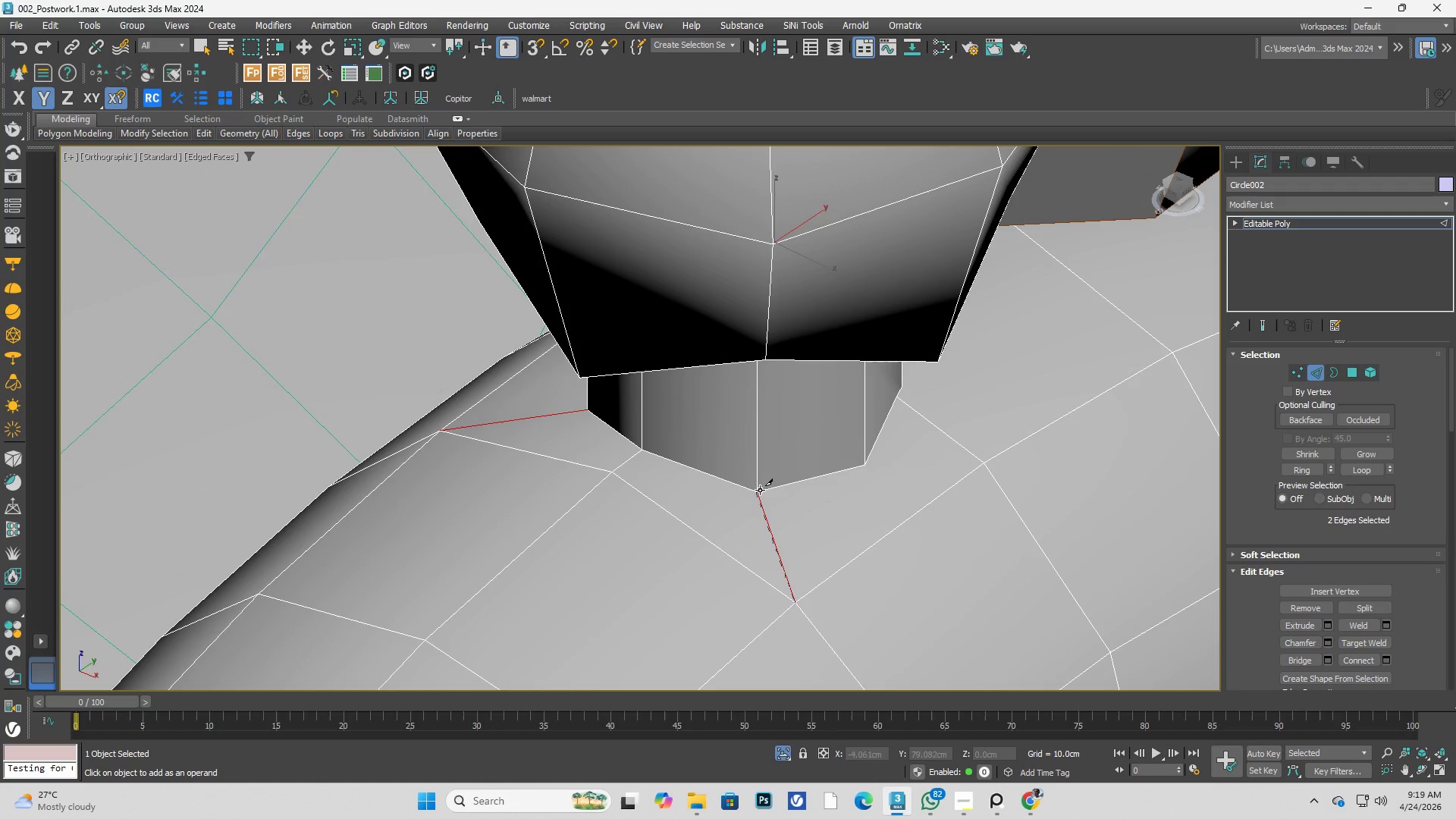 
left_click([759, 489])
 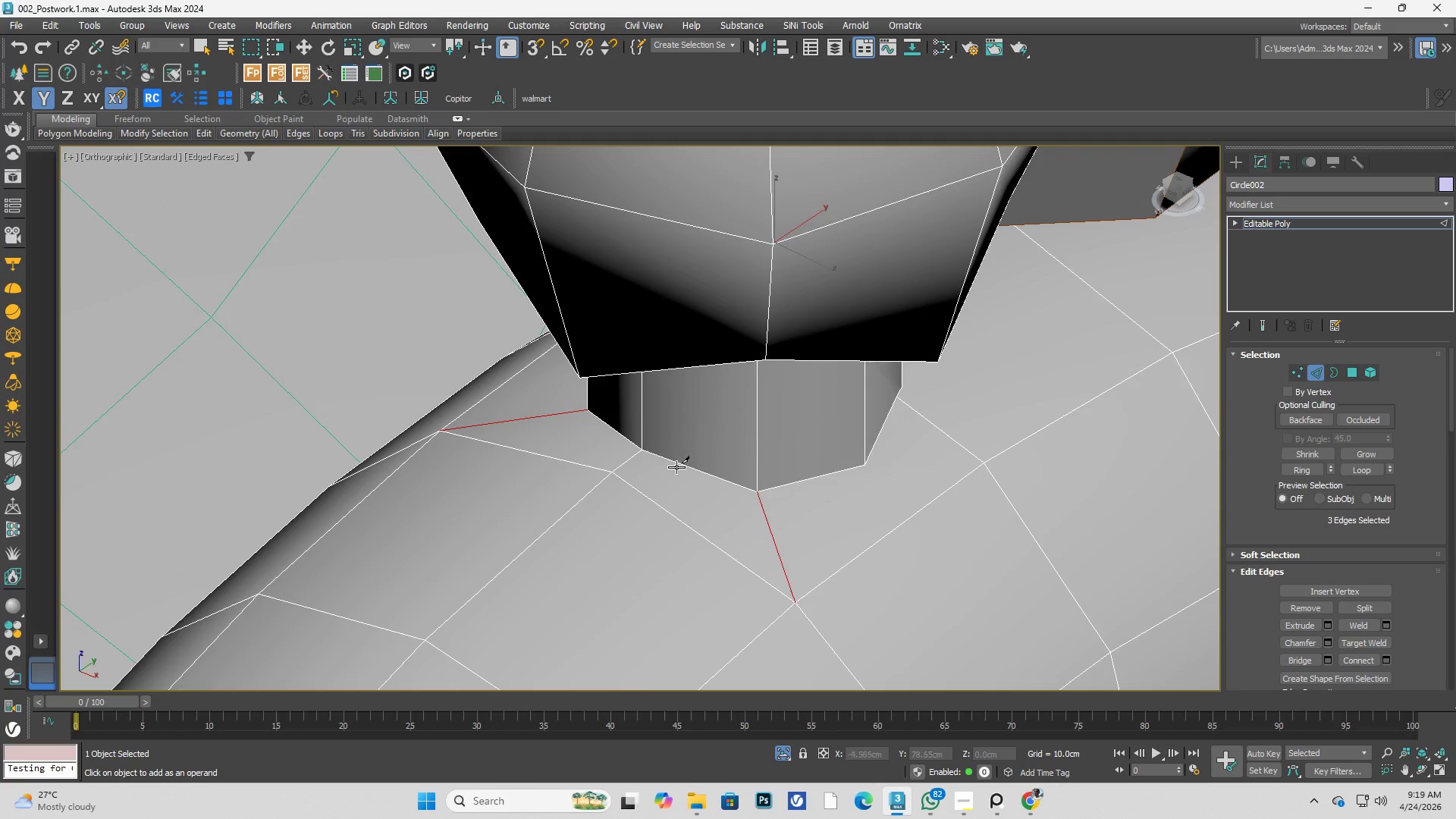 
hold_key(key=AltLeft, duration=0.36)
 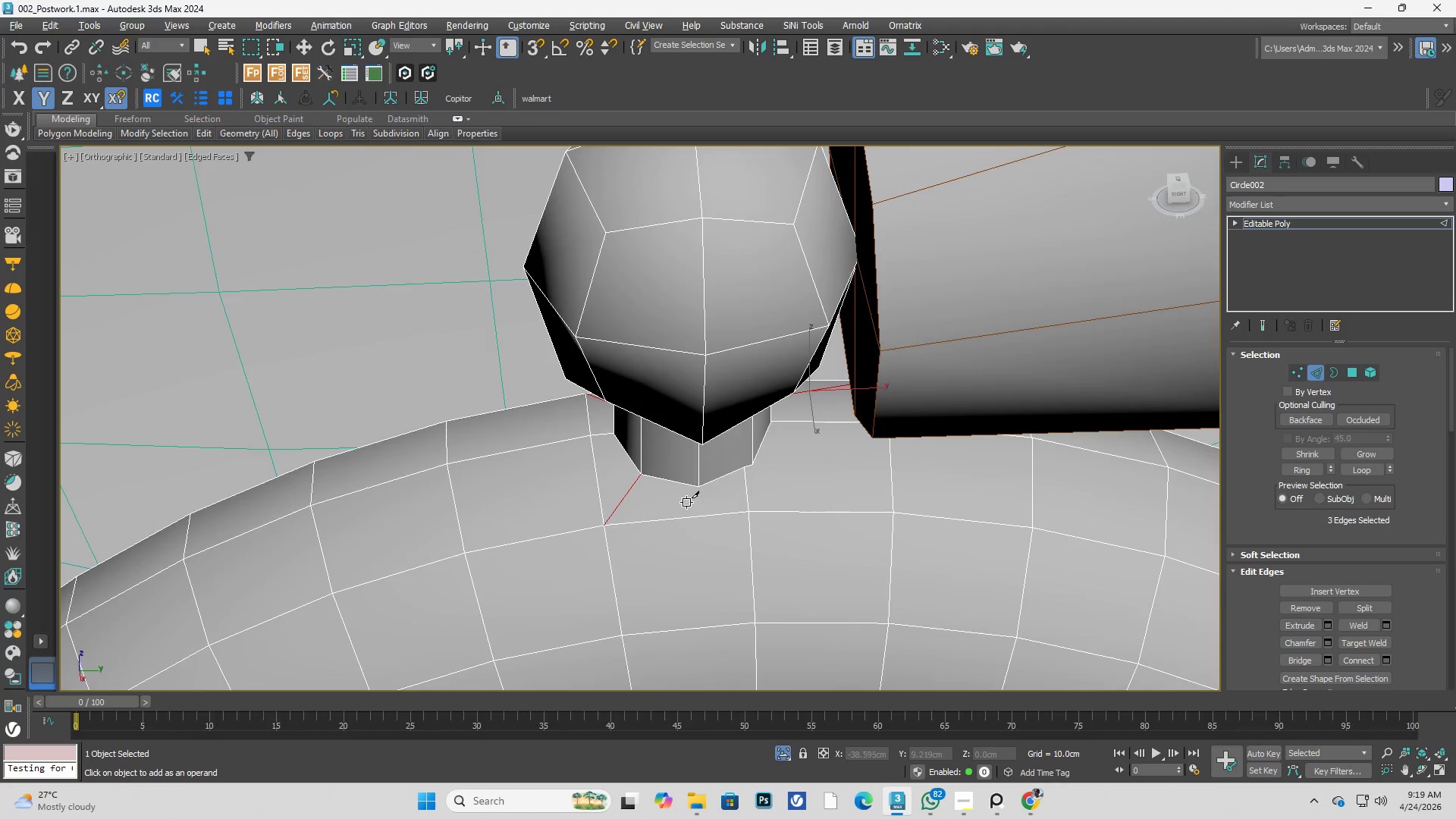 
scroll: coordinate [678, 458], scroll_direction: down, amount: 2.0
 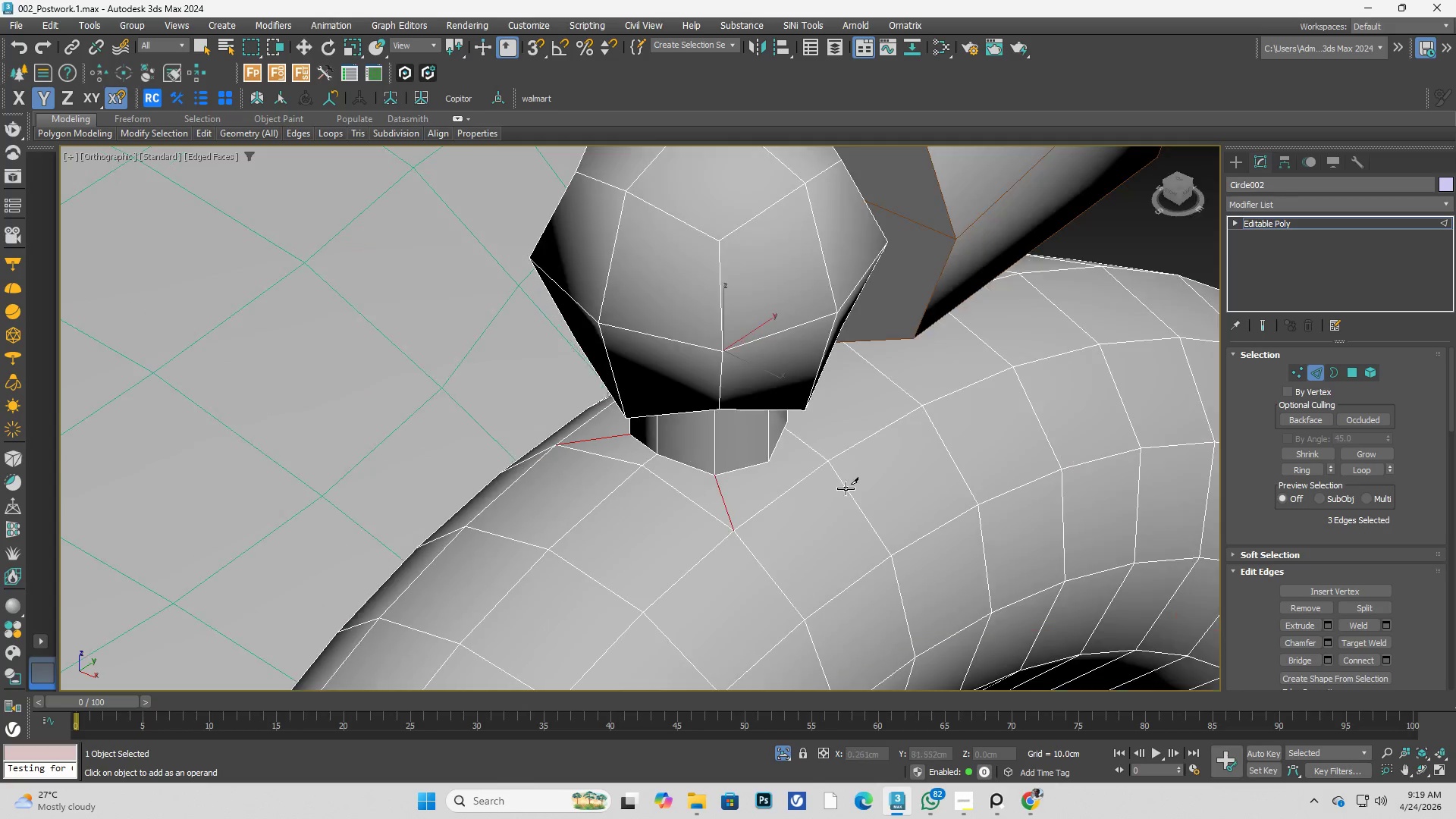 
key(Alt+AltLeft)
 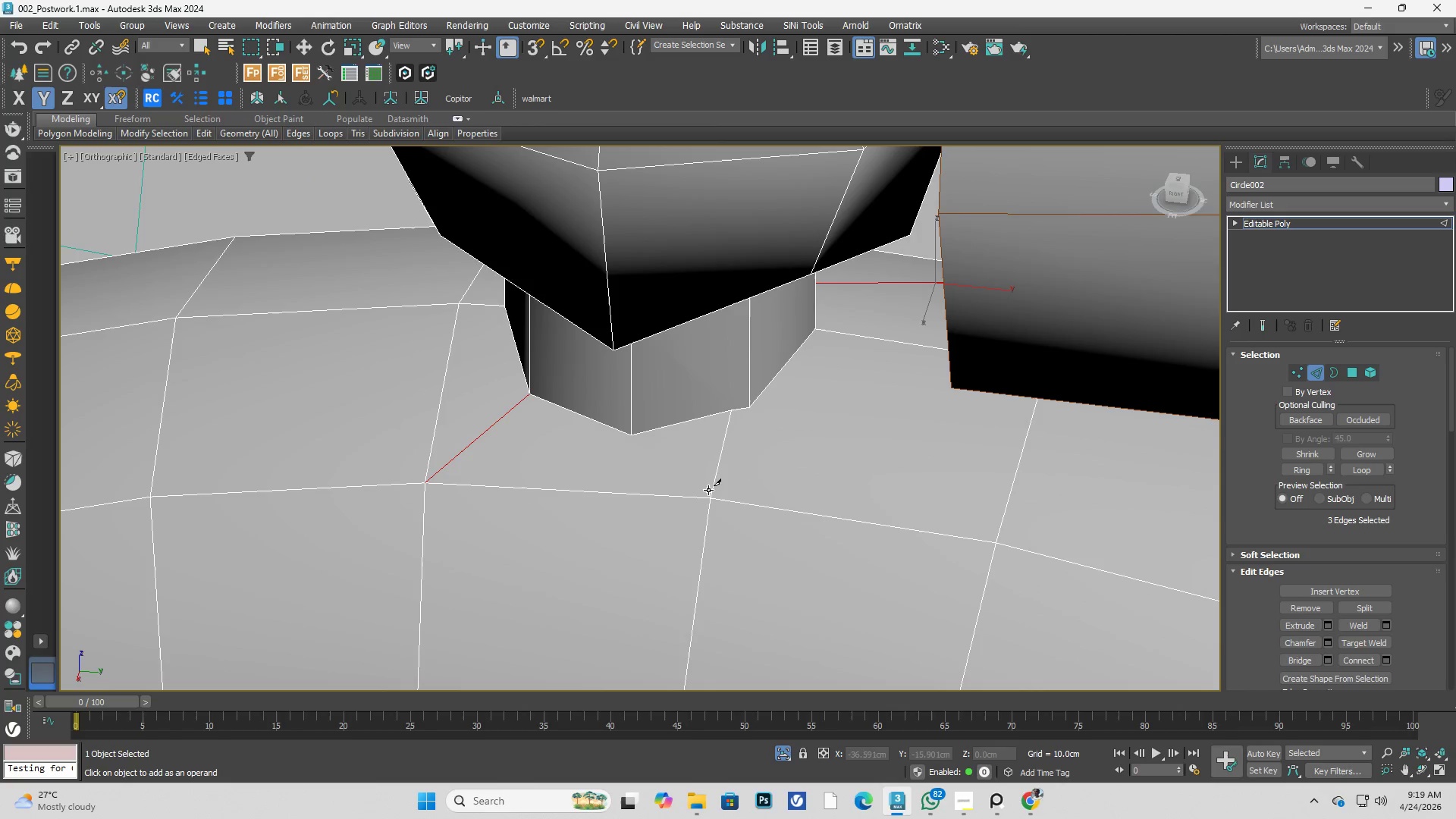 
left_click([708, 500])
 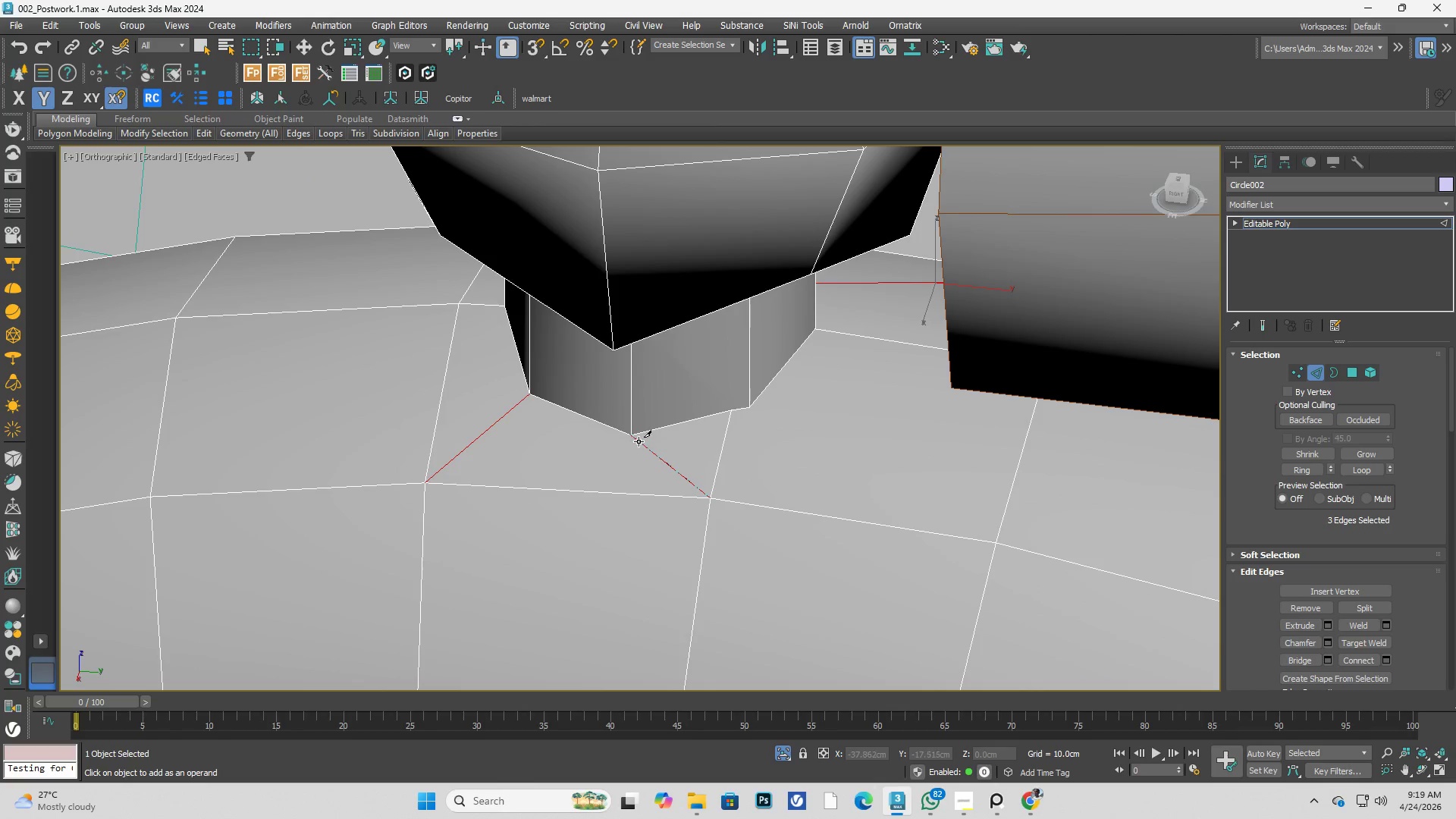 
scroll: coordinate [714, 475], scroll_direction: up, amount: 2.0
 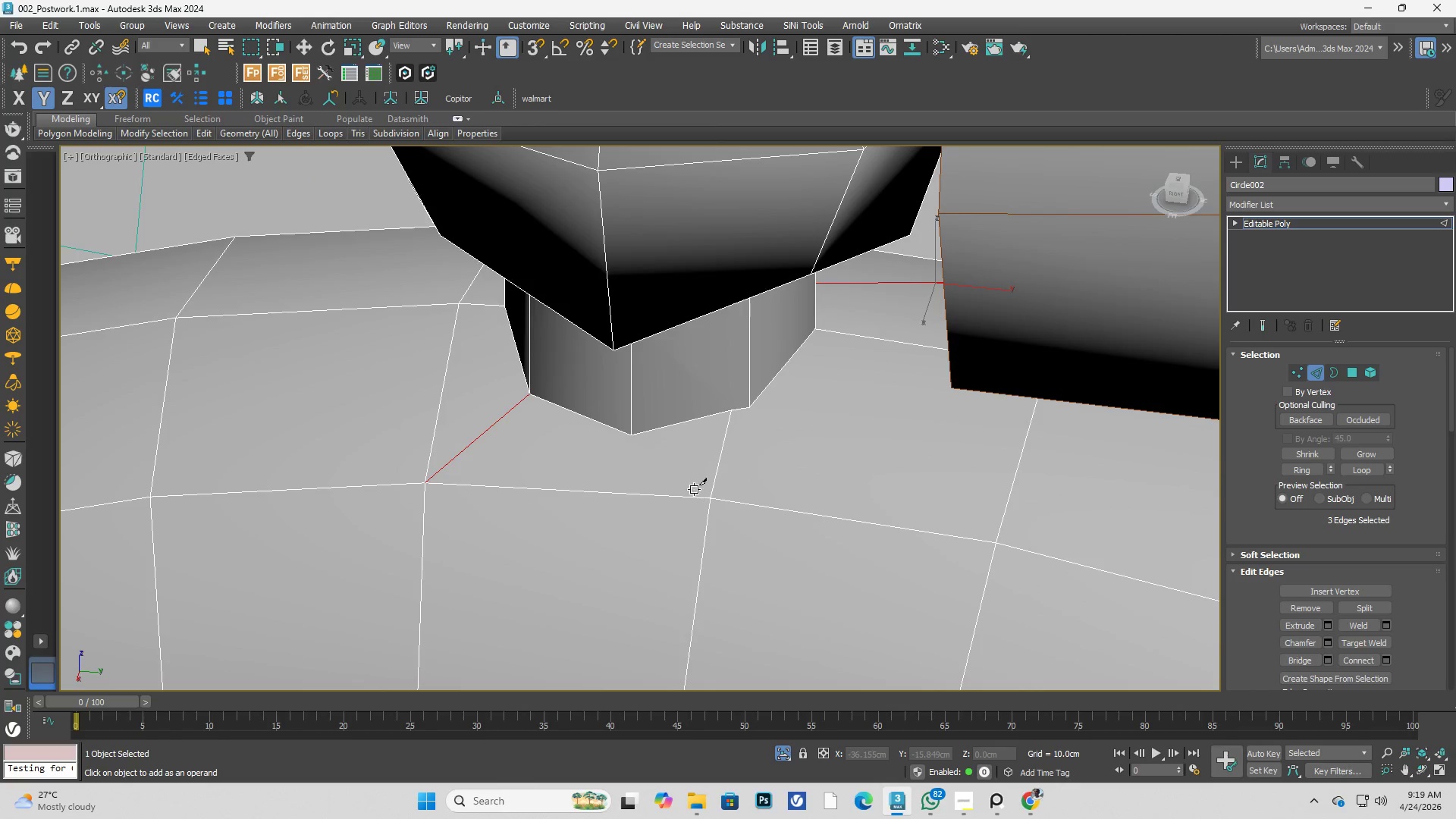 
left_click([639, 439])
 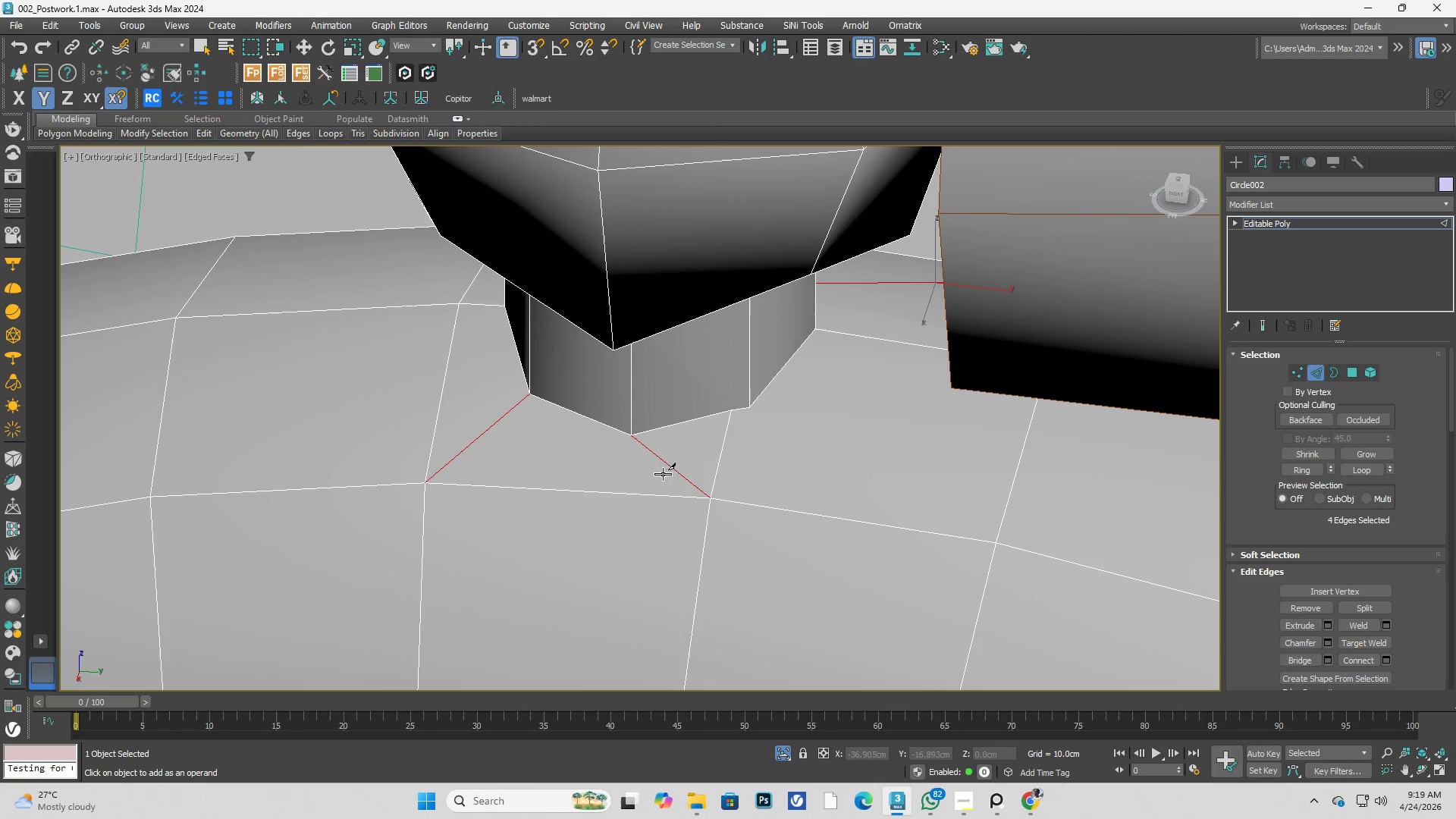 
double_click([696, 488])
 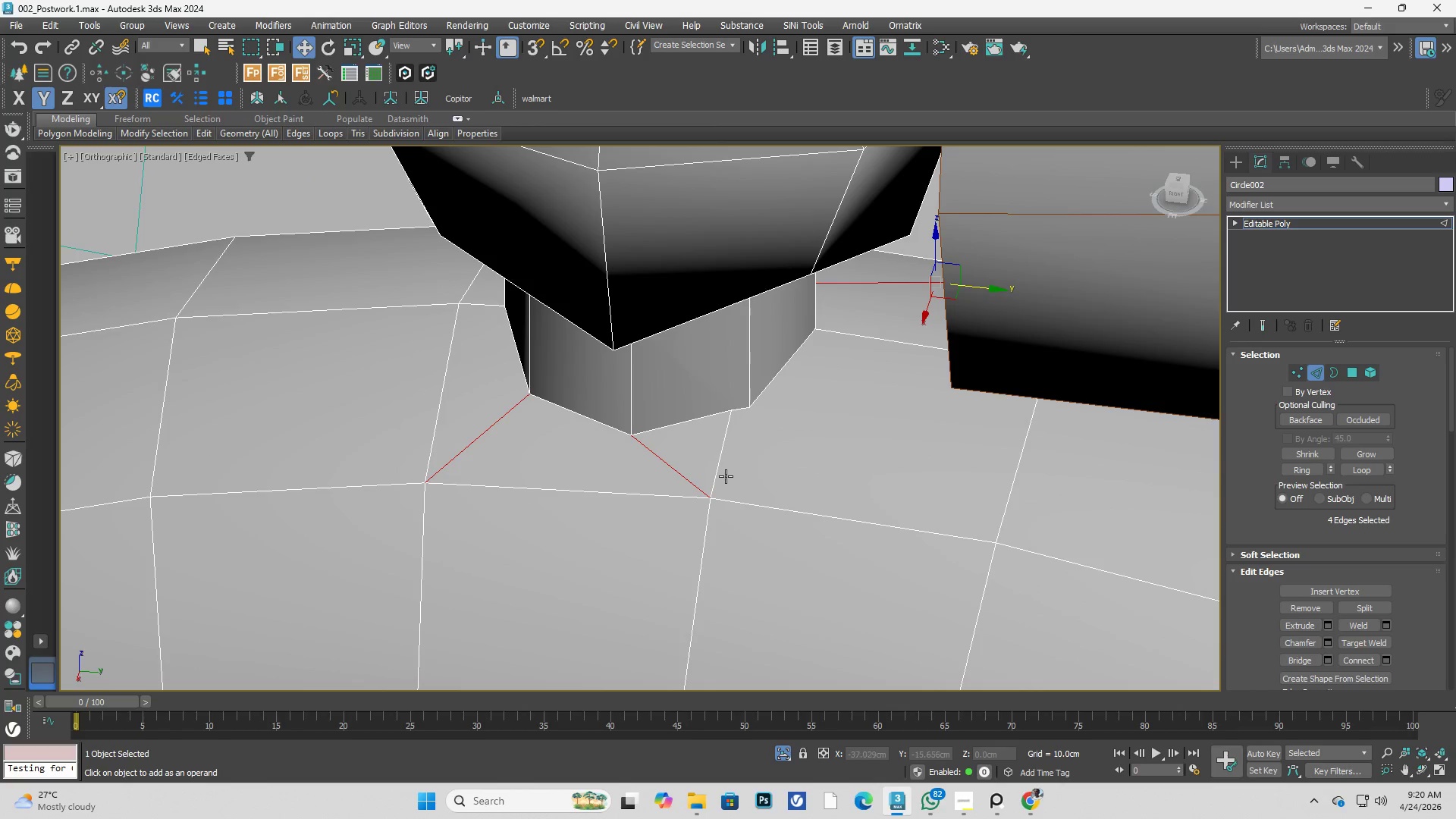 
left_click([726, 476])
 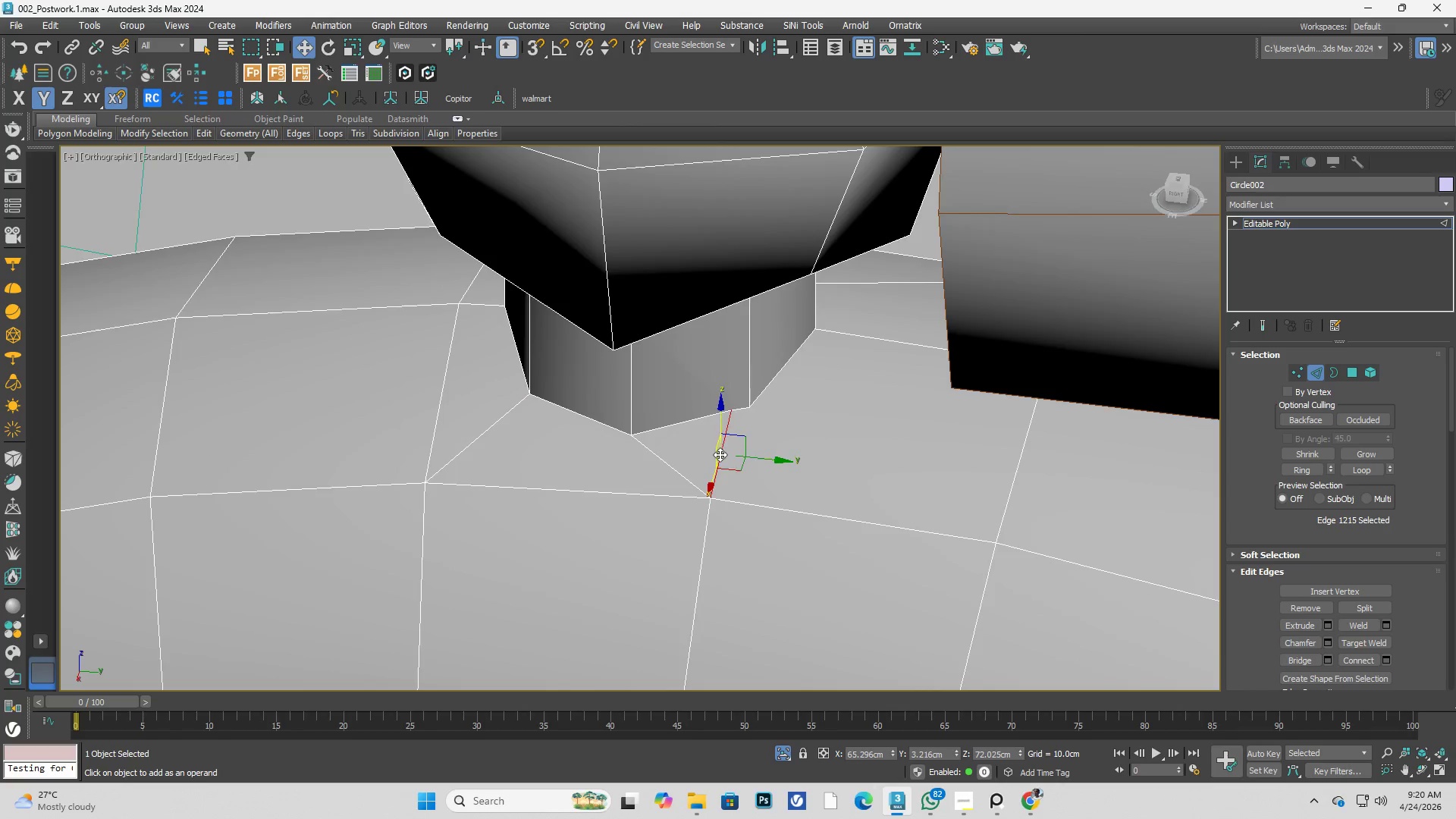 
hold_key(key=ControlLeft, duration=0.38)
 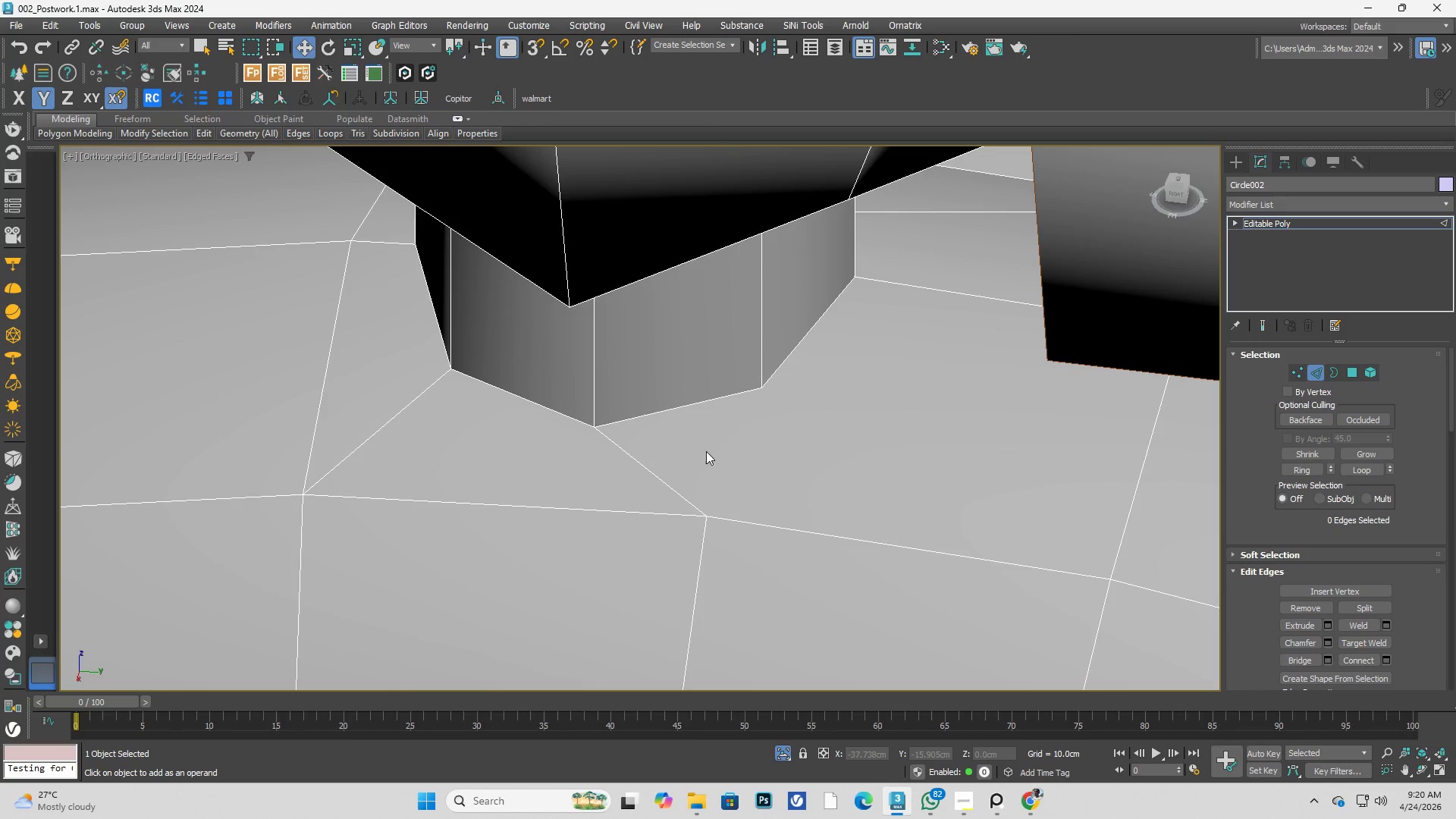 
scroll: coordinate [720, 454], scroll_direction: up, amount: 1.0
 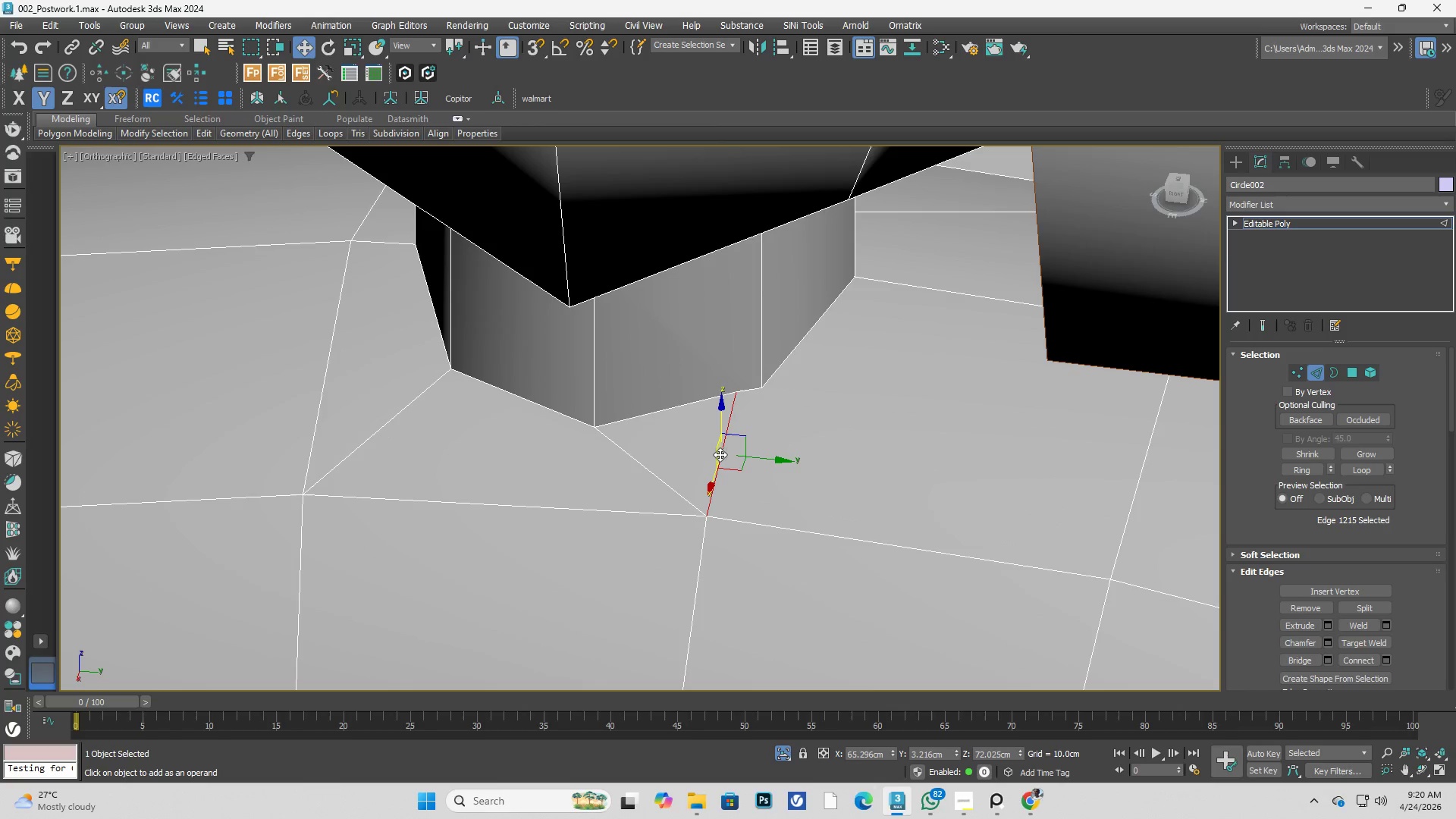 
key(Backspace)
 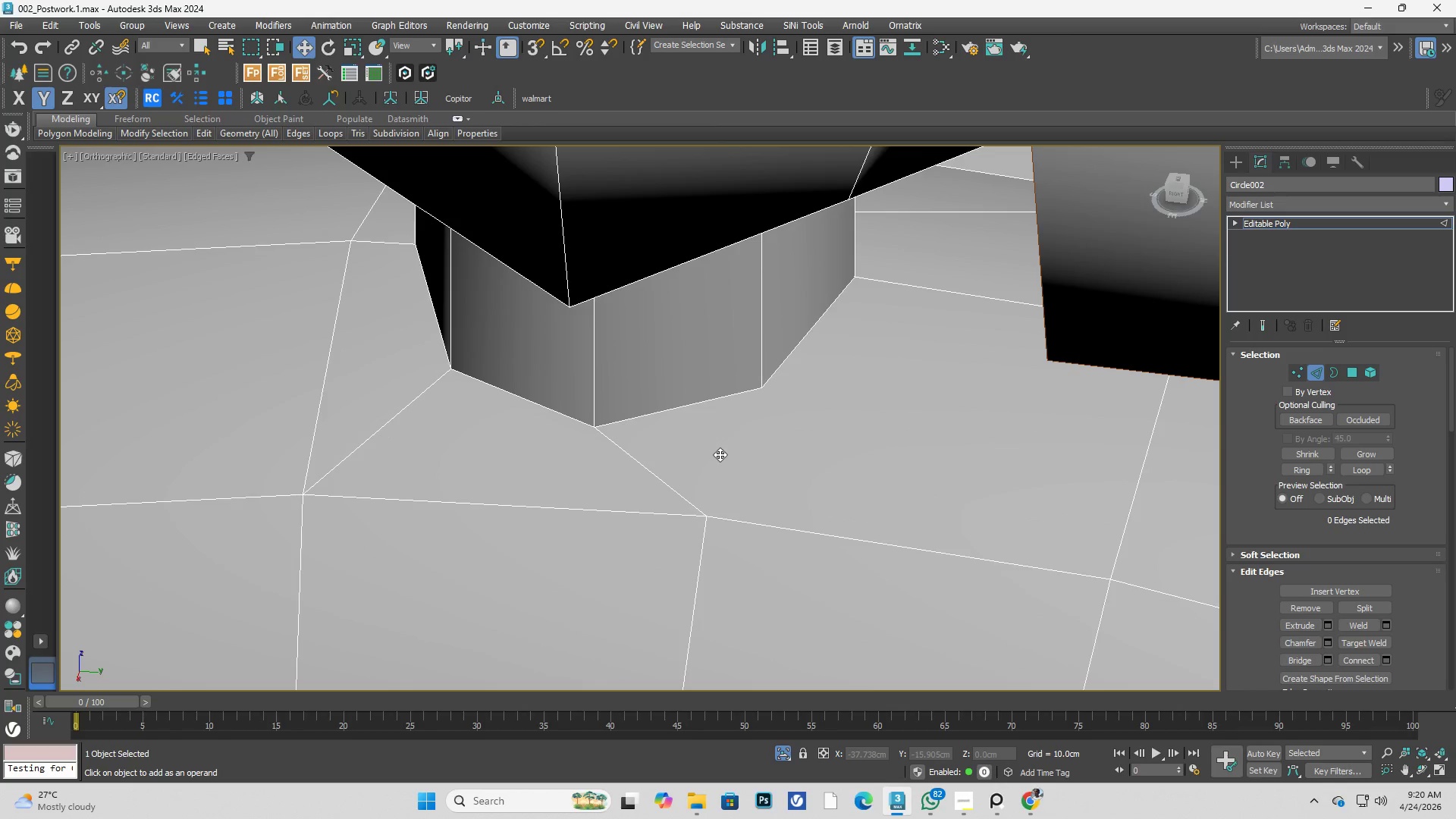 
key(Alt+AltLeft)
 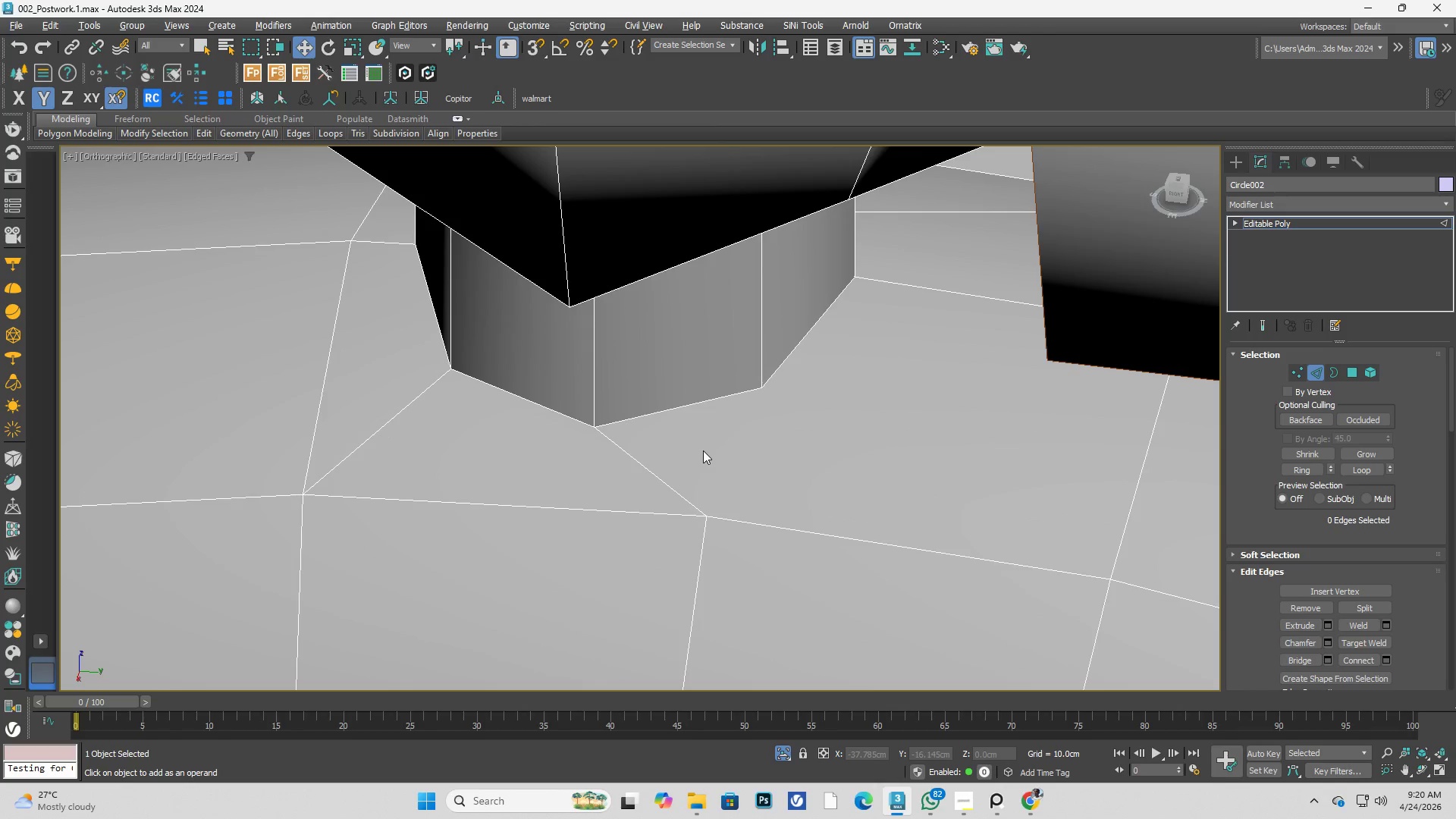 
key(Alt+C)
 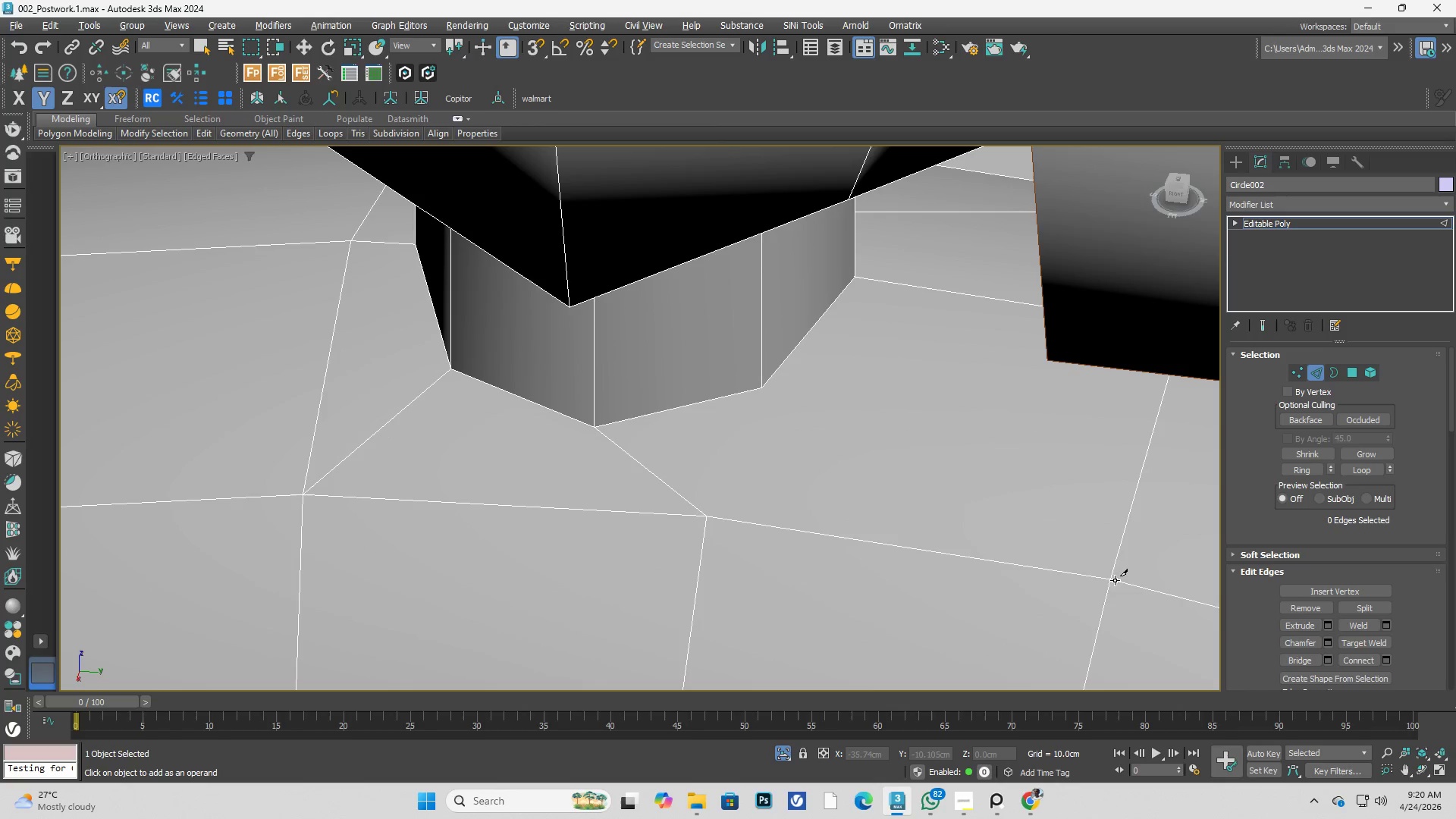 
left_click([1121, 582])
 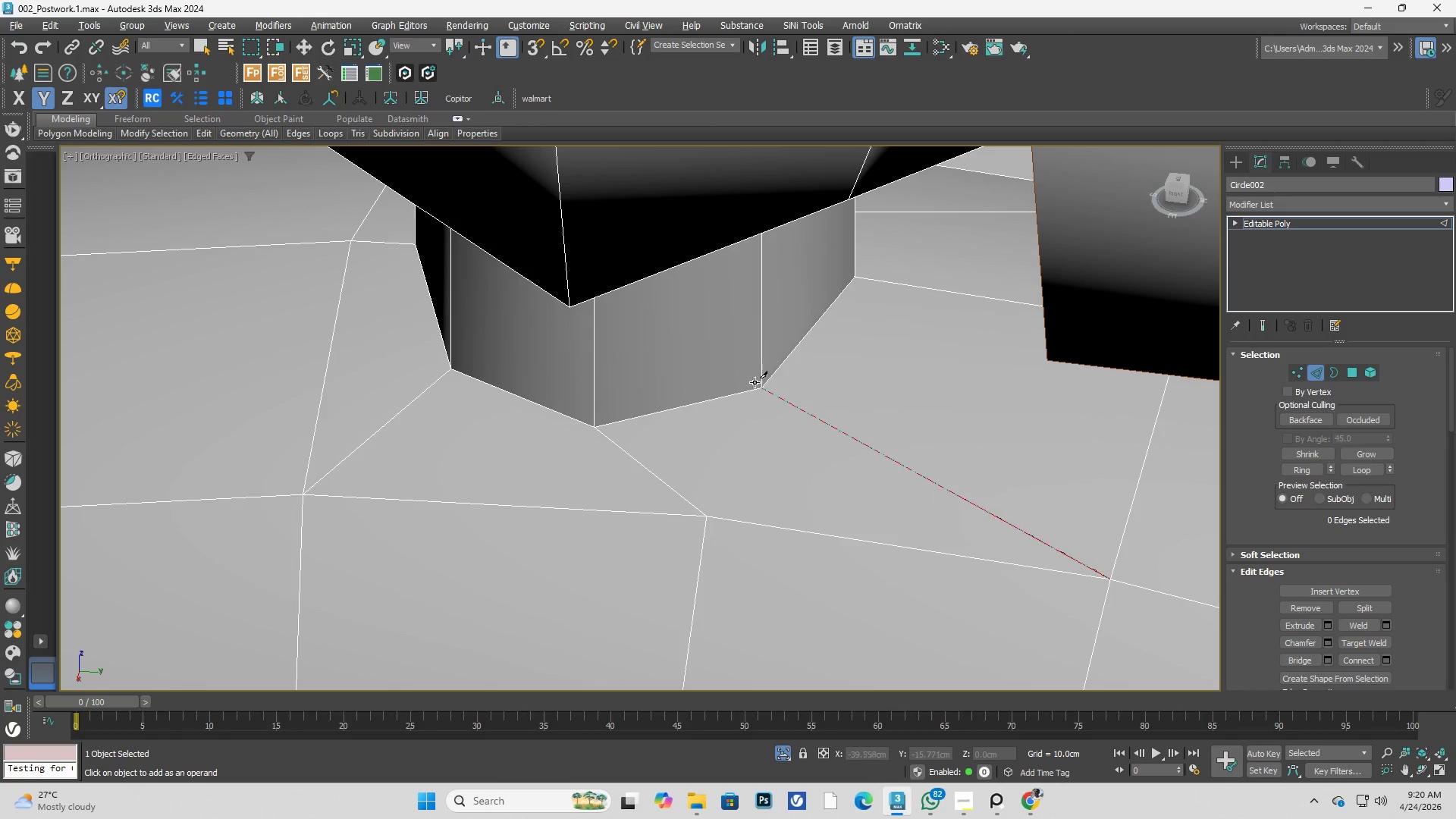 
left_click([761, 391])
 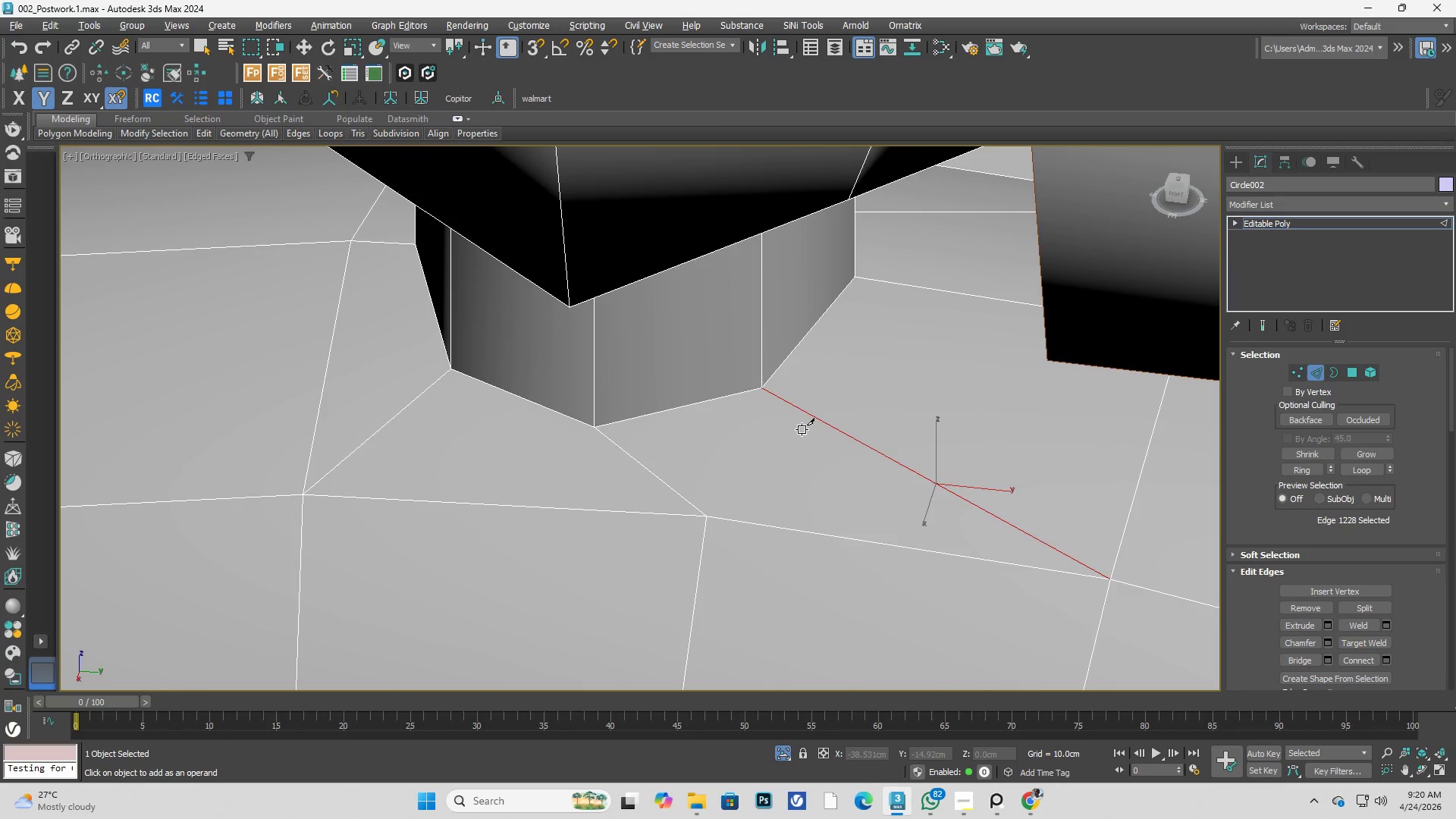 
hold_key(key=AltLeft, duration=0.59)
 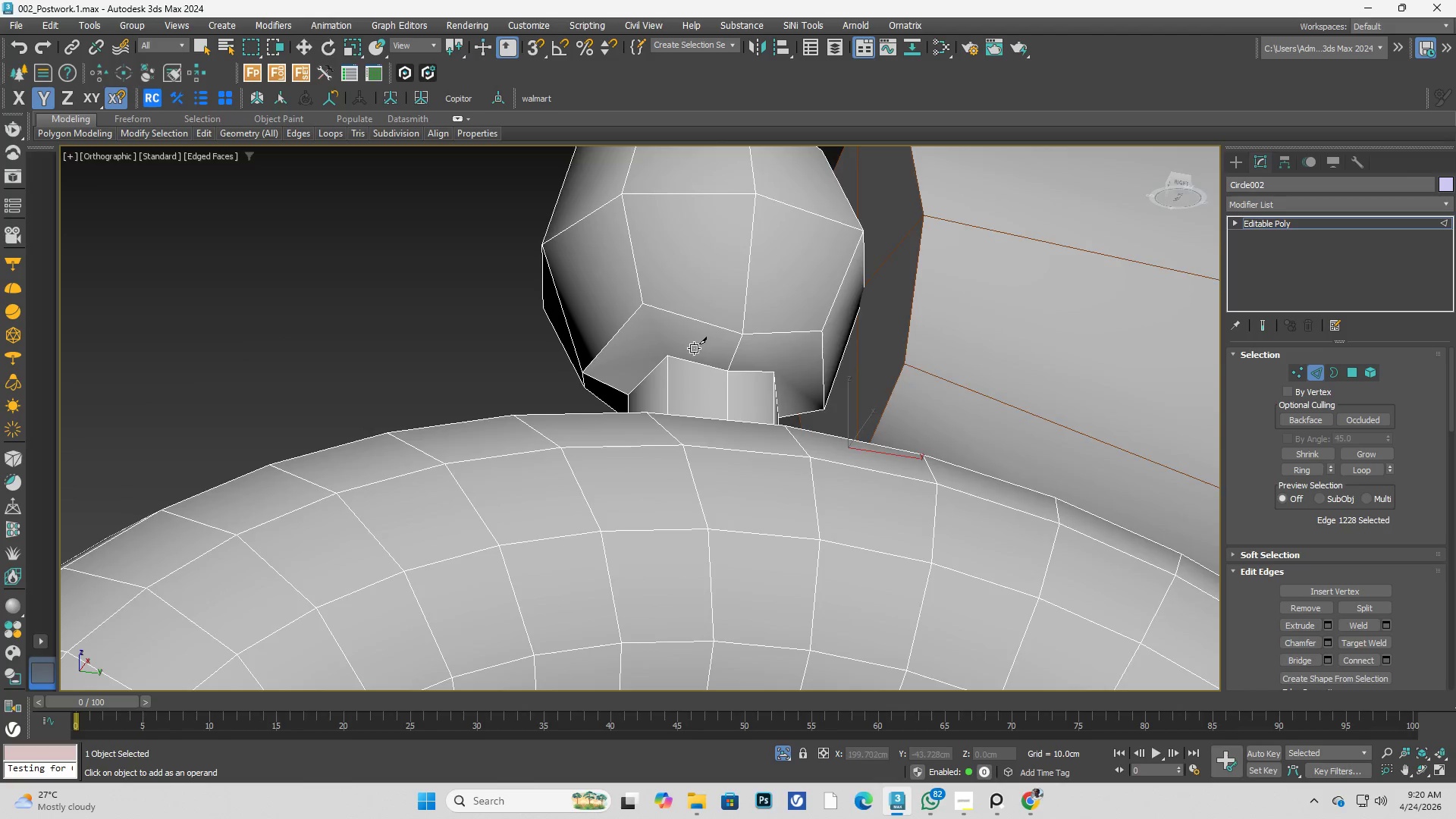 
scroll: coordinate [800, 428], scroll_direction: down, amount: 3.0
 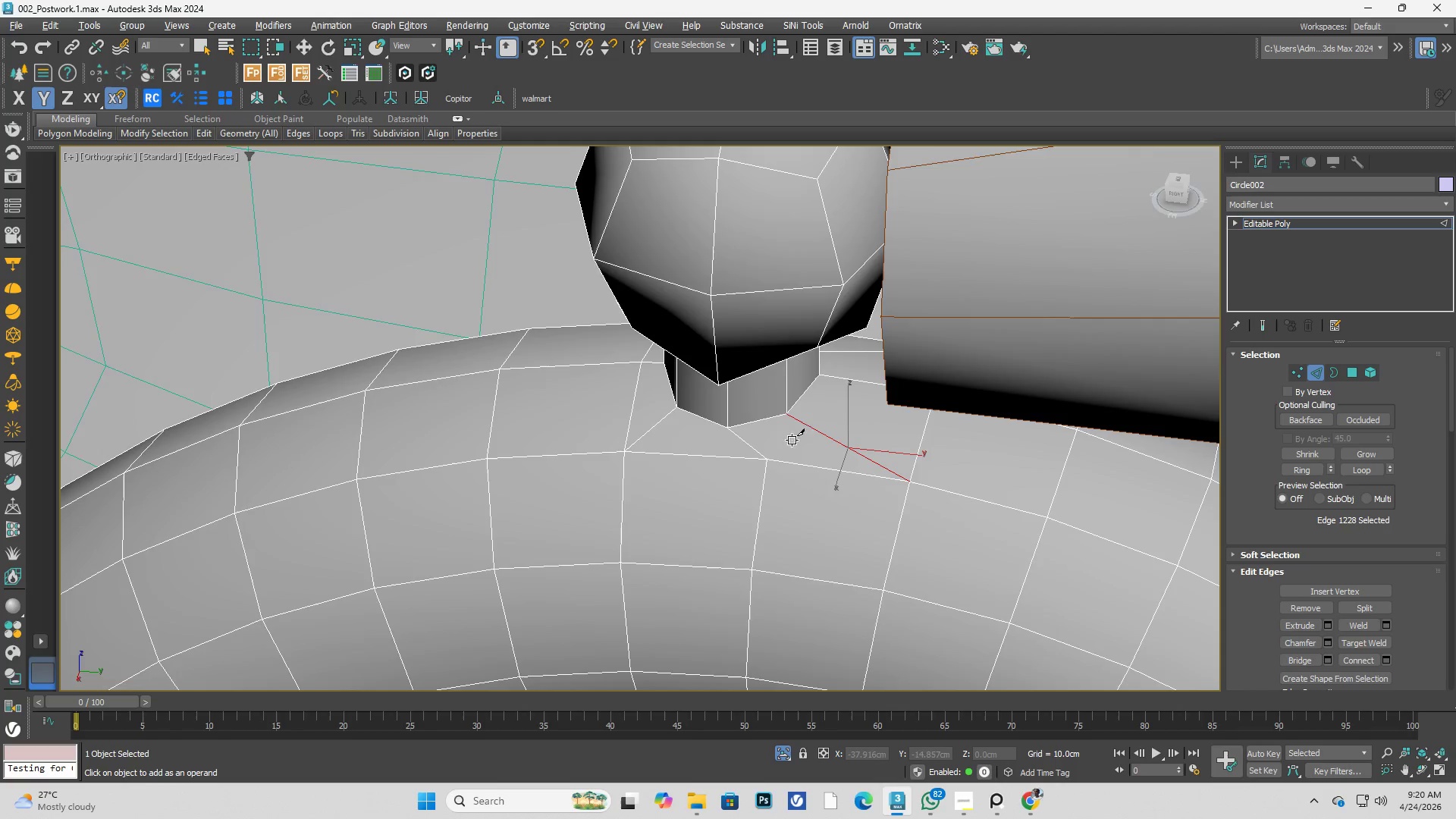 
scroll: coordinate [693, 348], scroll_direction: up, amount: 2.0
 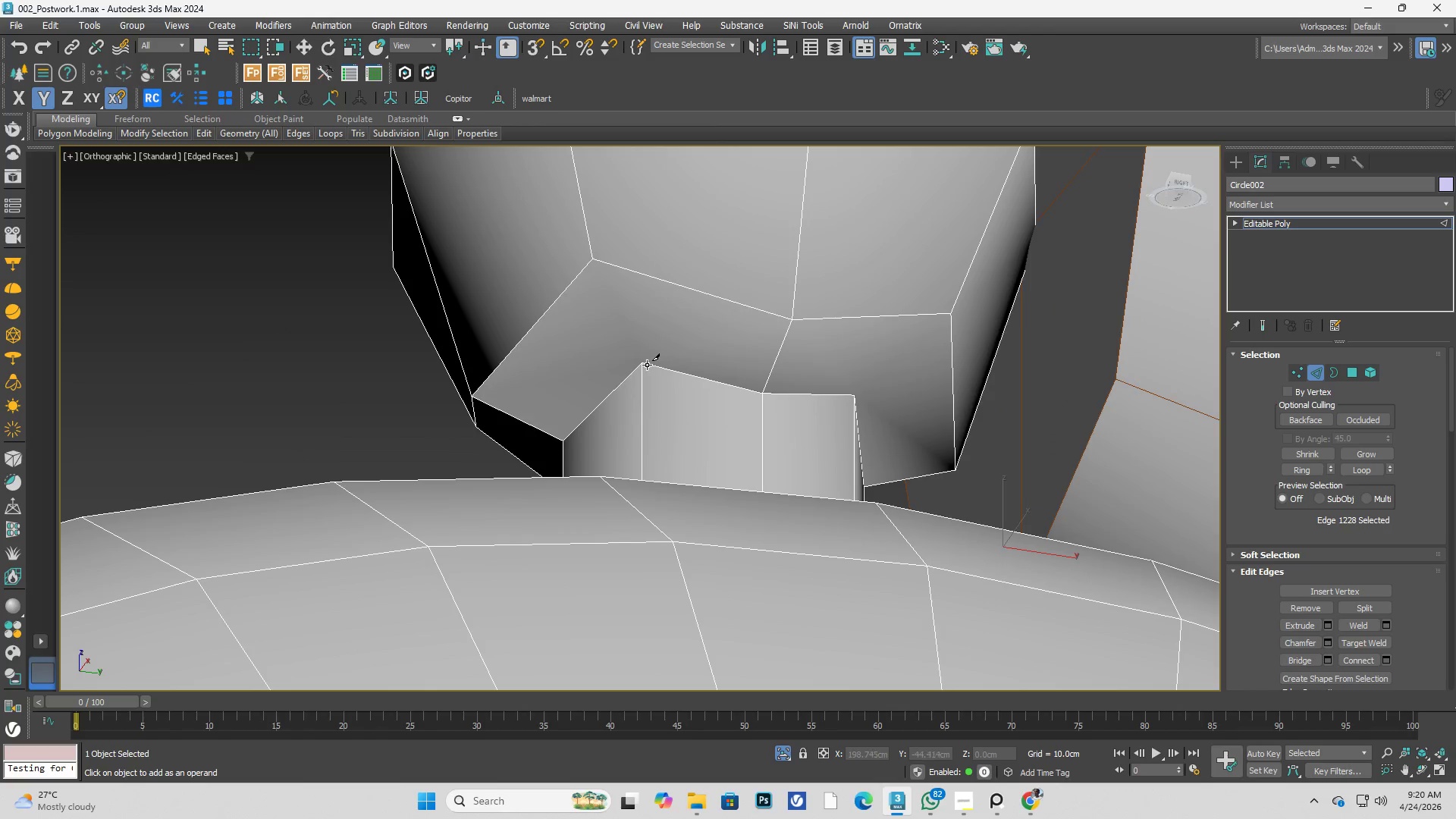 
left_click([644, 363])
 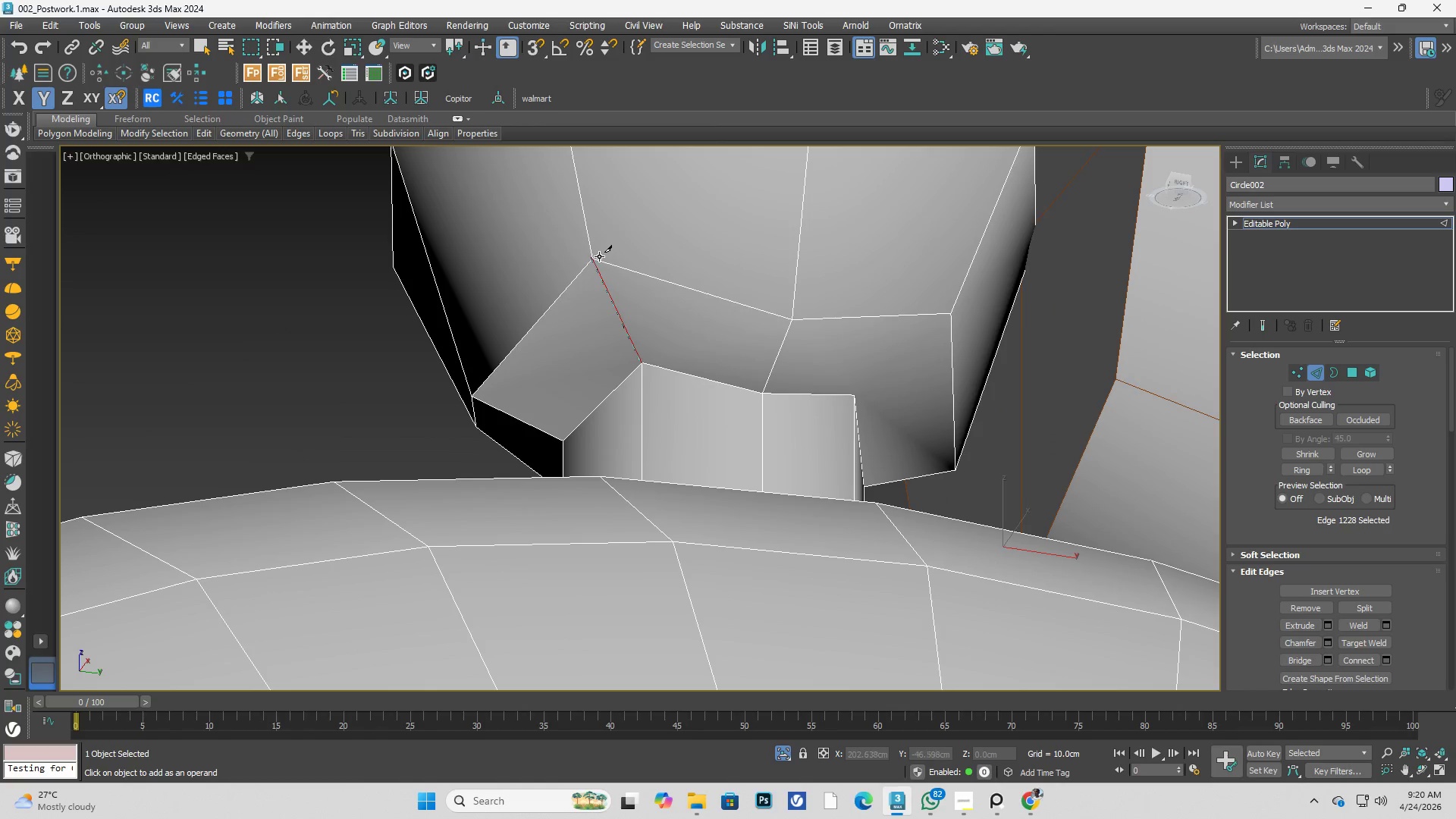 
left_click([597, 256])
 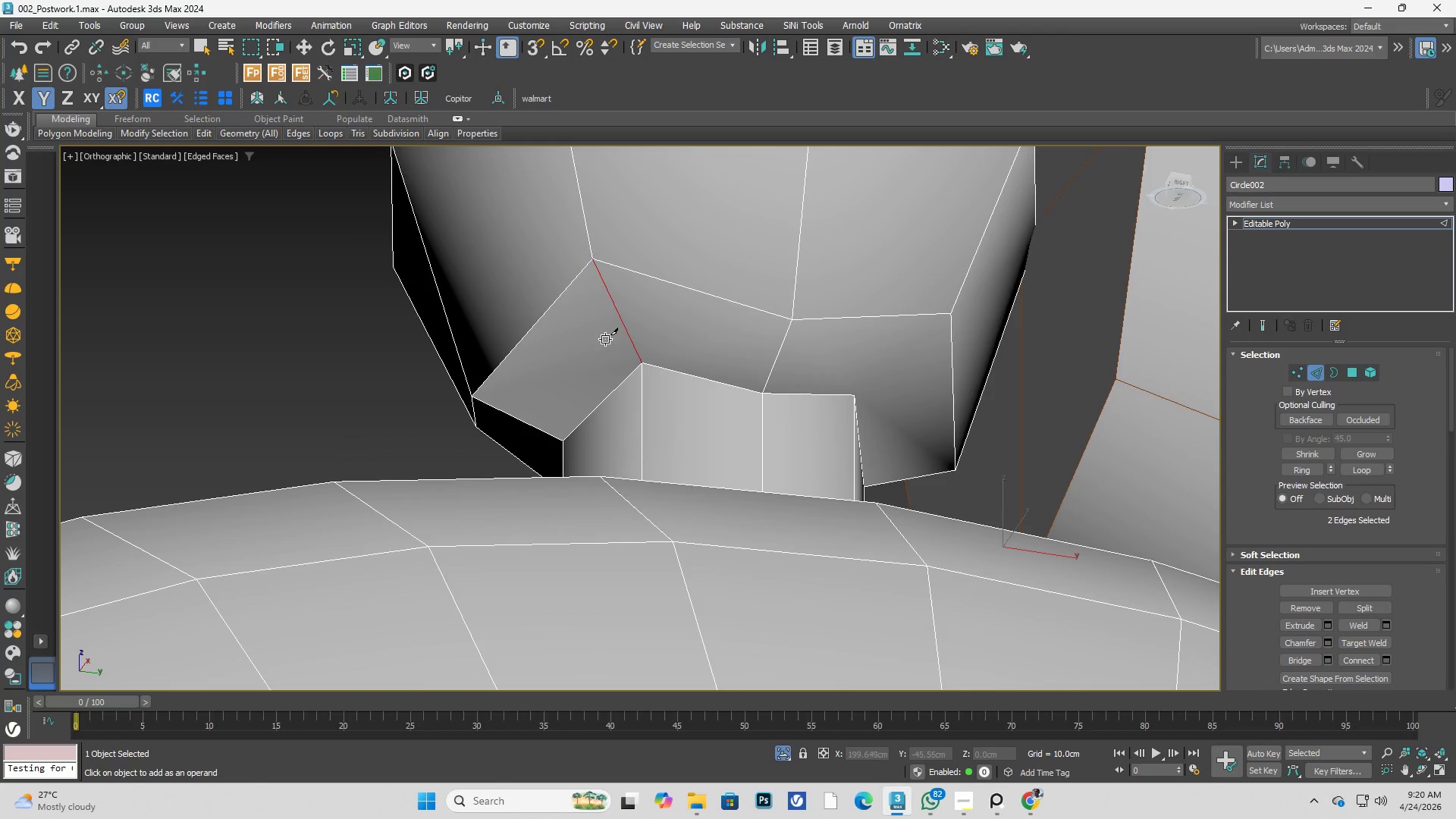 
hold_key(key=AltLeft, duration=0.38)
 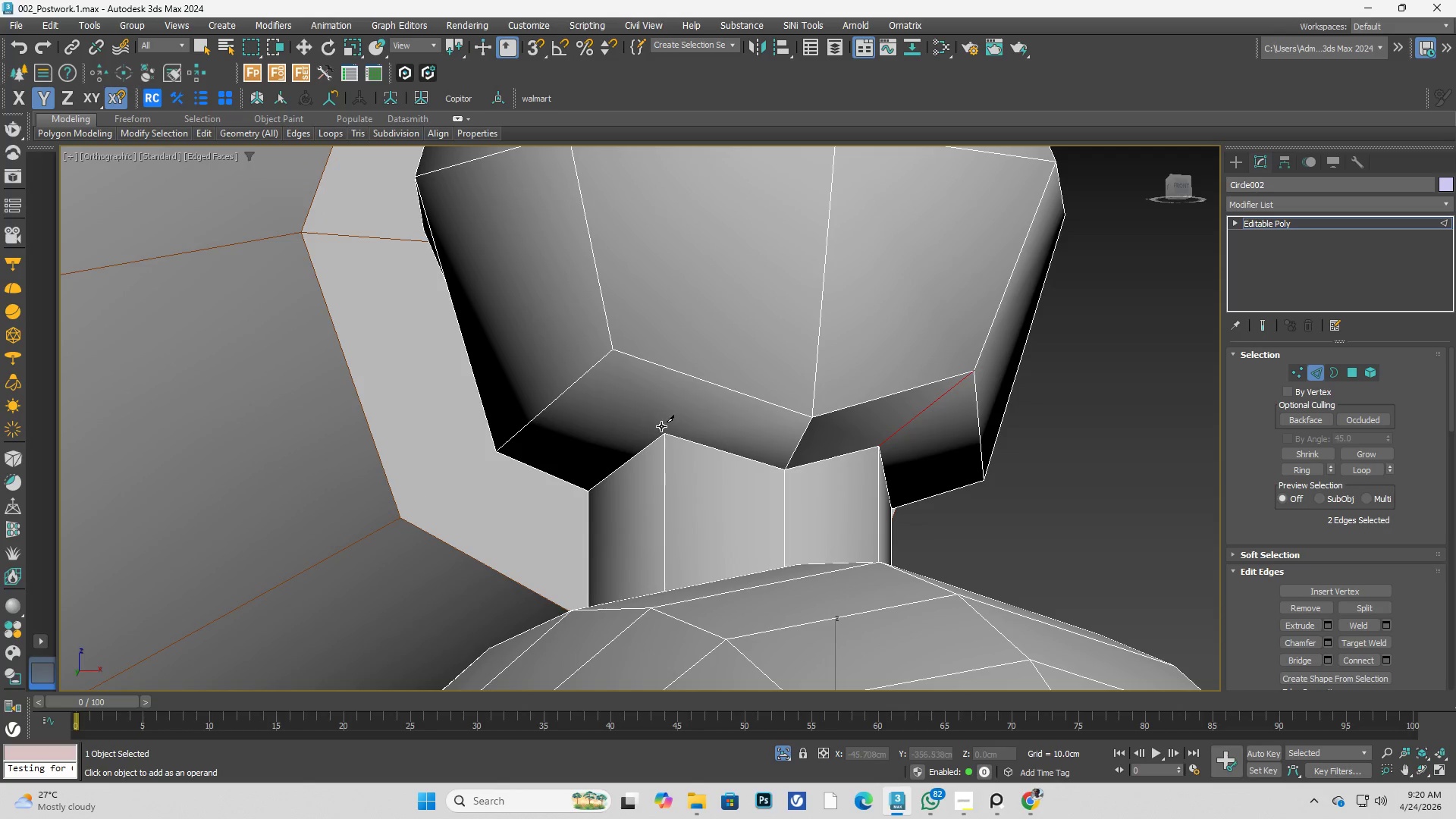 
left_click([667, 431])
 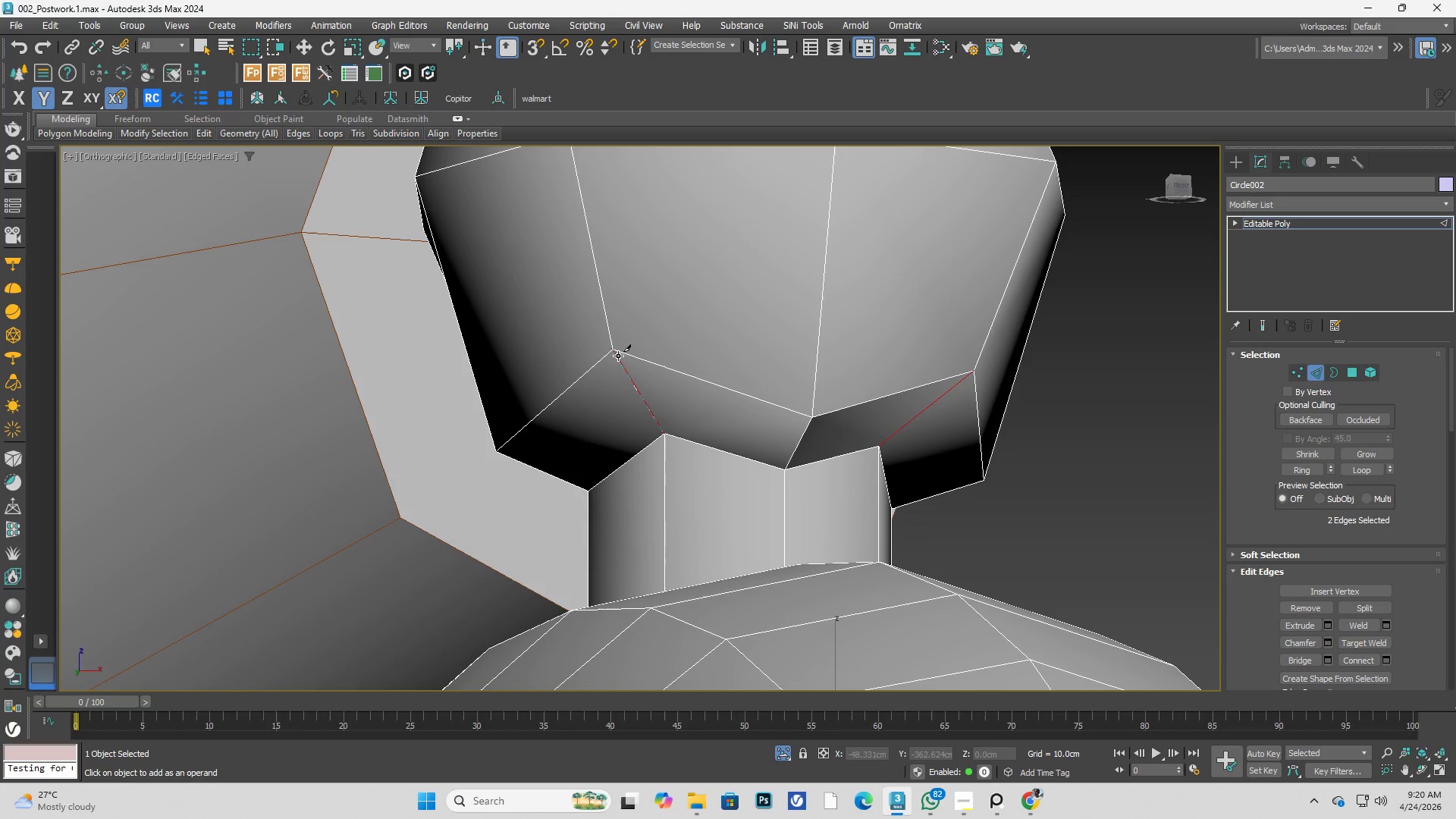 
left_click([610, 351])
 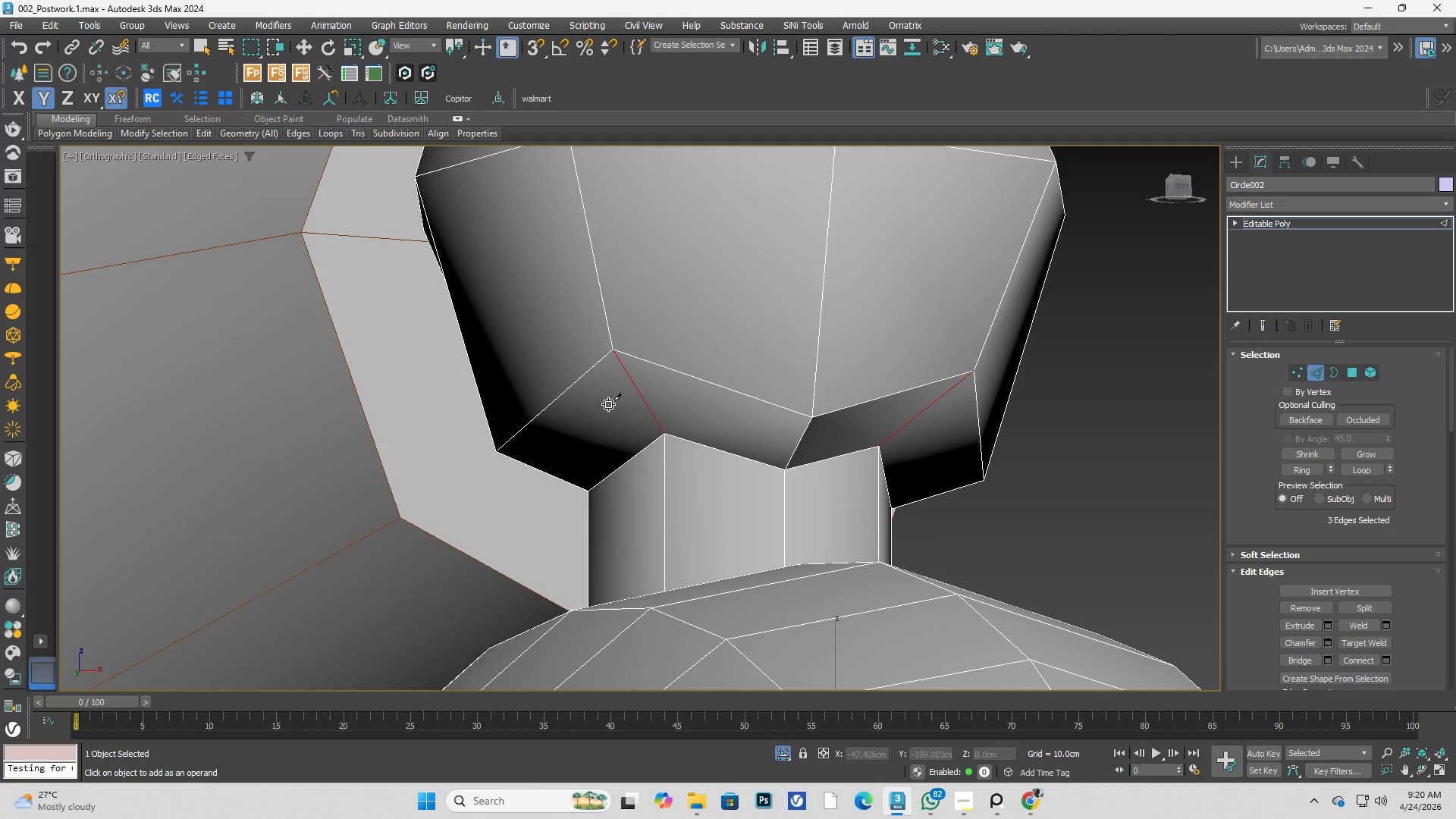 
hold_key(key=AltLeft, duration=0.8)
 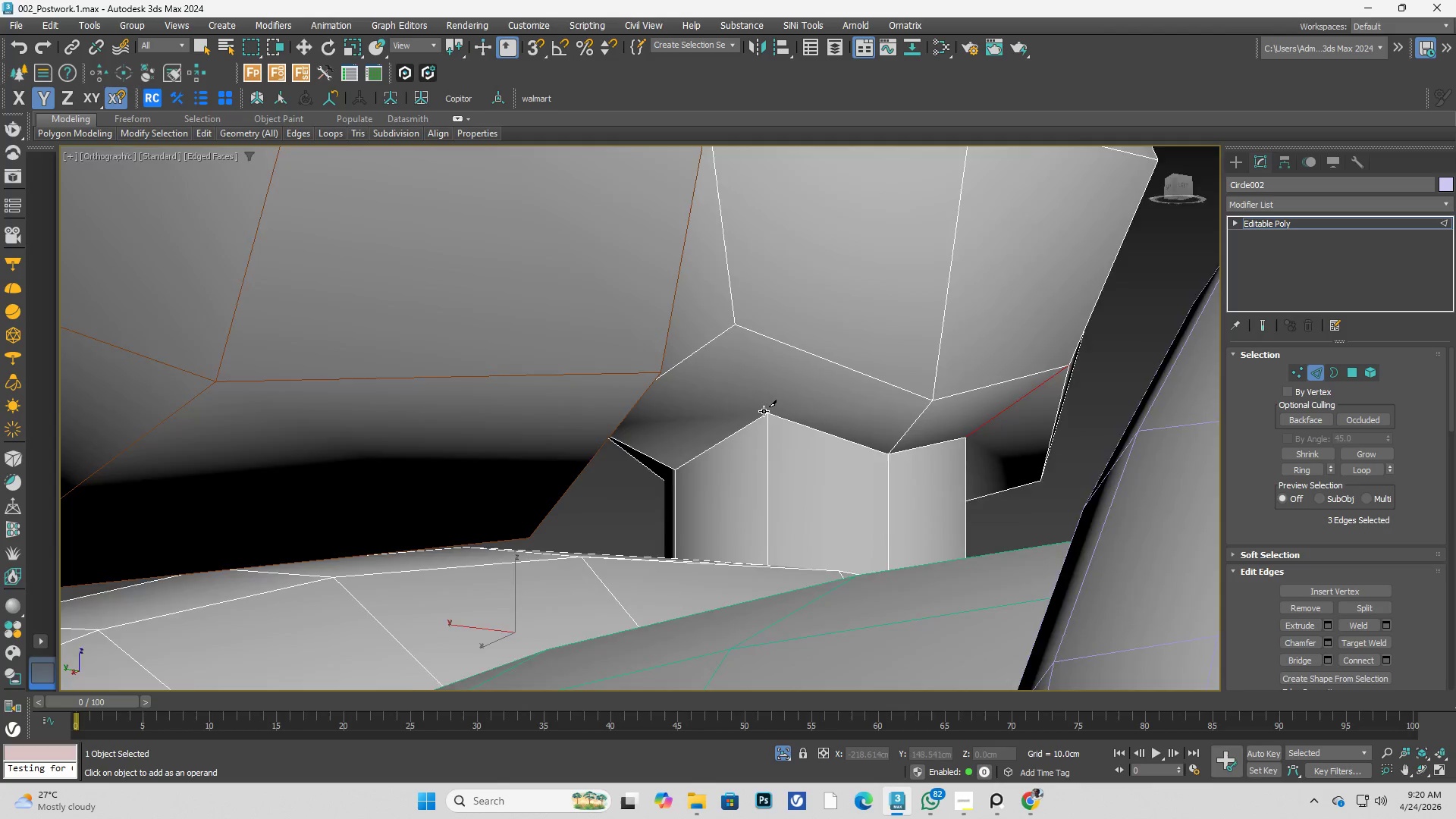 
left_click([767, 414])
 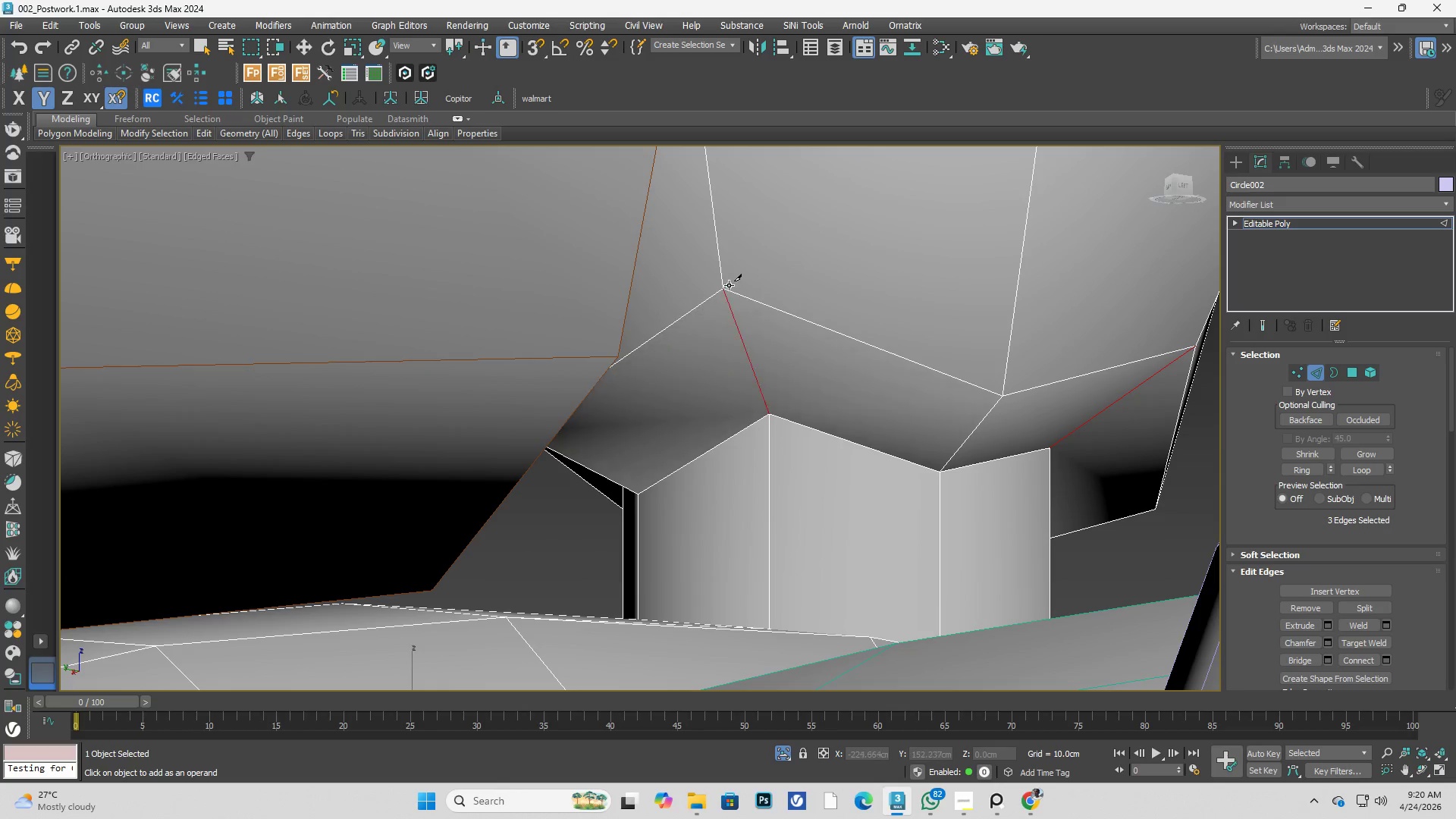 
scroll: coordinate [764, 411], scroll_direction: up, amount: 1.0
 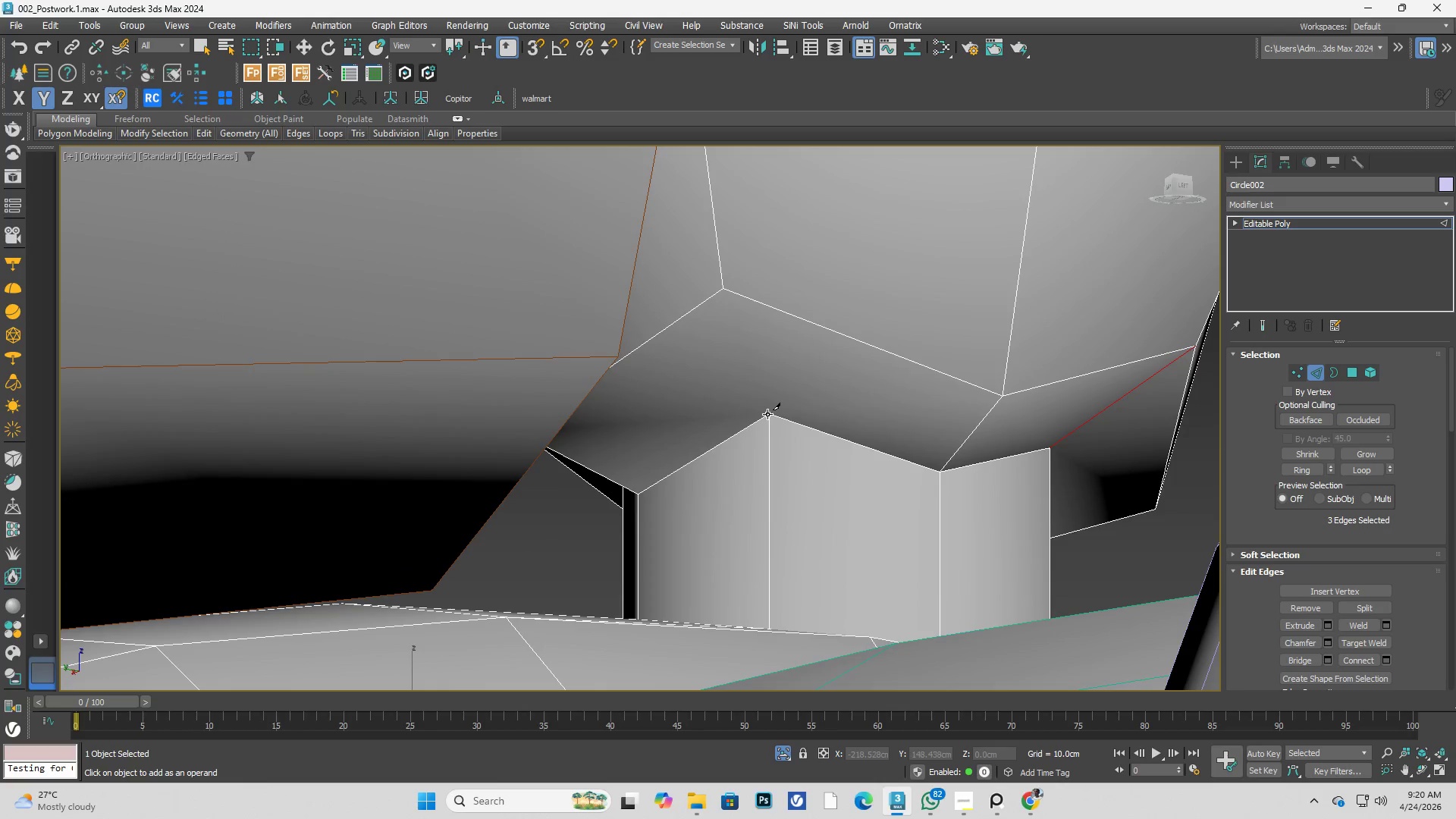 
left_click([729, 281])
 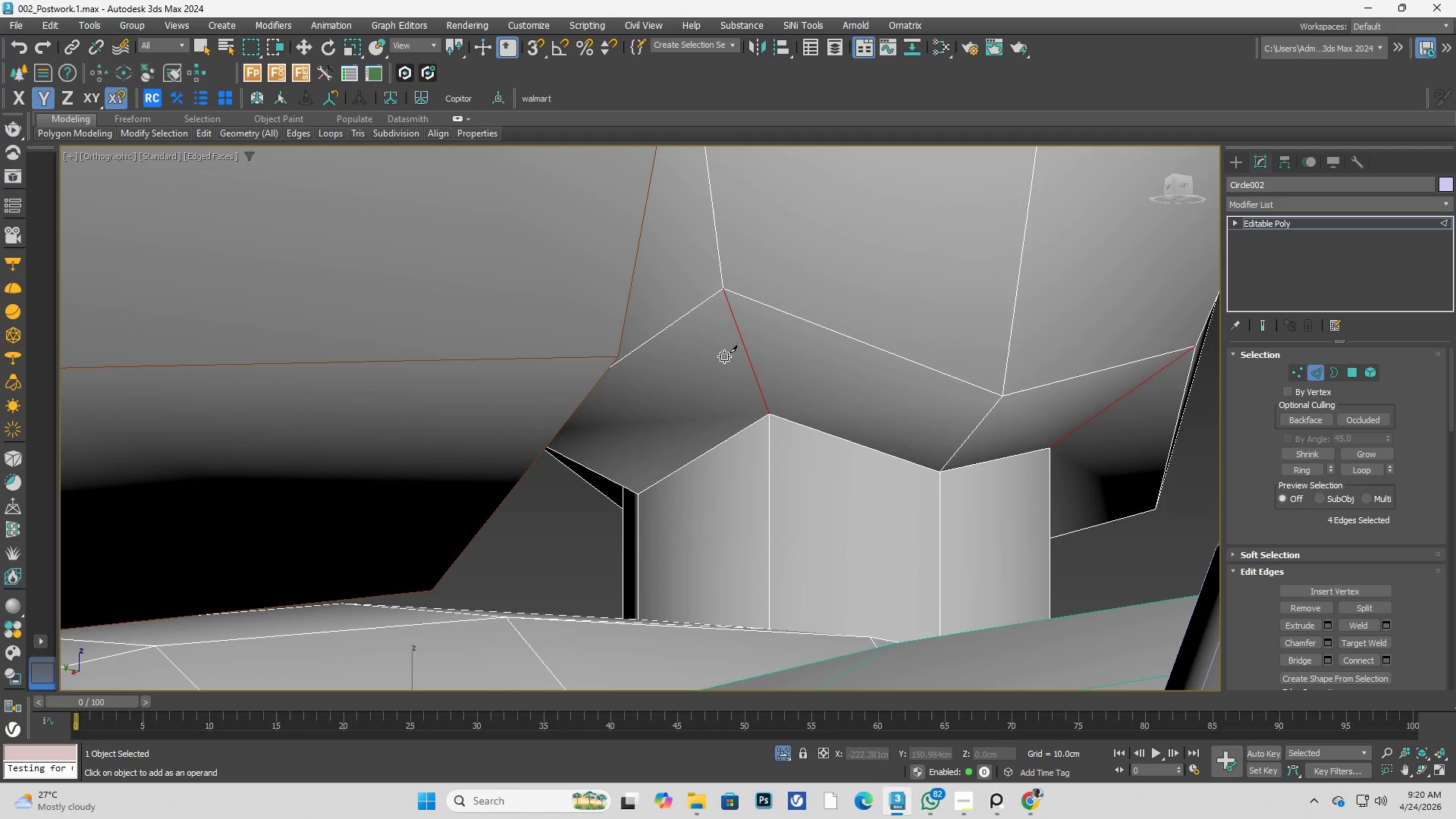 
key(Alt+AltLeft)
 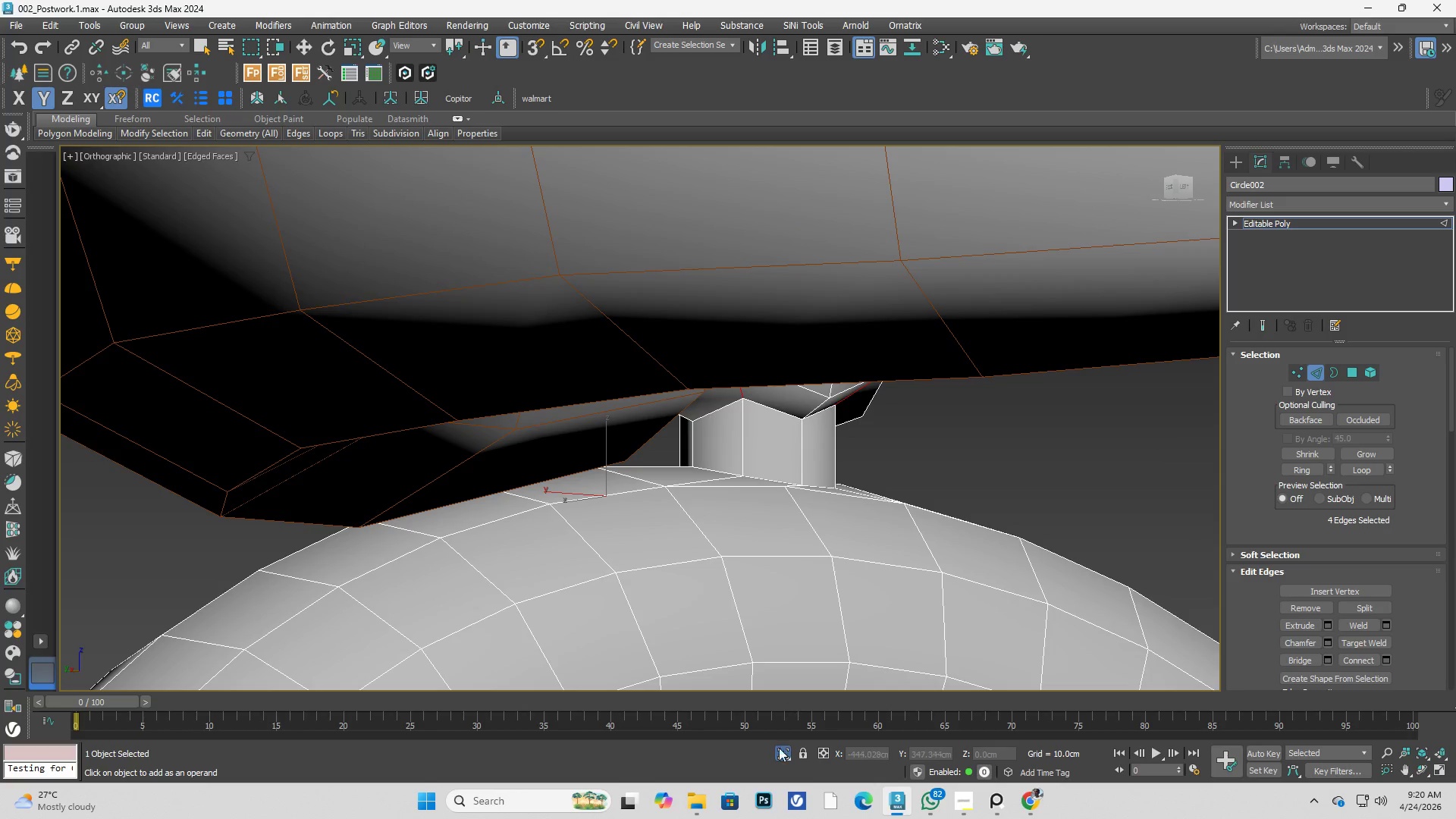 
scroll: coordinate [715, 380], scroll_direction: down, amount: 3.0
 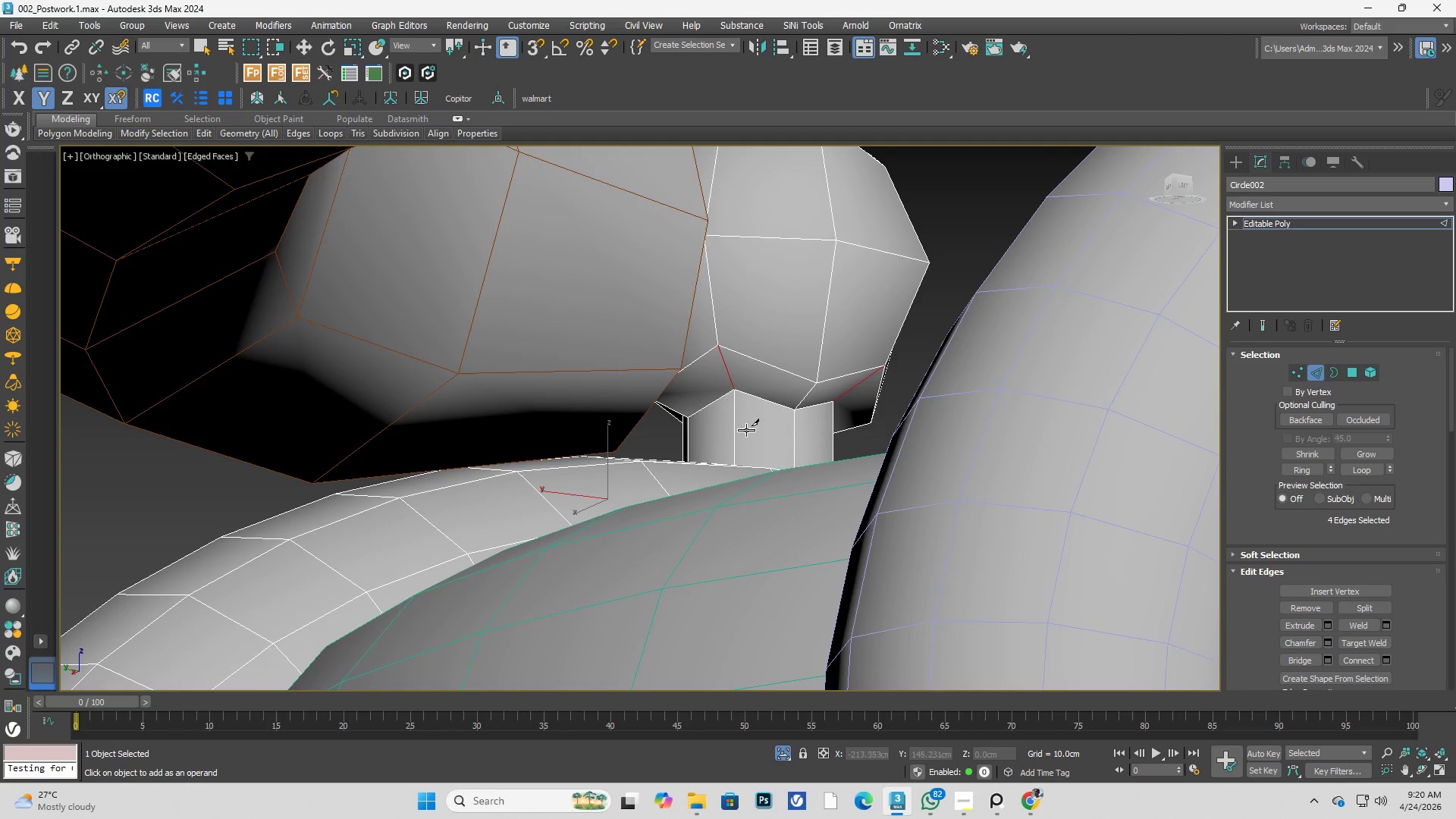 
left_click([787, 754])
 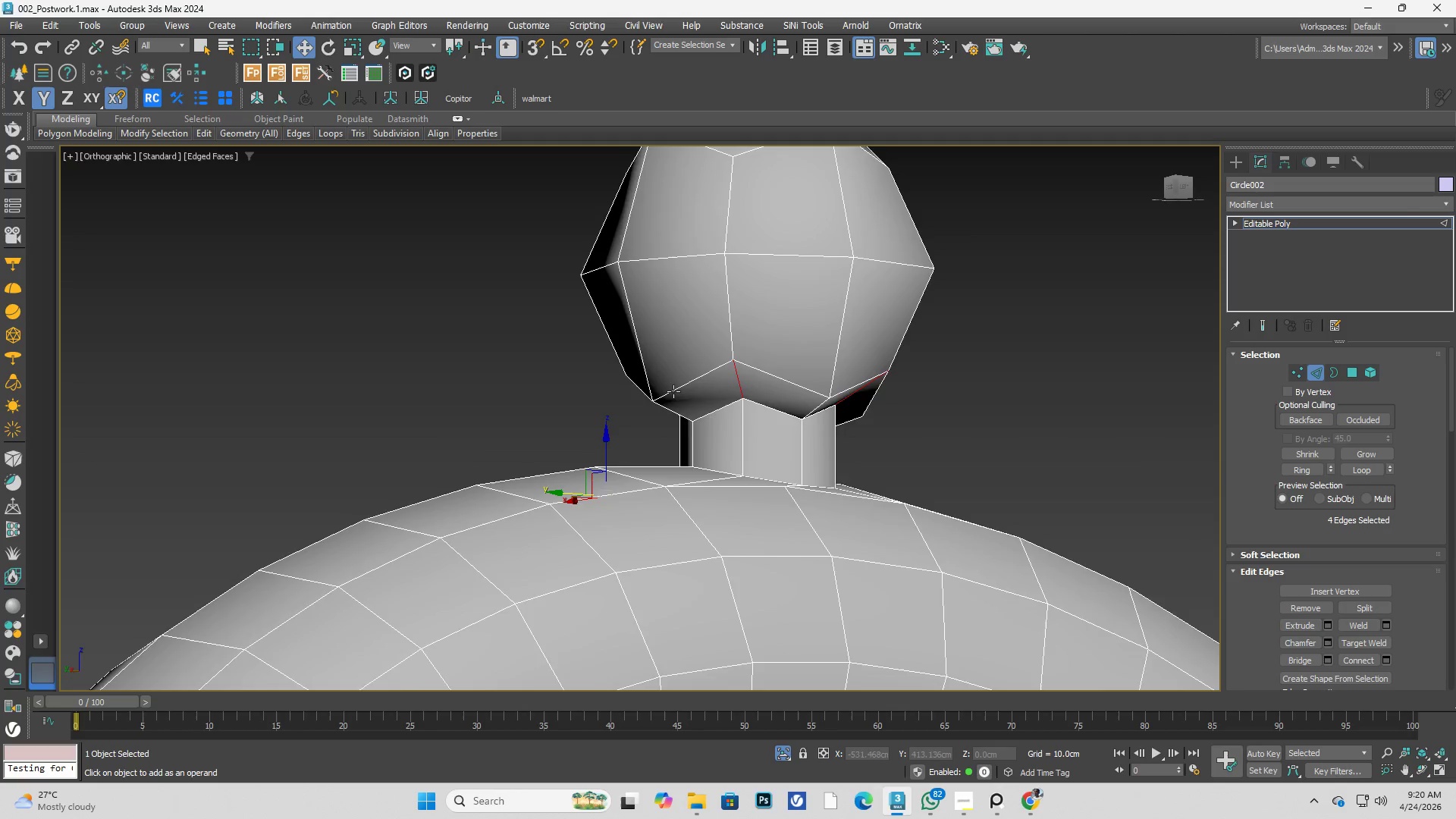 
hold_key(key=AltLeft, duration=0.53)
 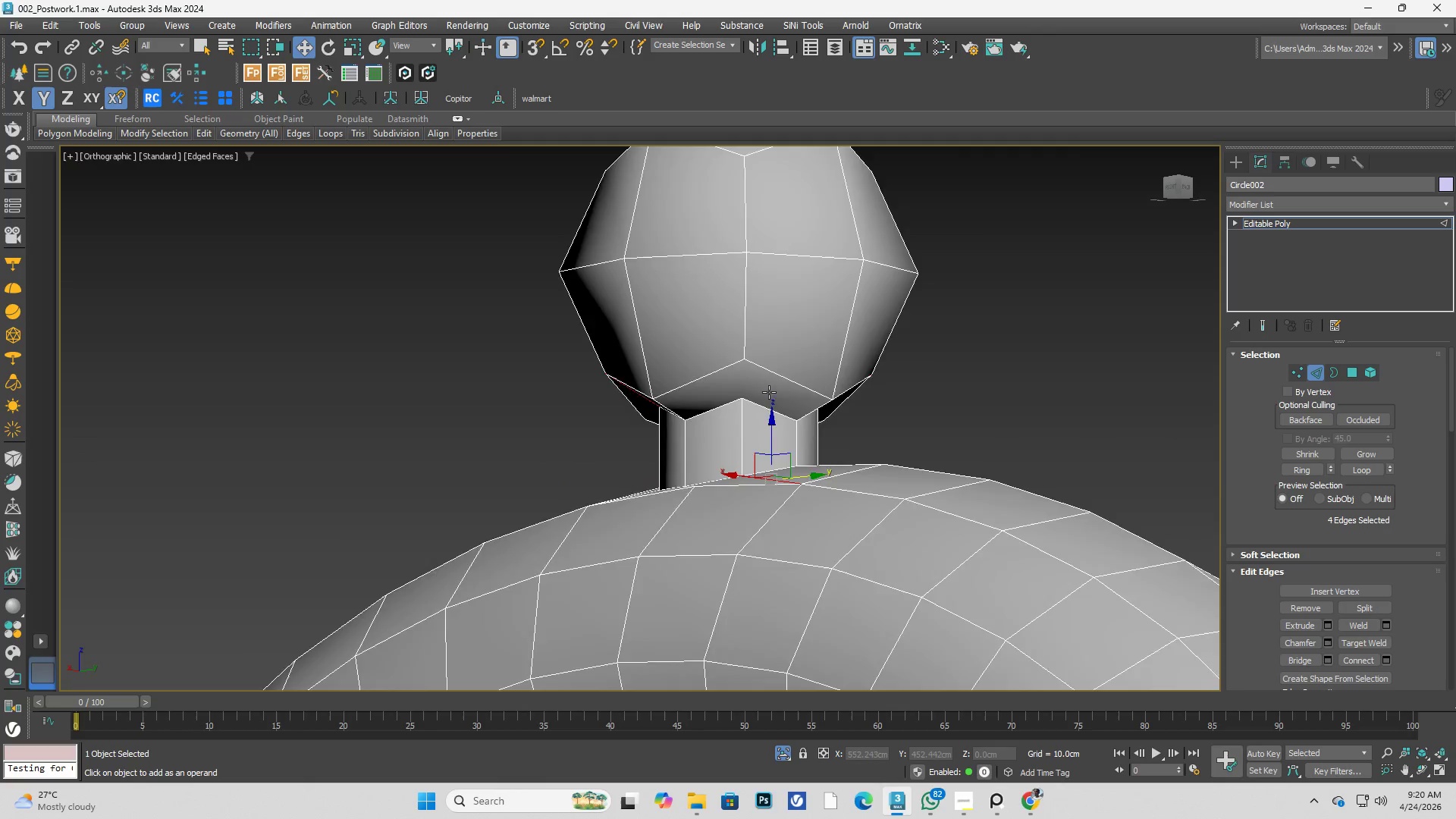 
key(Alt+AltLeft)
 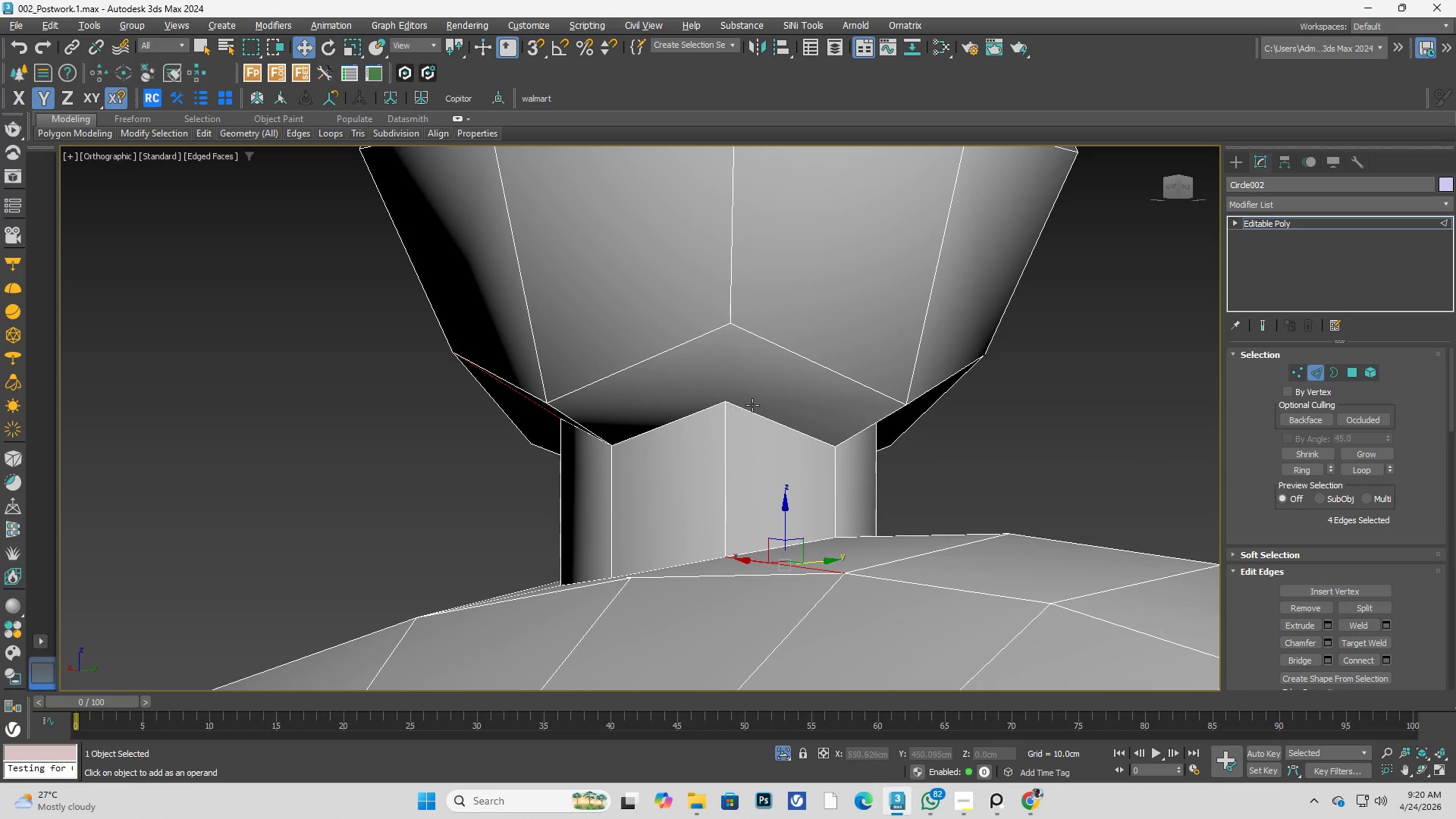 
scroll: coordinate [749, 397], scroll_direction: up, amount: 2.0
 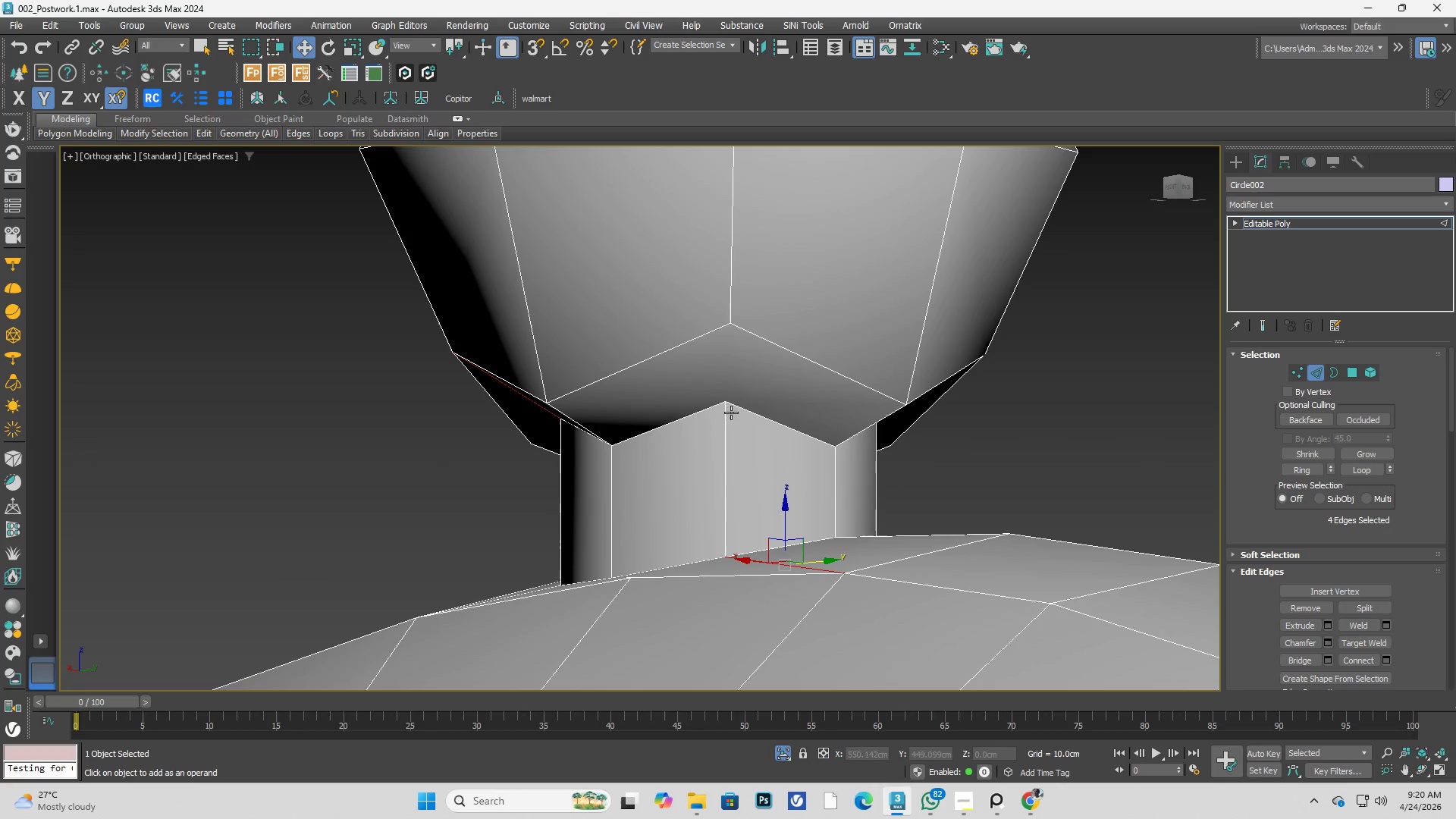 
key(C)
 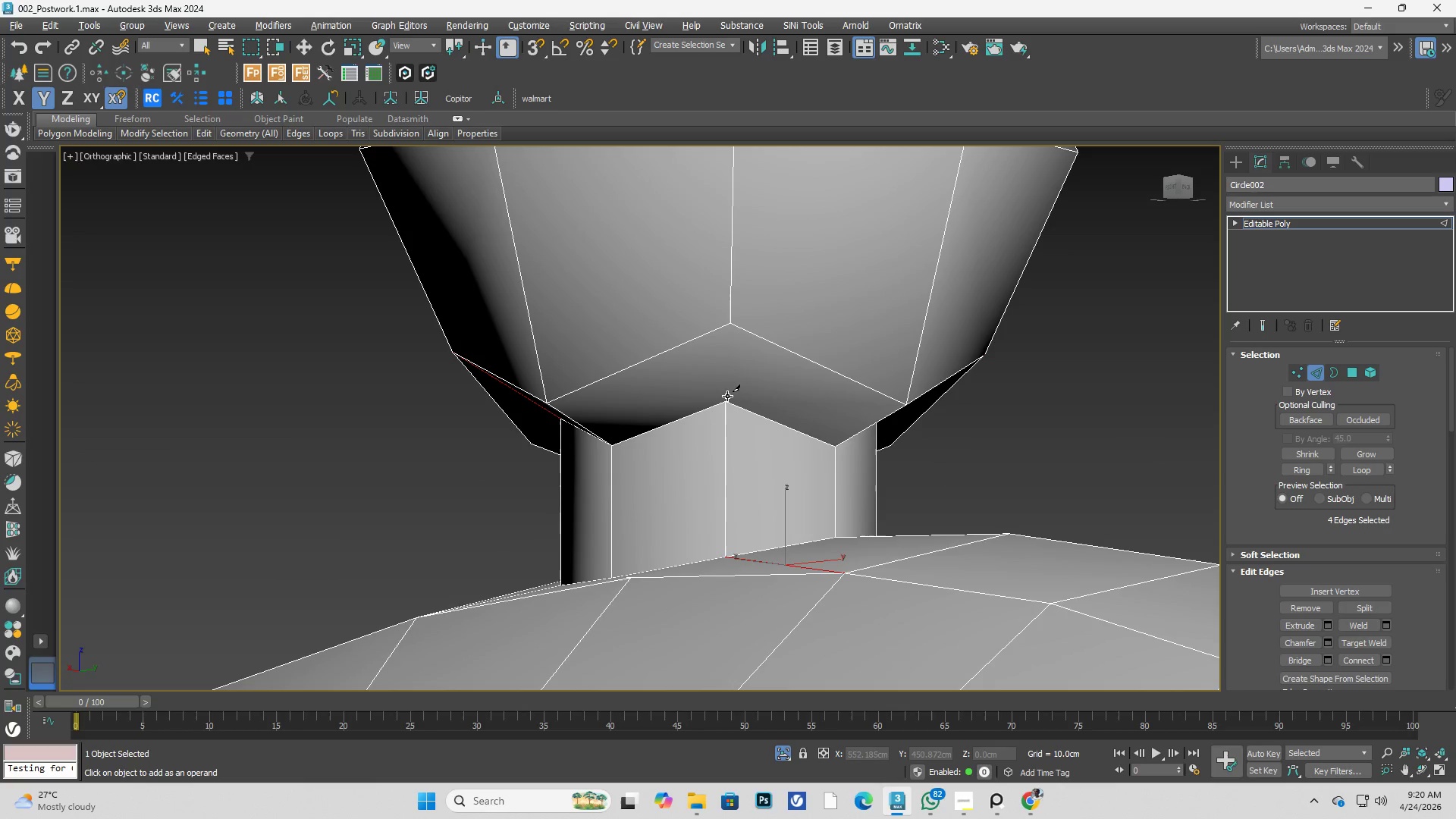 
left_click([723, 400])
 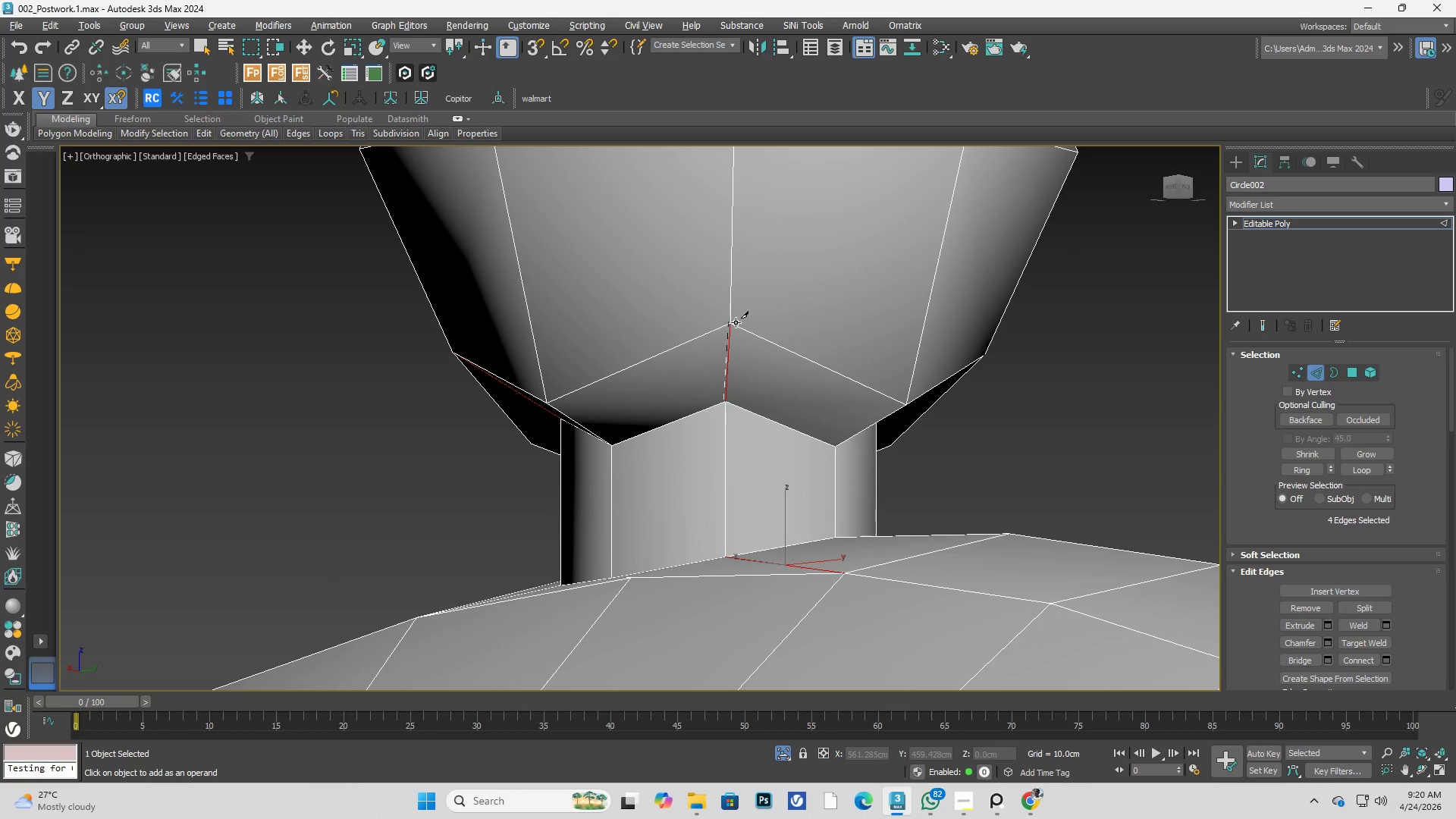 
left_click([736, 322])
 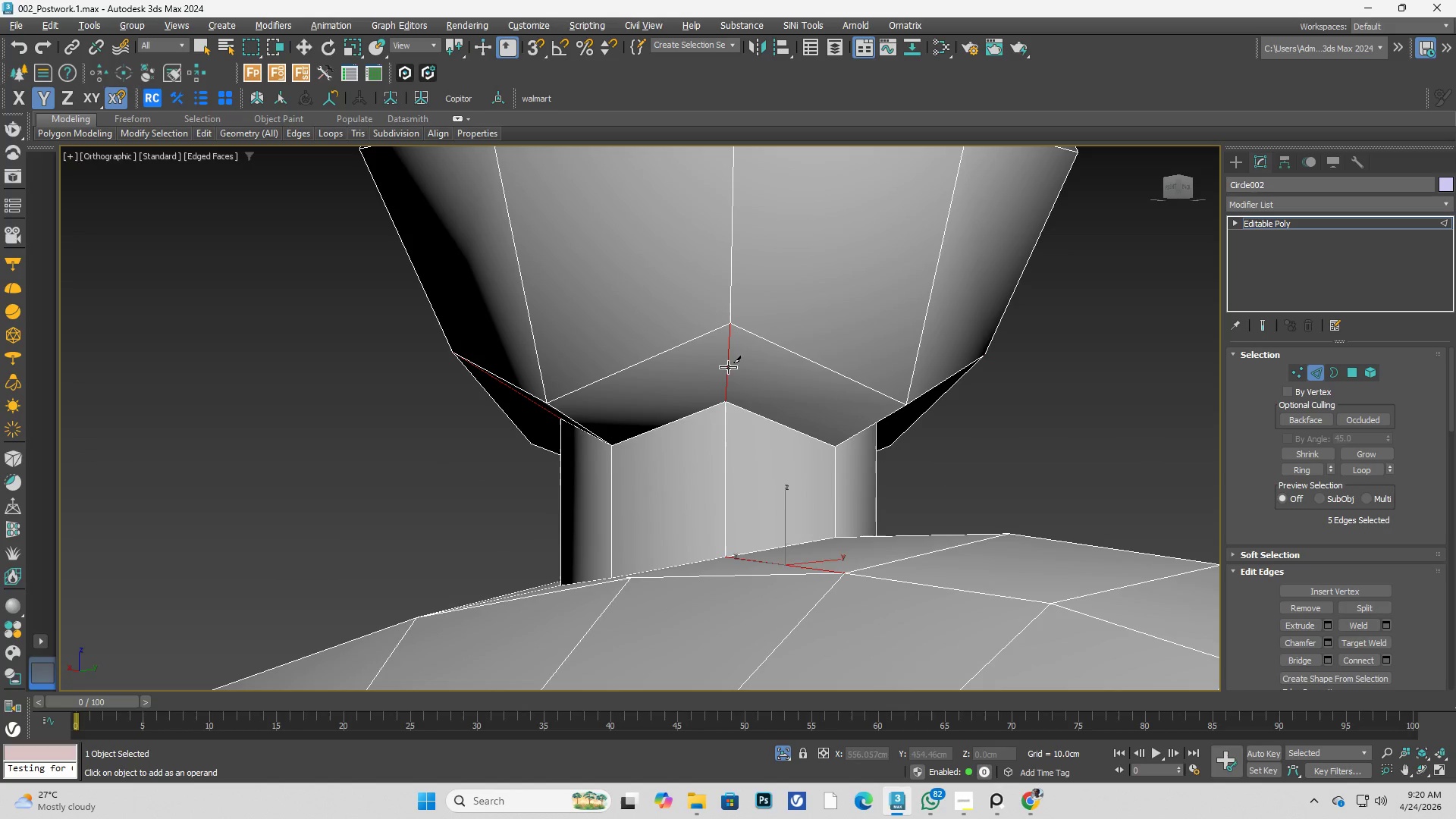 
double_click([725, 371])
 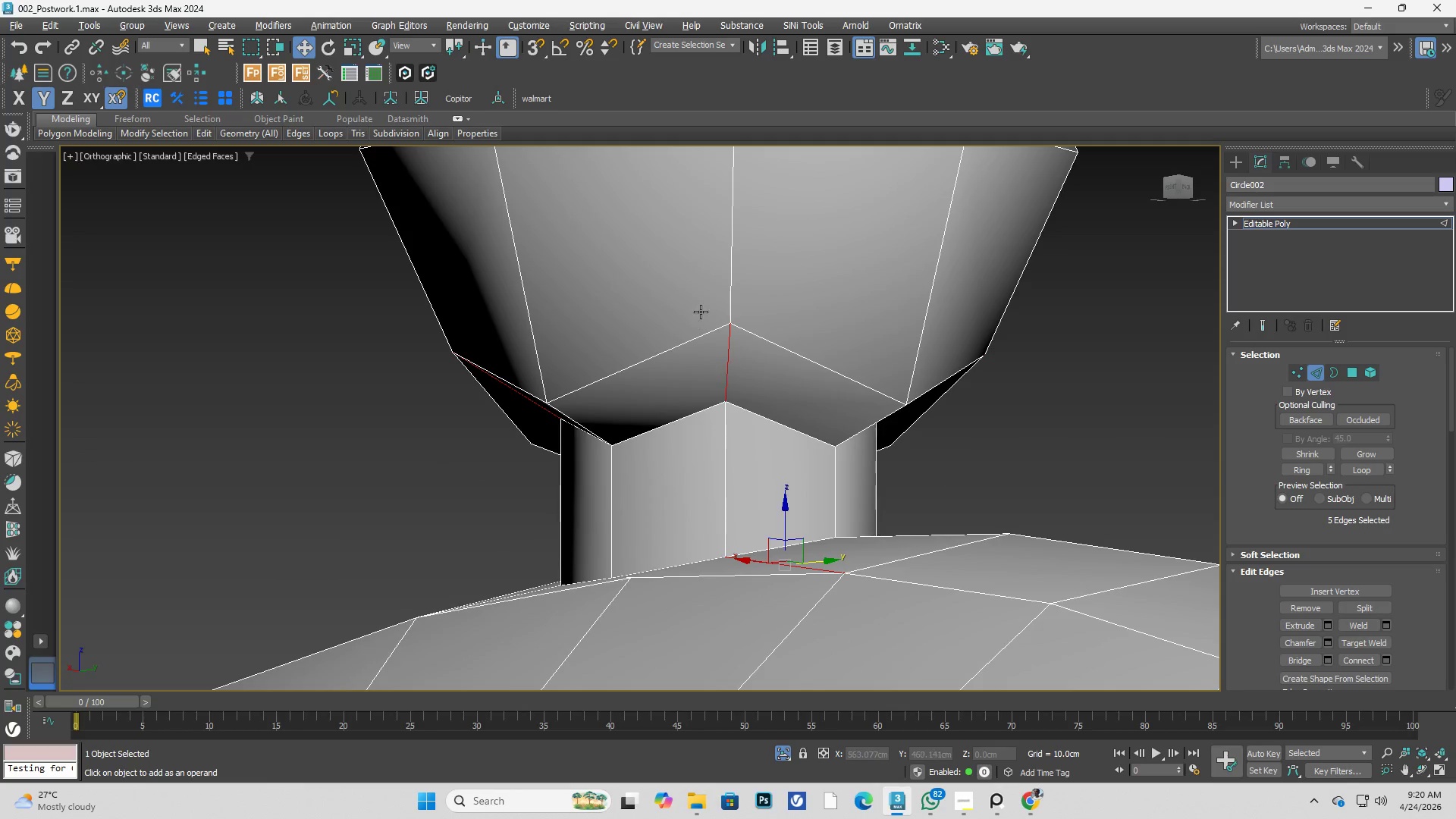 
hold_key(key=AltLeft, duration=0.31)
 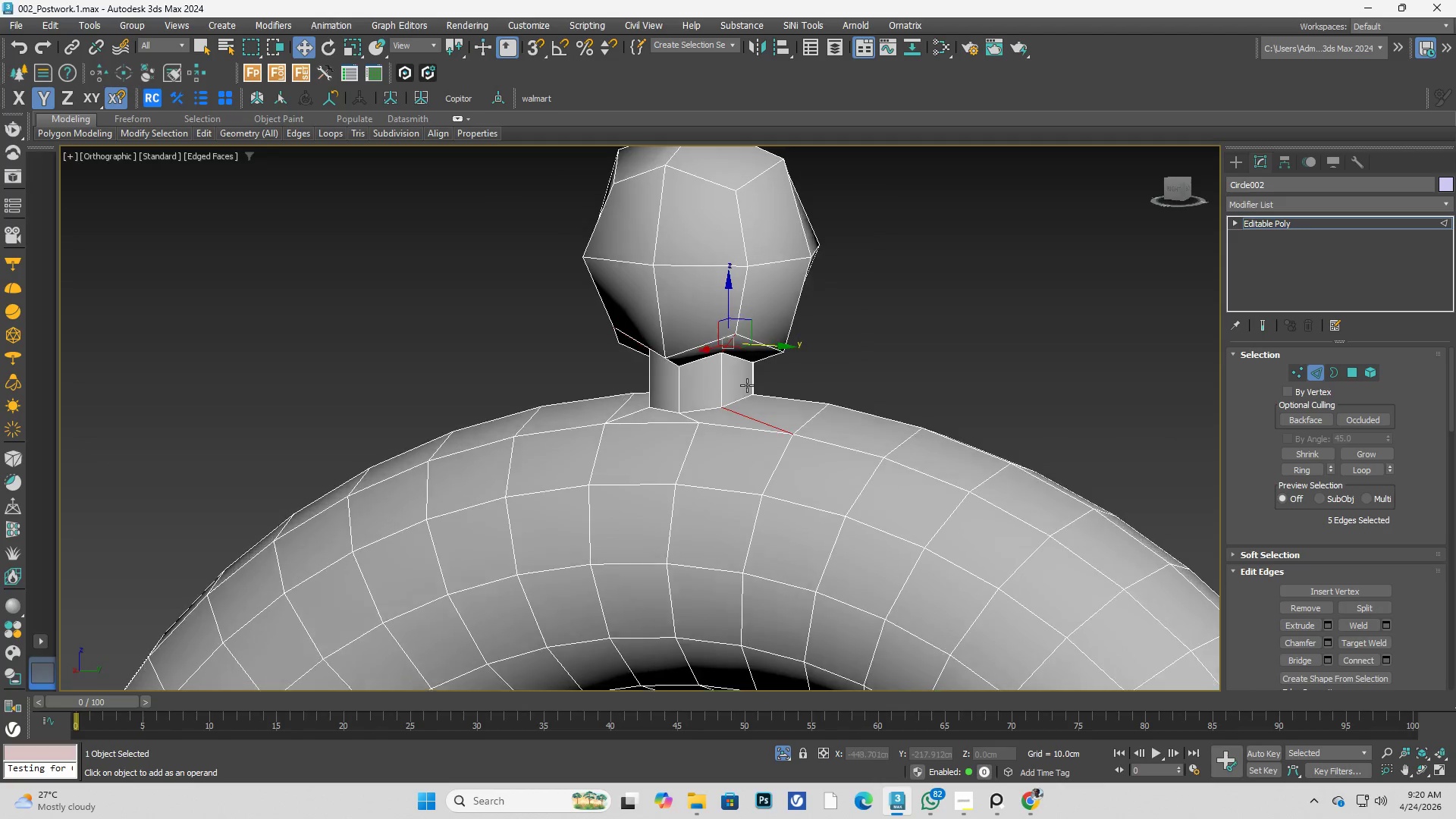 
key(F3)
 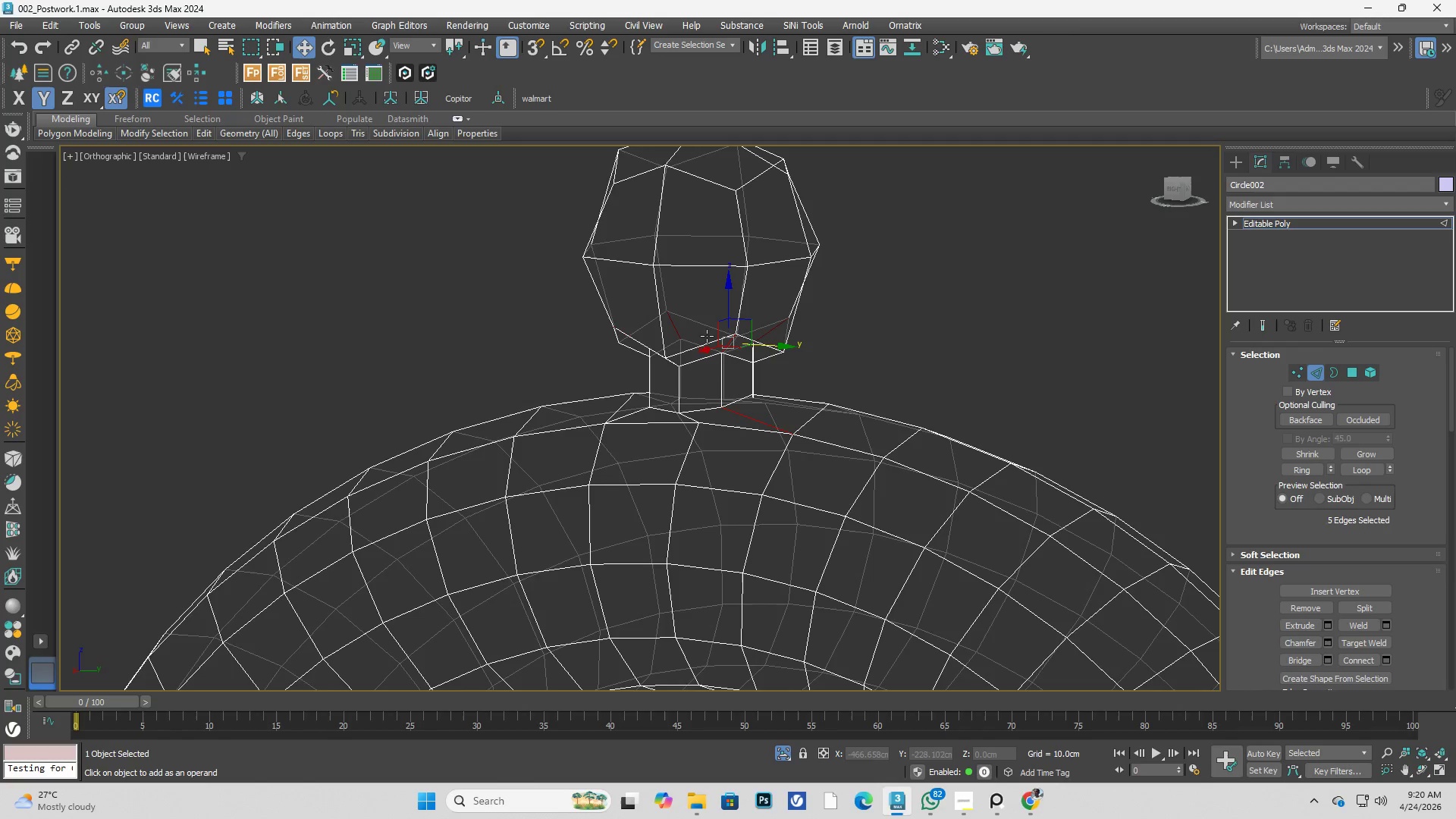 
scroll: coordinate [703, 313], scroll_direction: down, amount: 3.0
 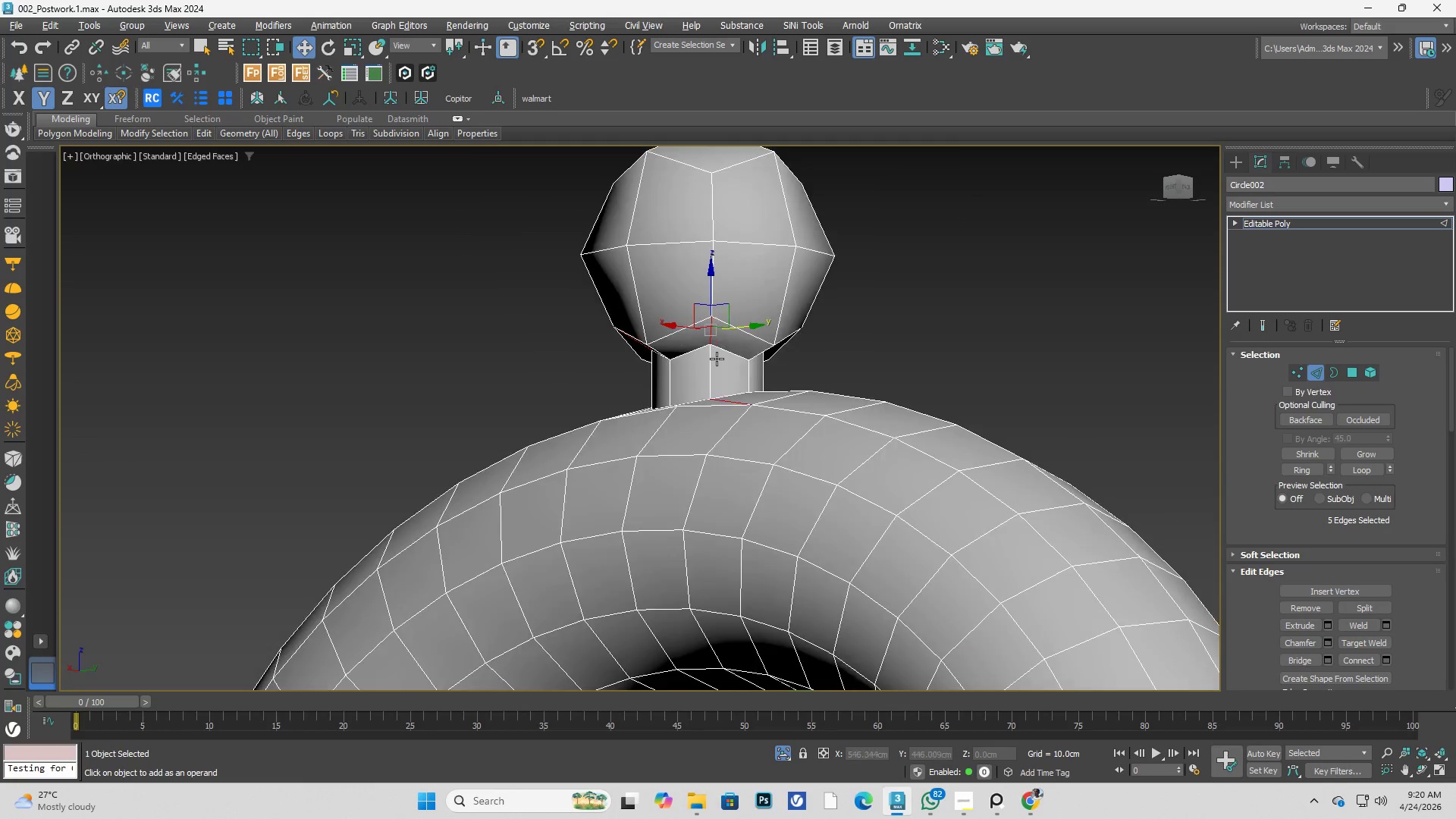 
hold_key(key=AltLeft, duration=0.5)
 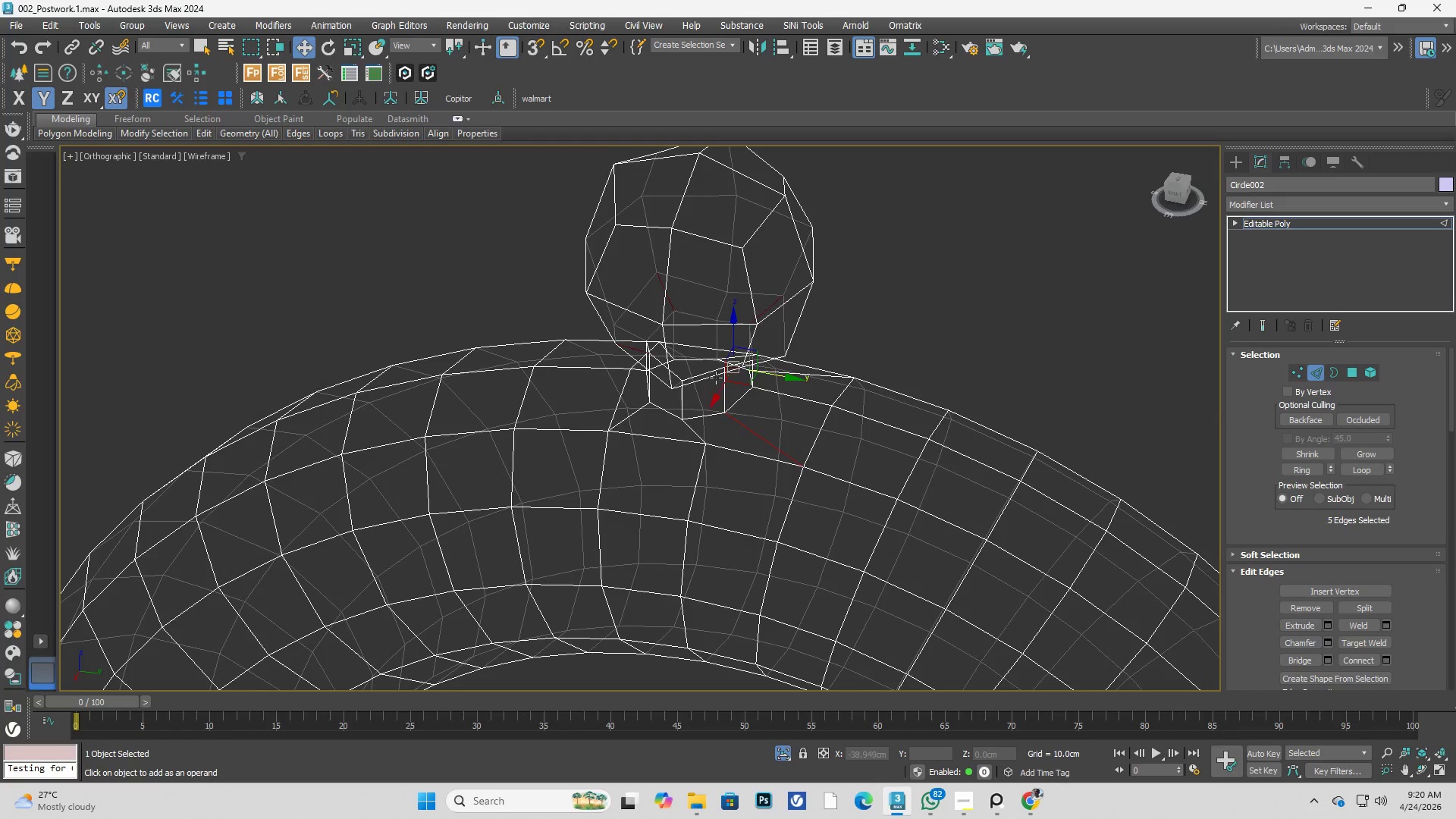 
key(F3)
 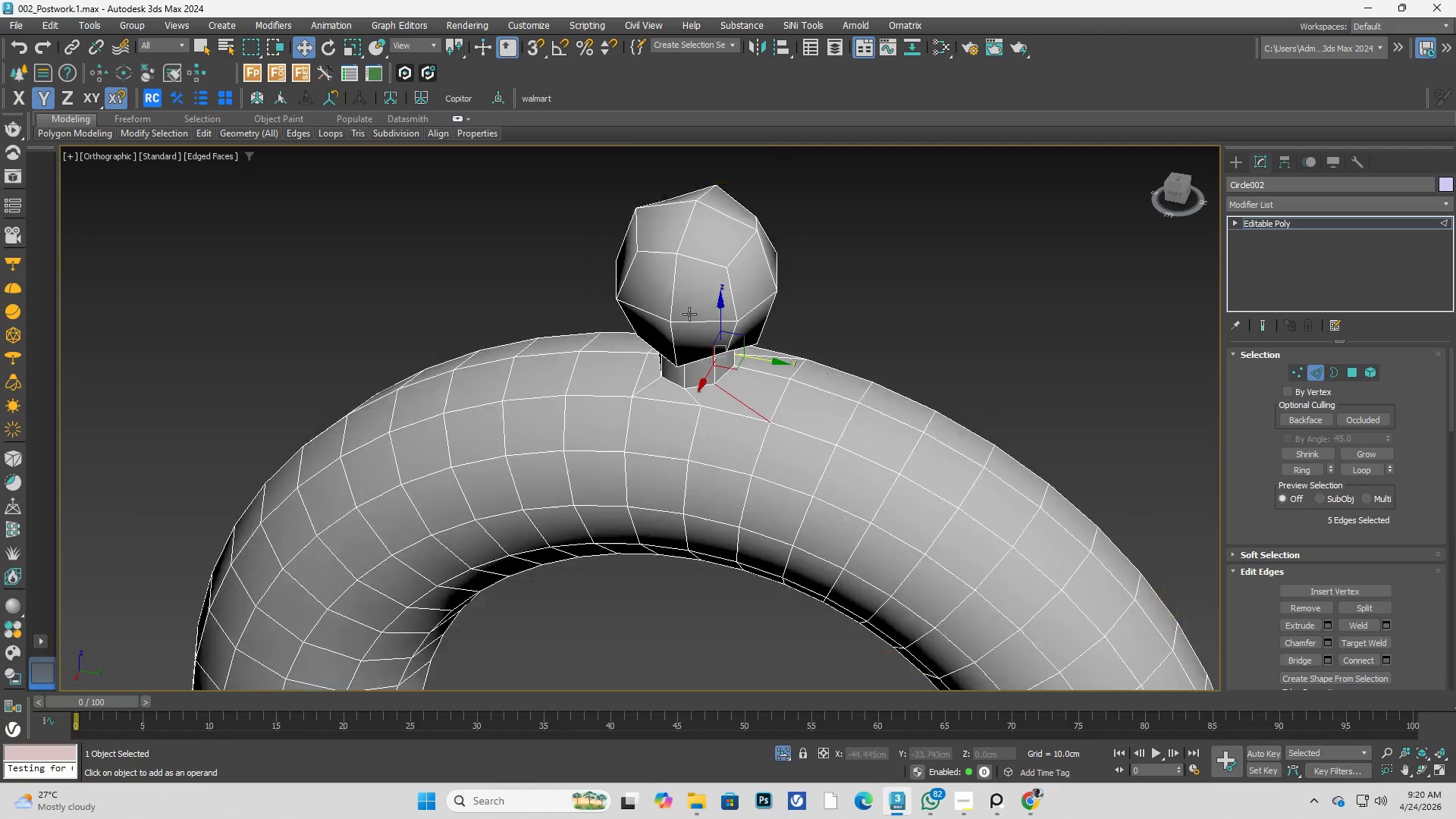 
key(Alt+AltLeft)
 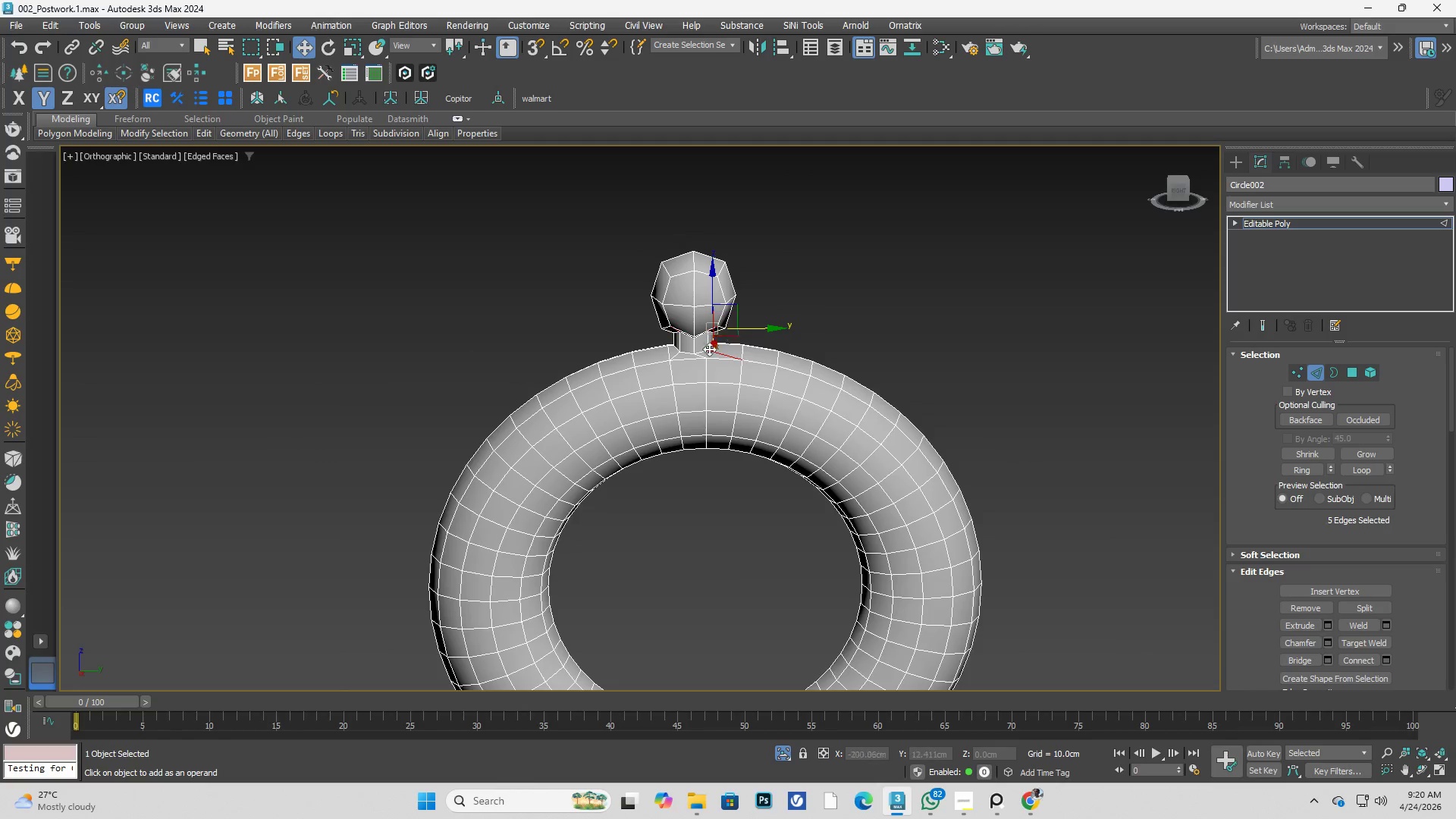 
scroll: coordinate [697, 323], scroll_direction: down, amount: 3.0
 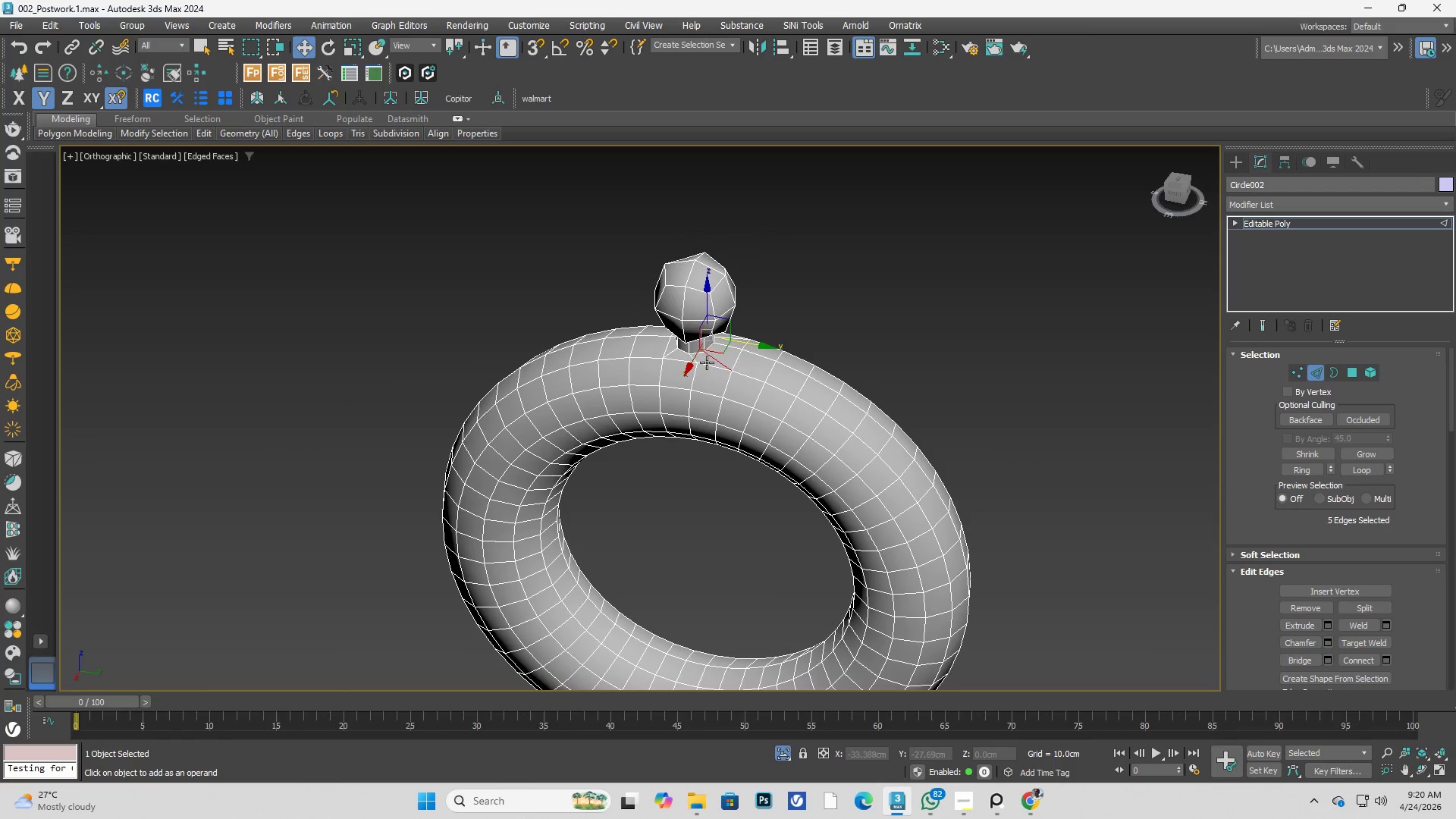 
scroll: coordinate [689, 357], scroll_direction: up, amount: 2.0
 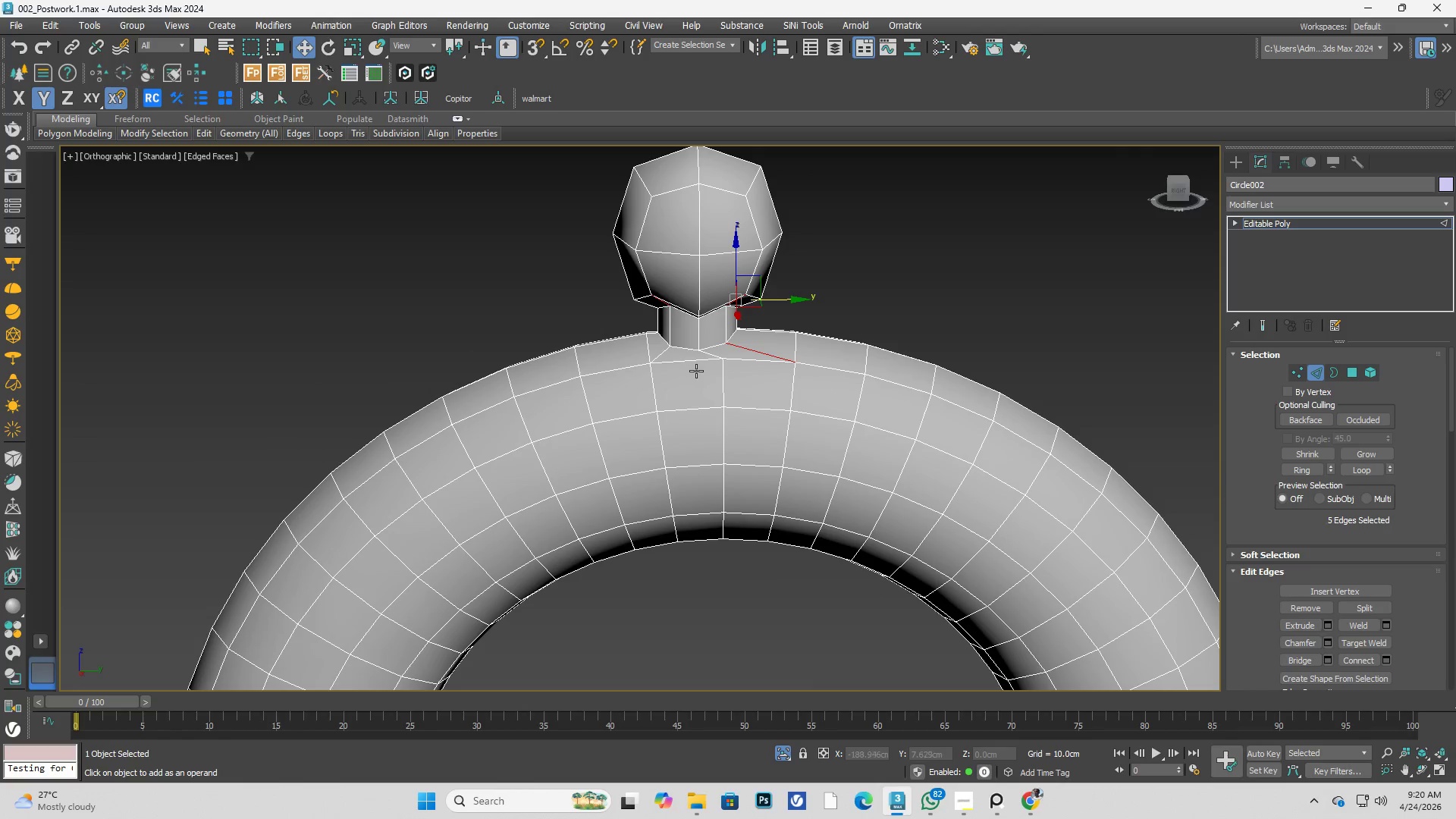 
hold_key(key=AltLeft, duration=0.39)
 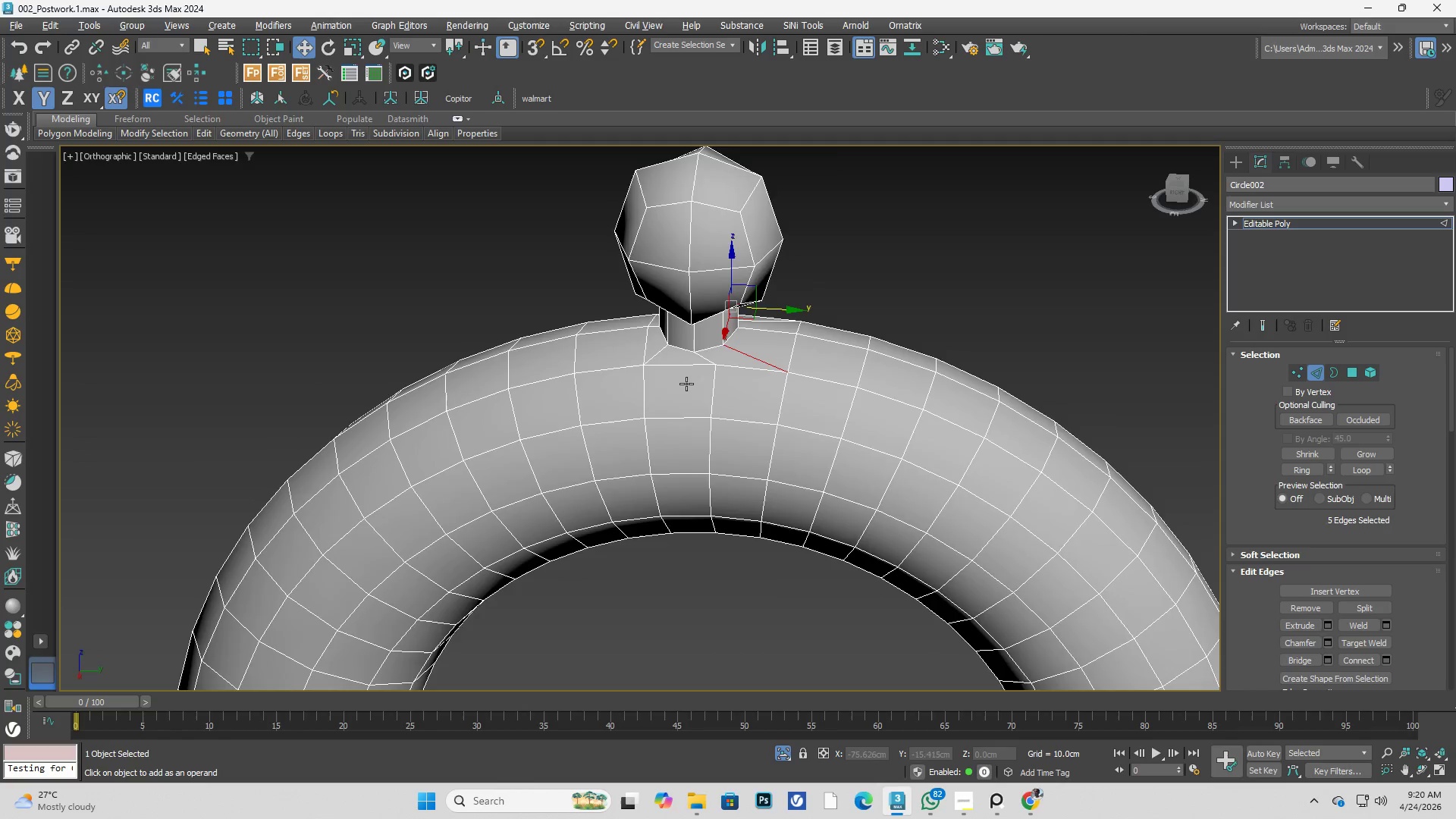 
key(1)
 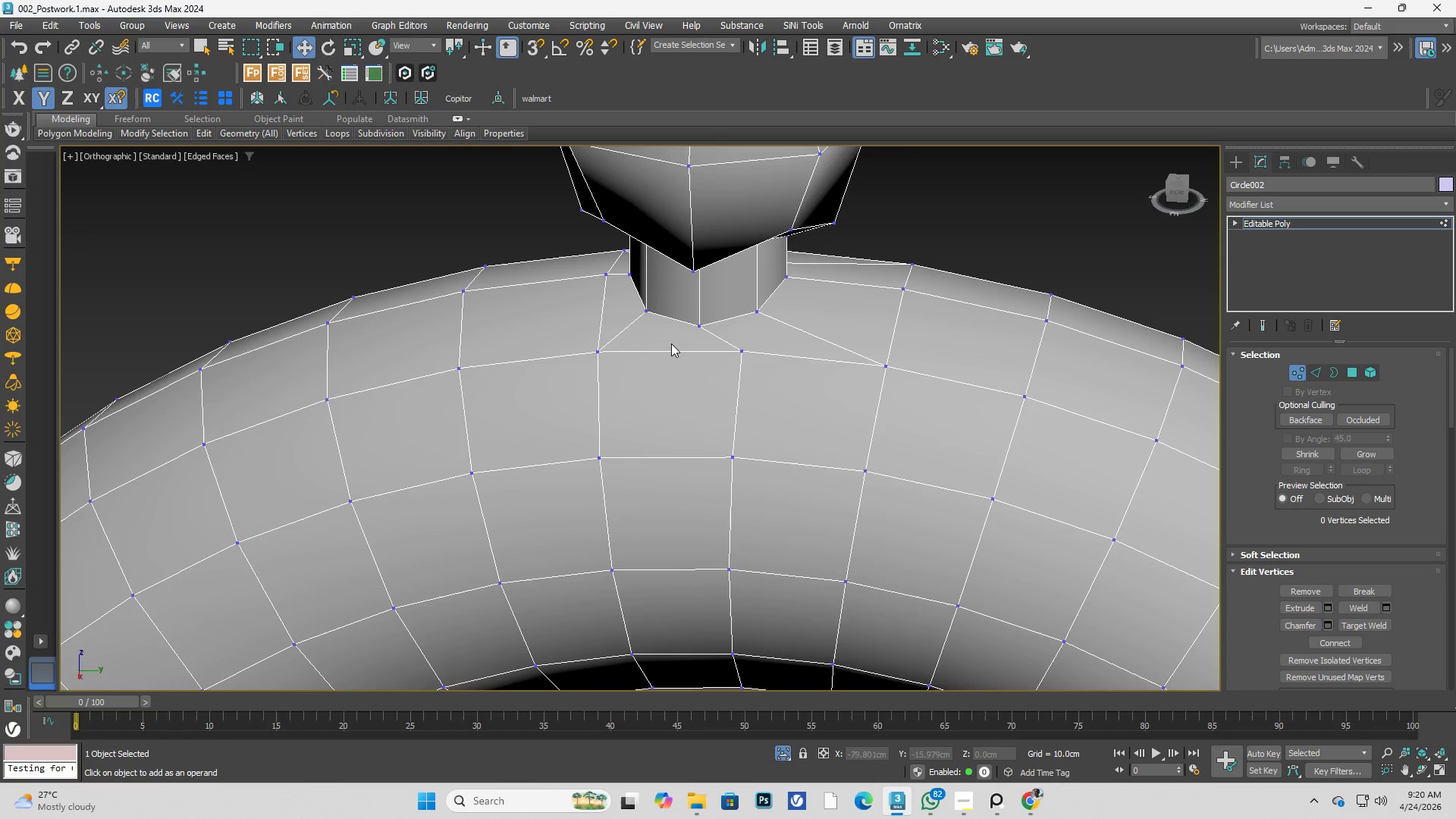 
scroll: coordinate [689, 377], scroll_direction: up, amount: 2.0
 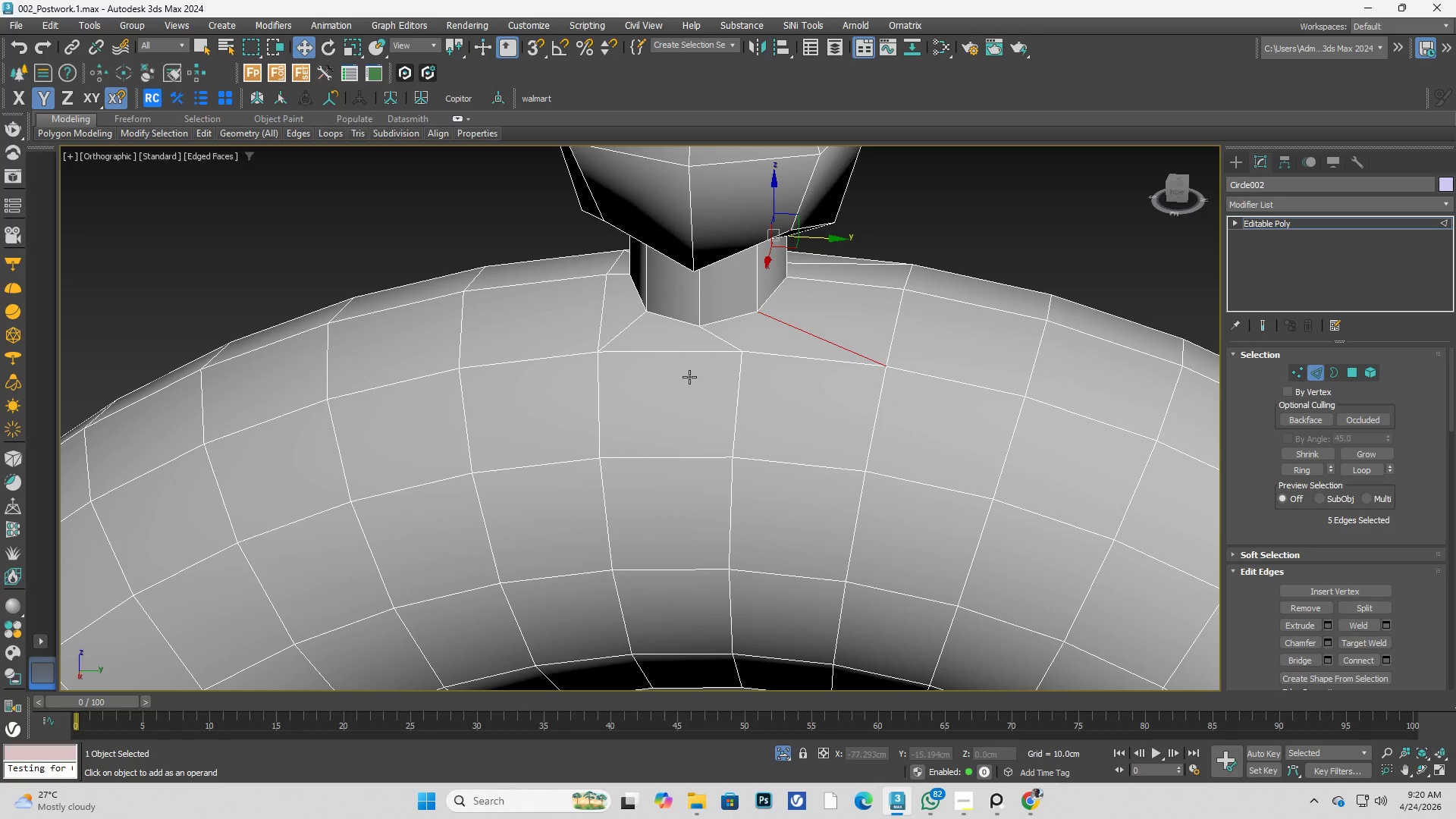 
hold_key(key=AltLeft, duration=0.31)
 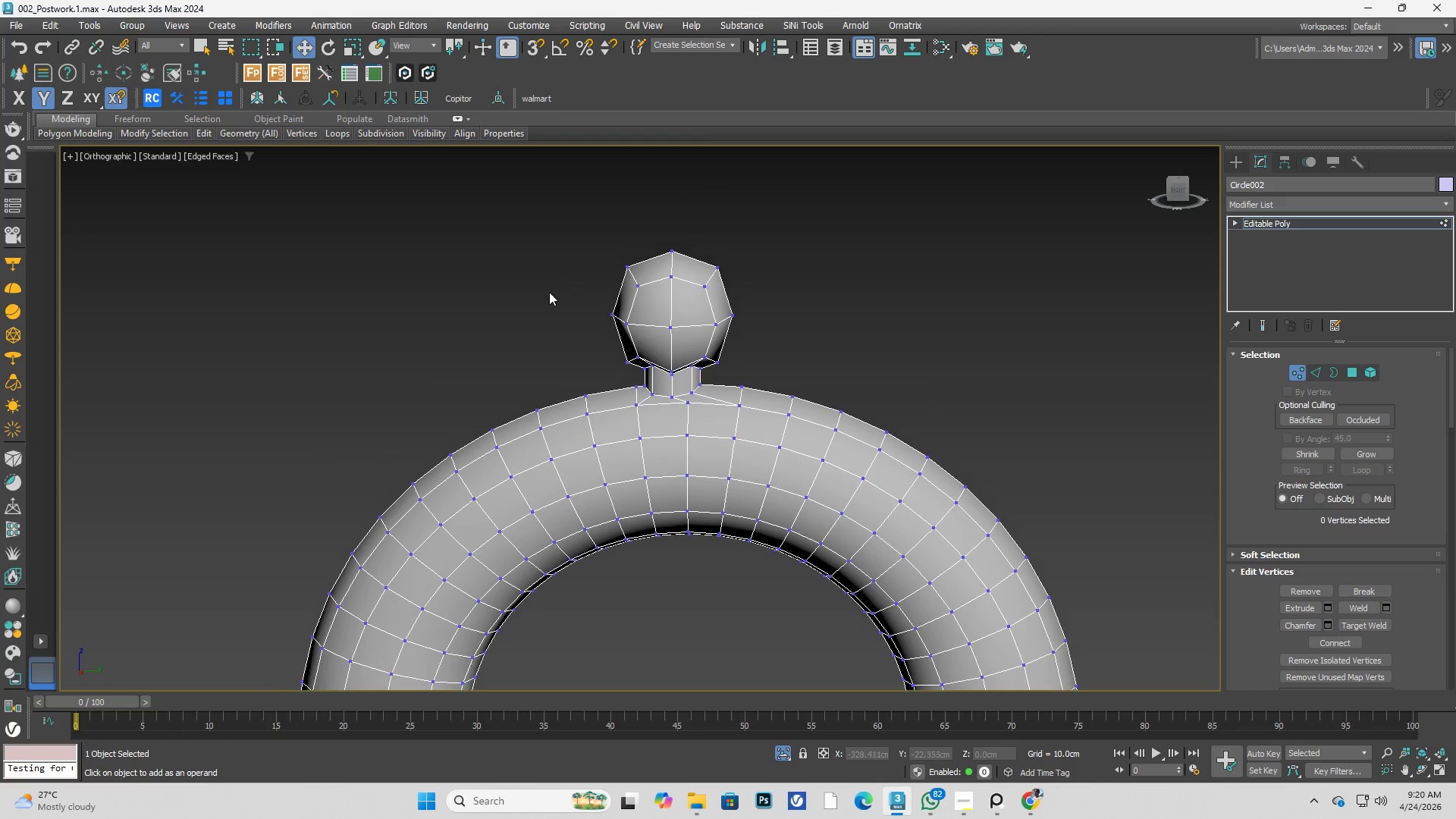 
scroll: coordinate [648, 342], scroll_direction: down, amount: 3.0
 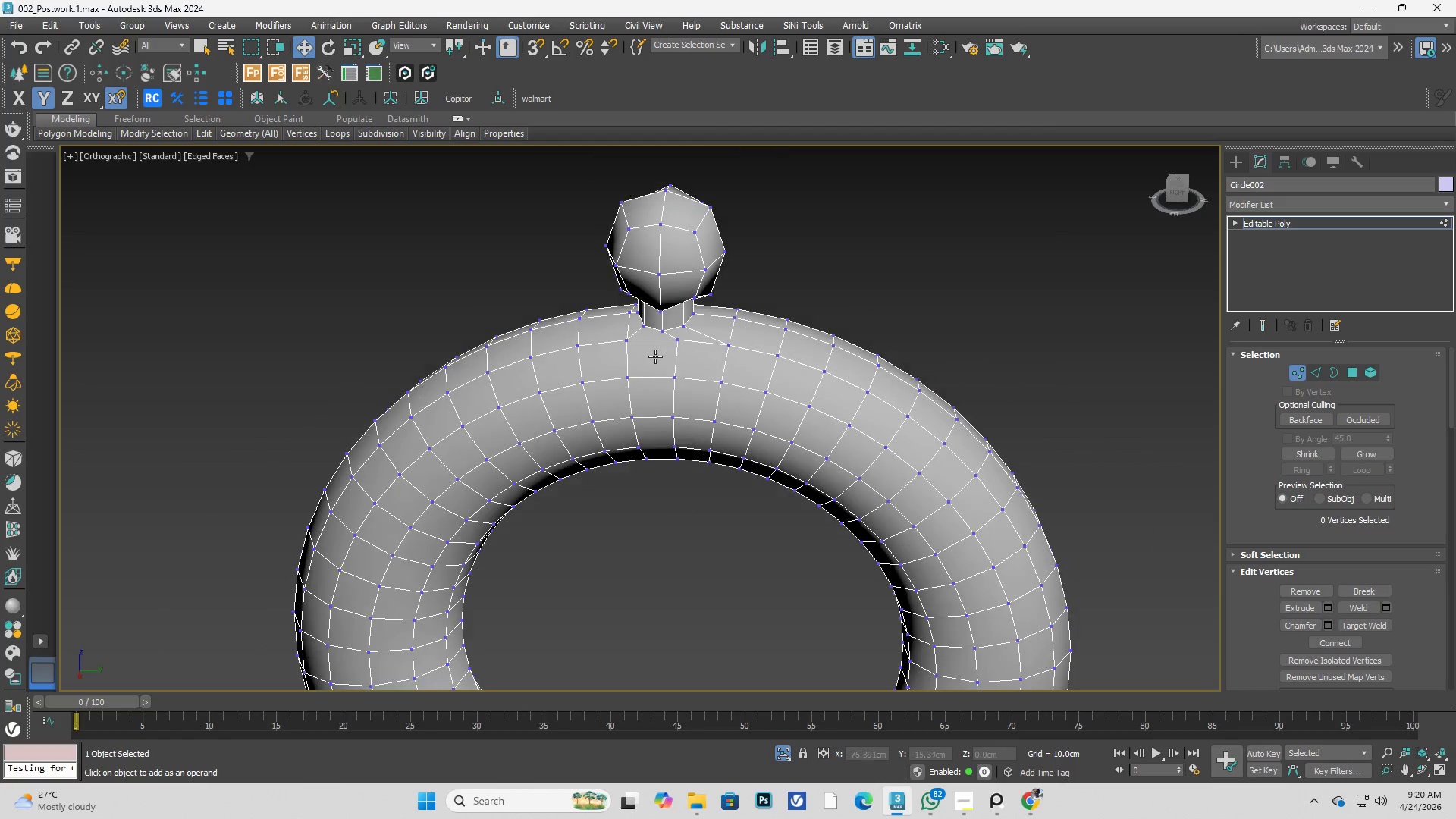 
left_click_drag(start_coordinate=[506, 225], to_coordinate=[814, 436])
 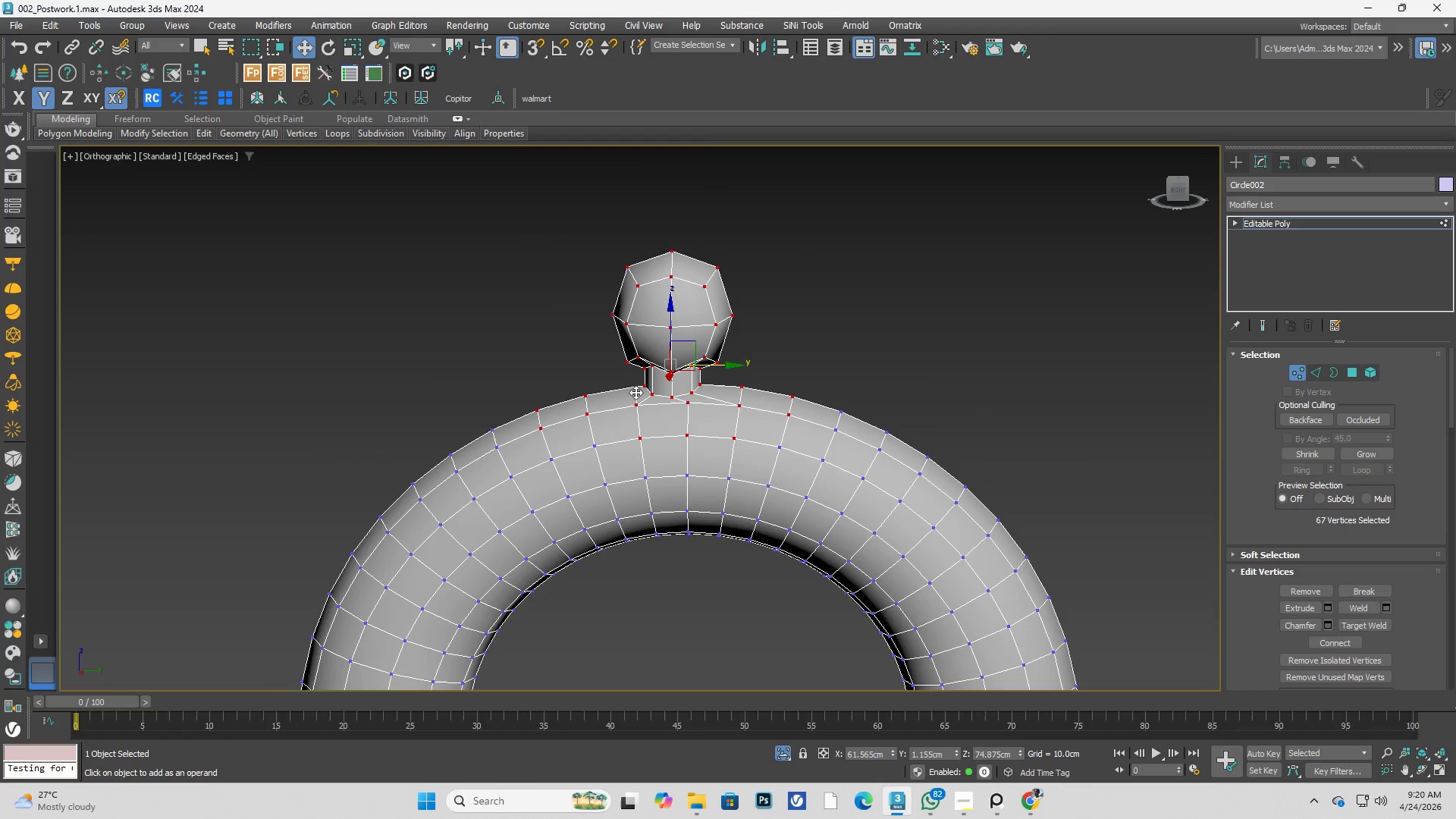 
hold_key(key=AltLeft, duration=0.84)
 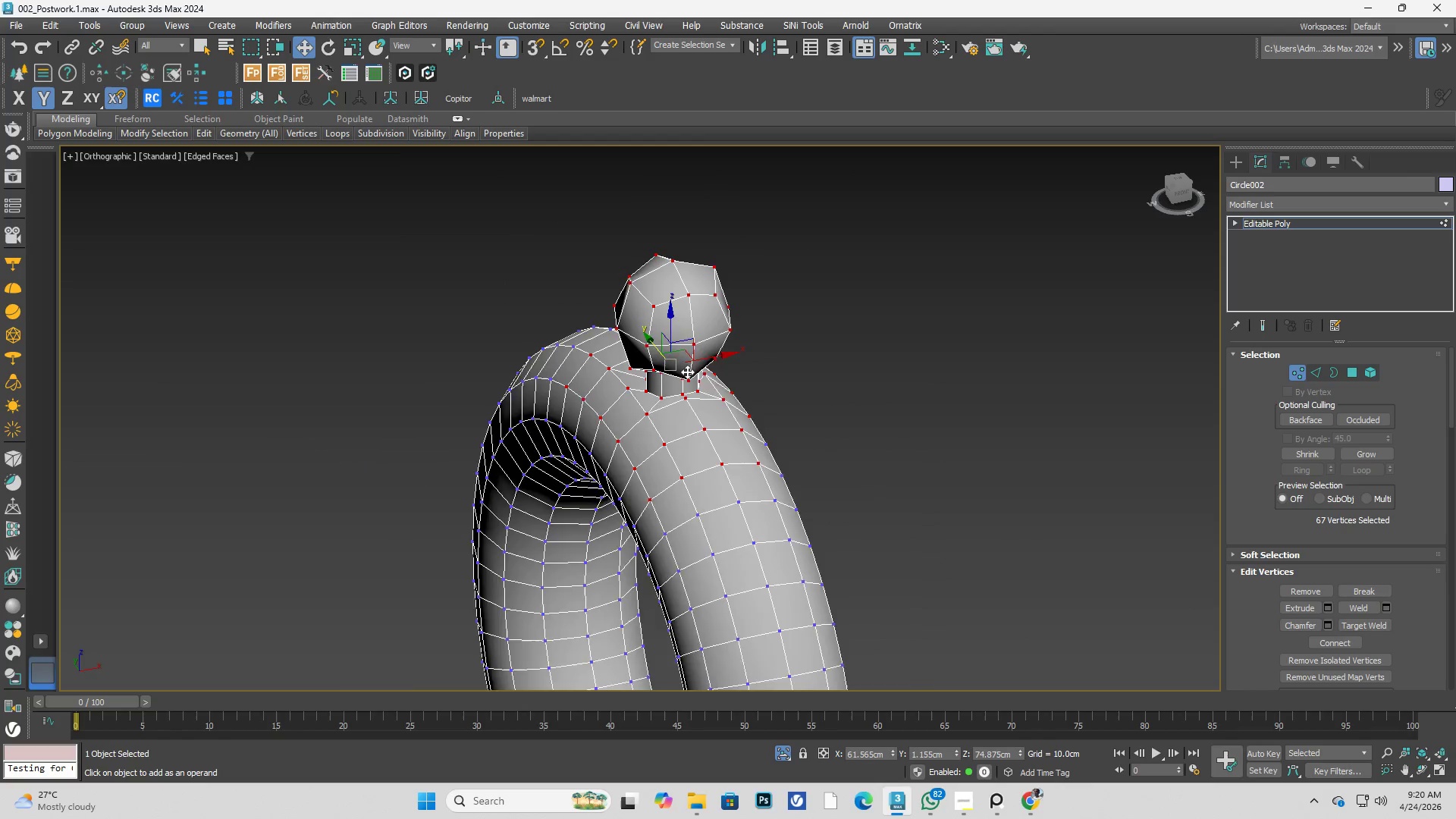 
hold_key(key=AltLeft, duration=0.38)
 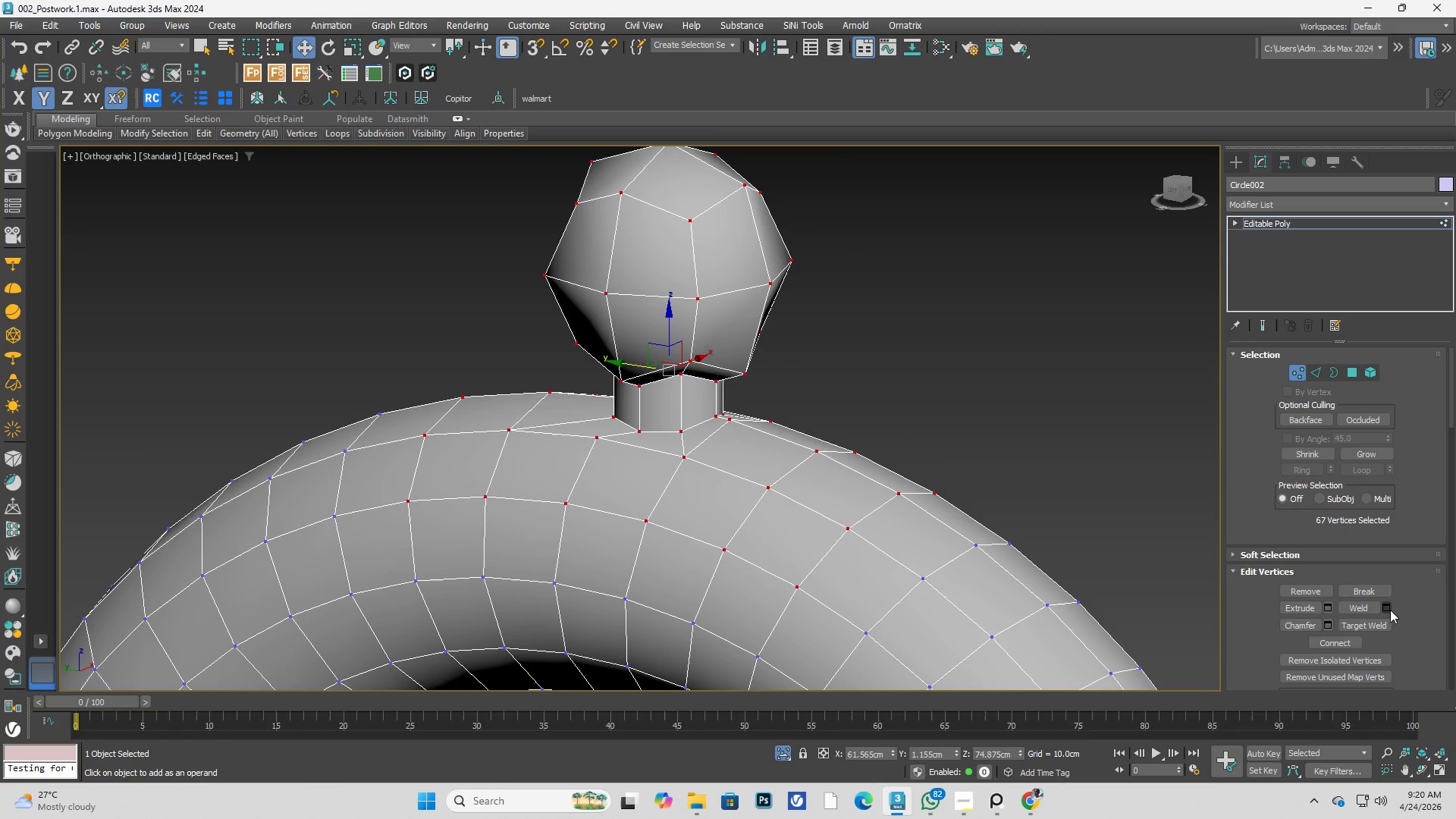 
scroll: coordinate [671, 359], scroll_direction: up, amount: 2.0
 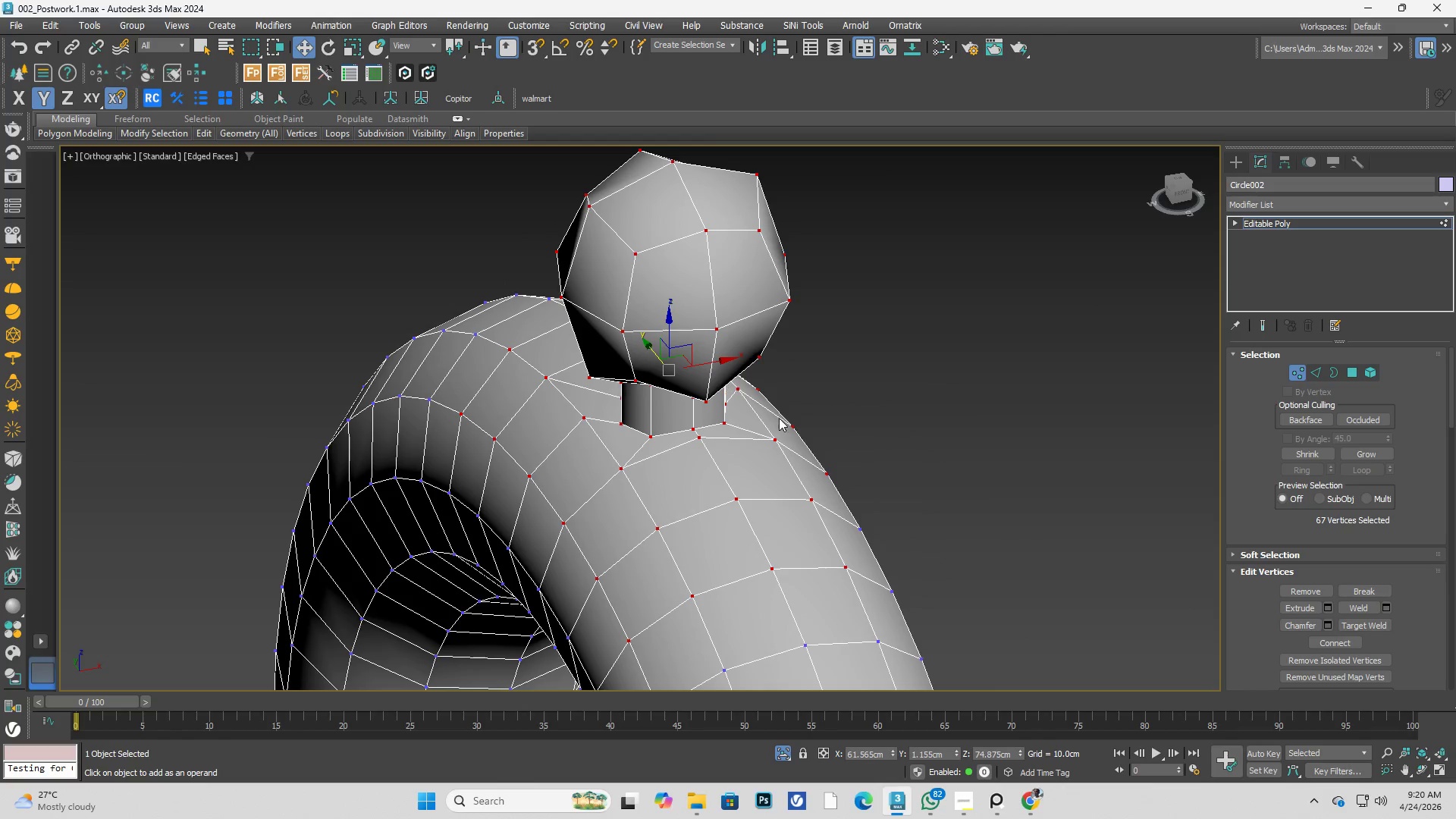 
left_click([1385, 610])
 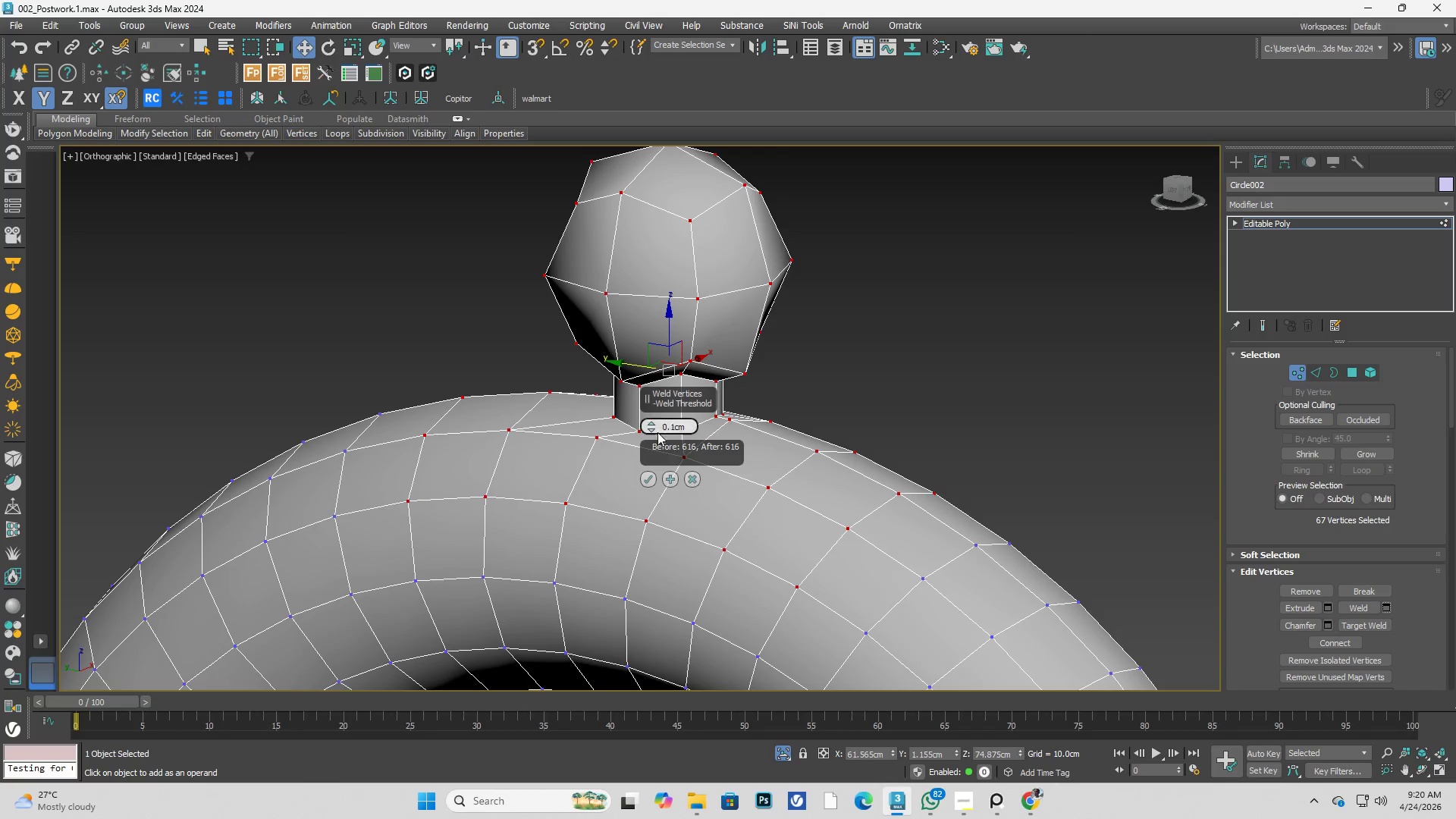 
left_click([650, 424])
 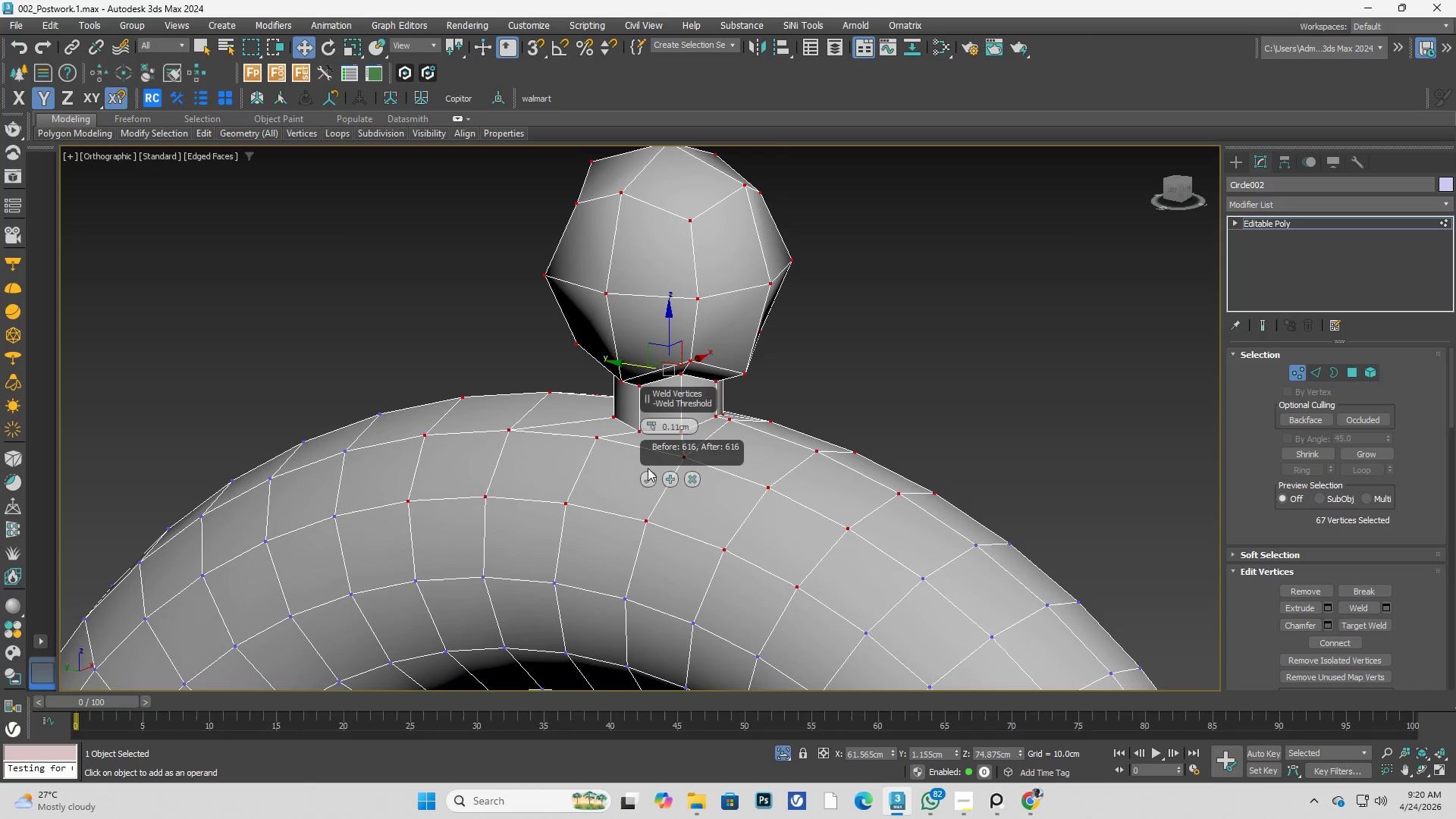 
left_click([647, 477])
 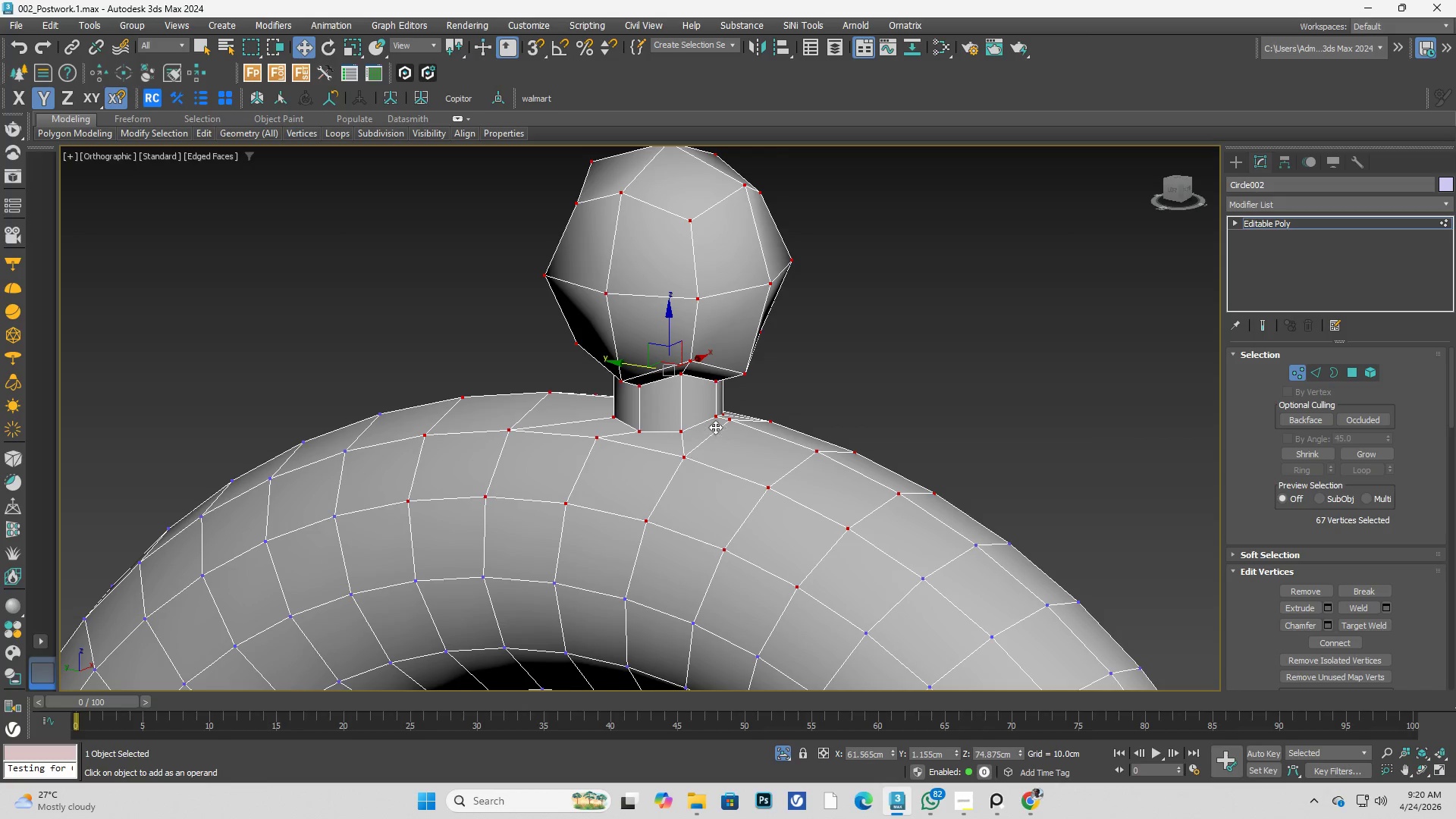 
hold_key(key=AltLeft, duration=0.81)
 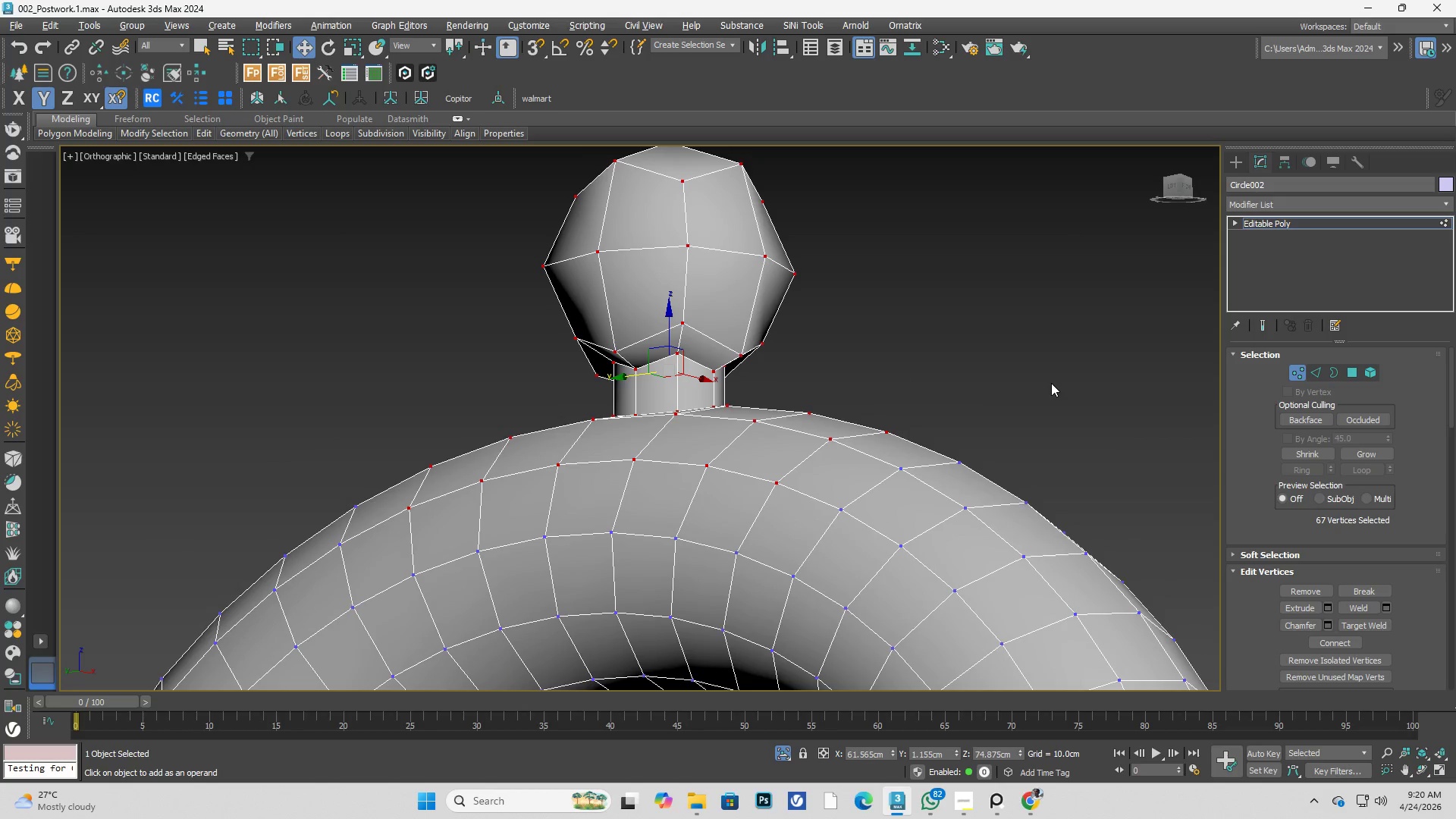 
left_click([1051, 383])
 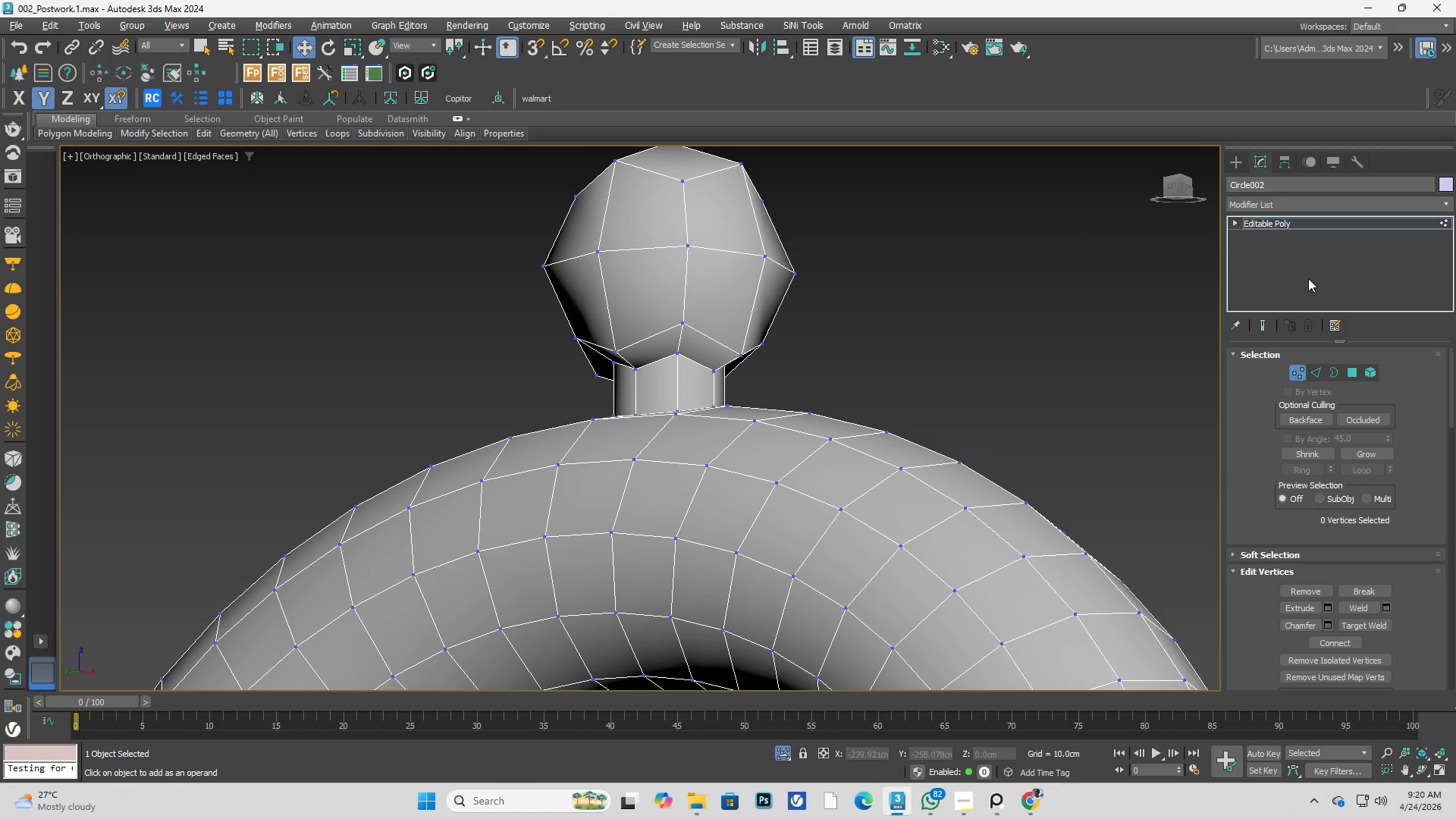 
key(Numpad9)
 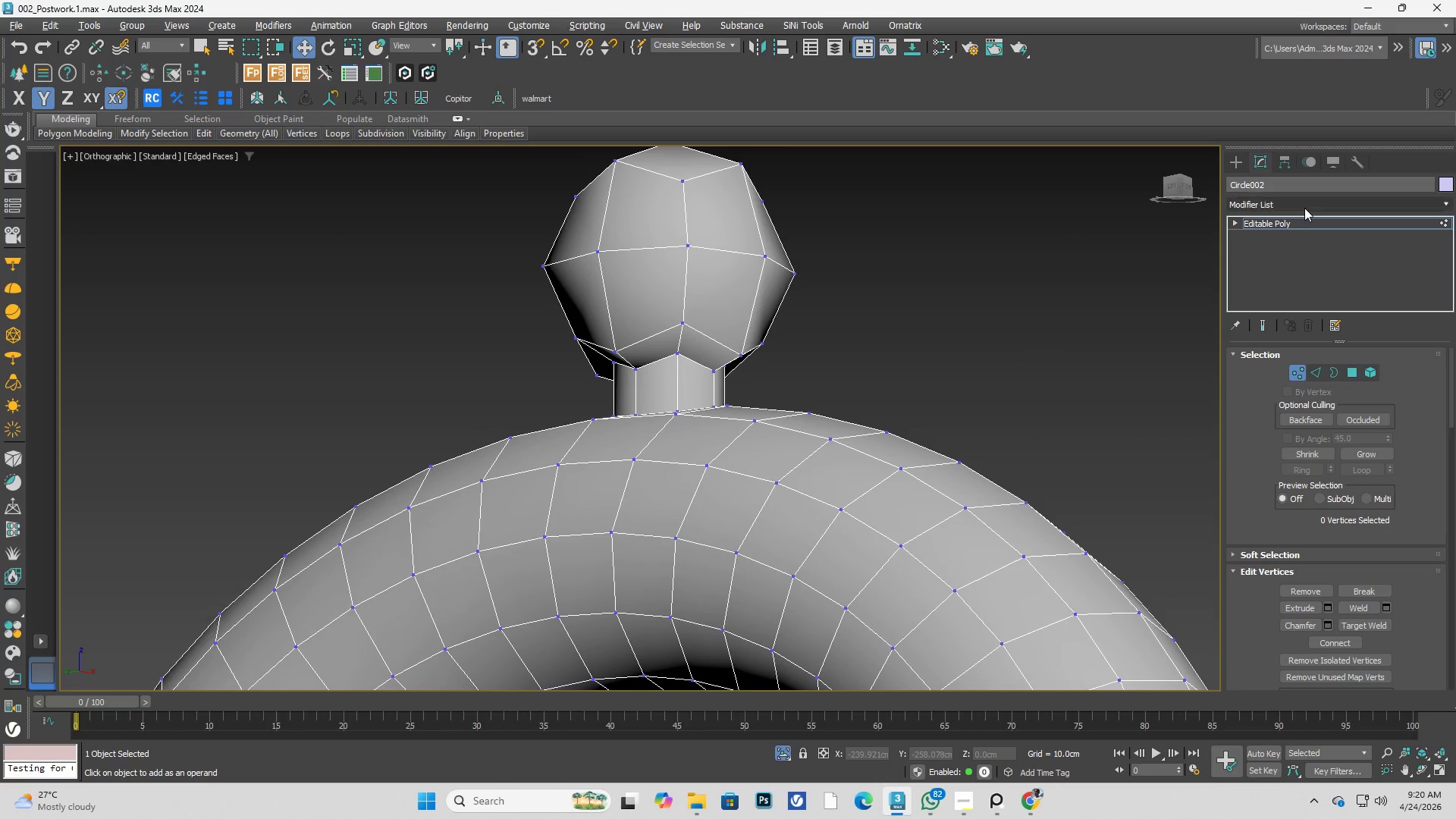 
left_click([1304, 208])
 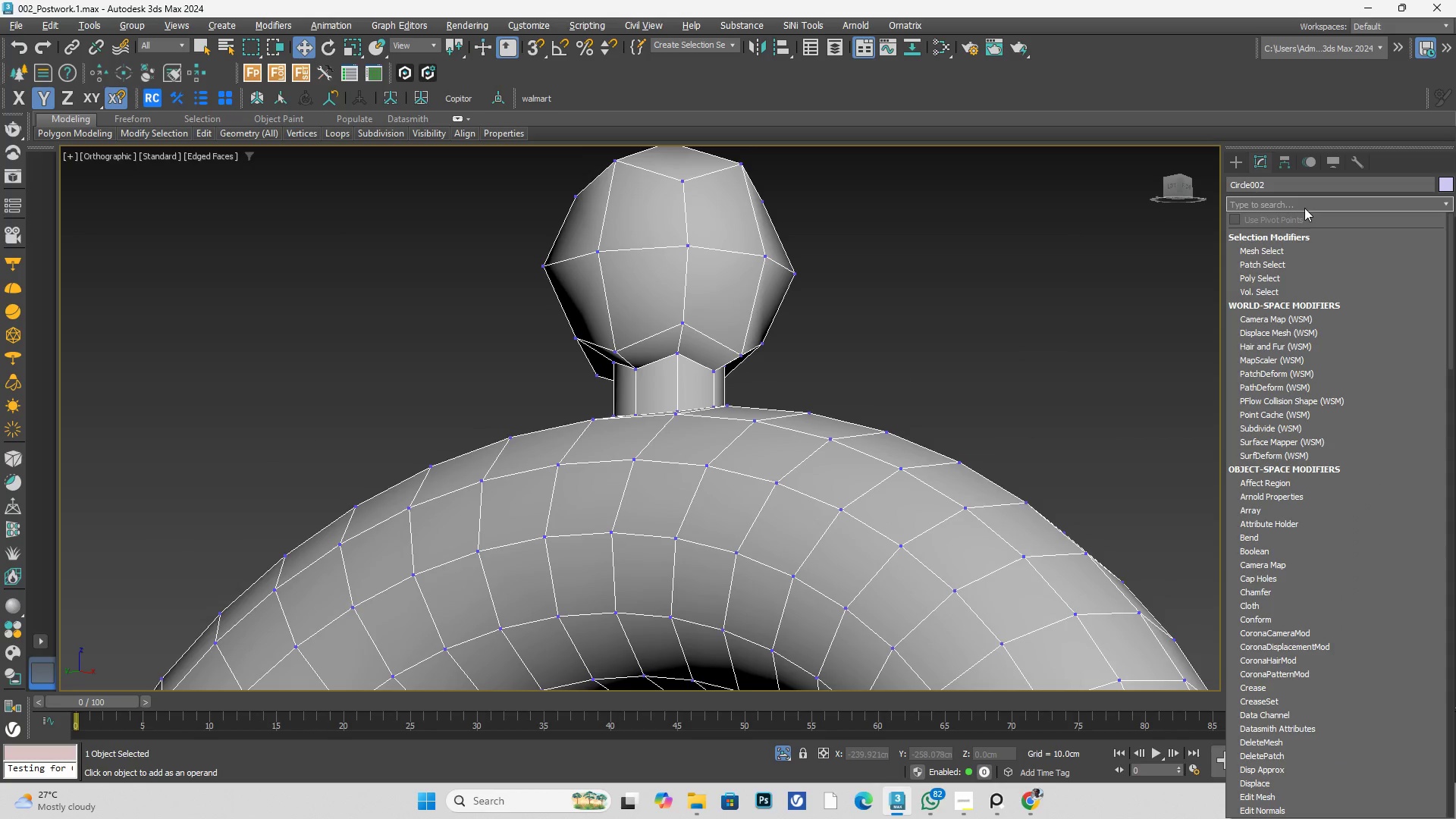 
key(T)
 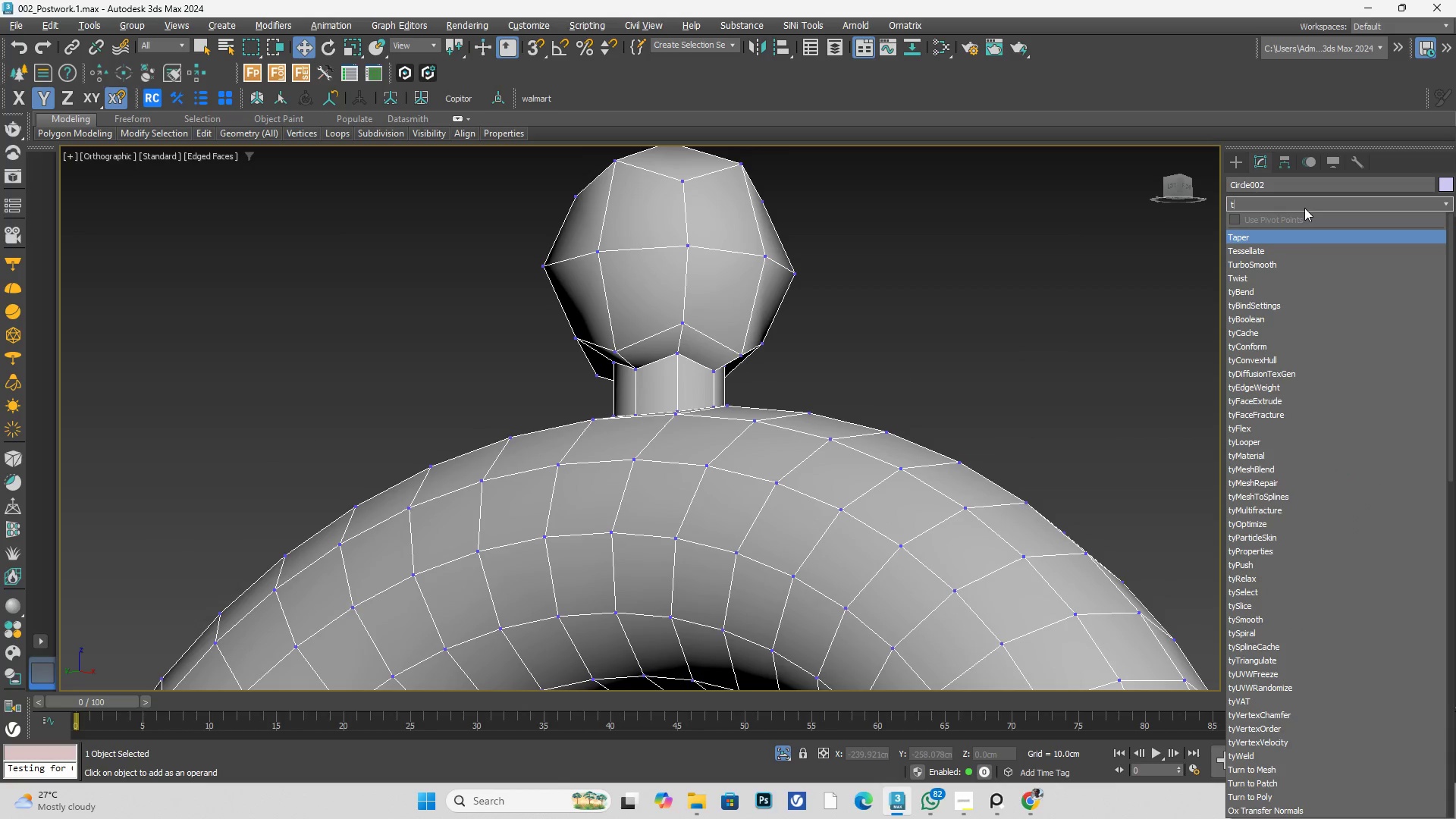 
key(Backspace)
 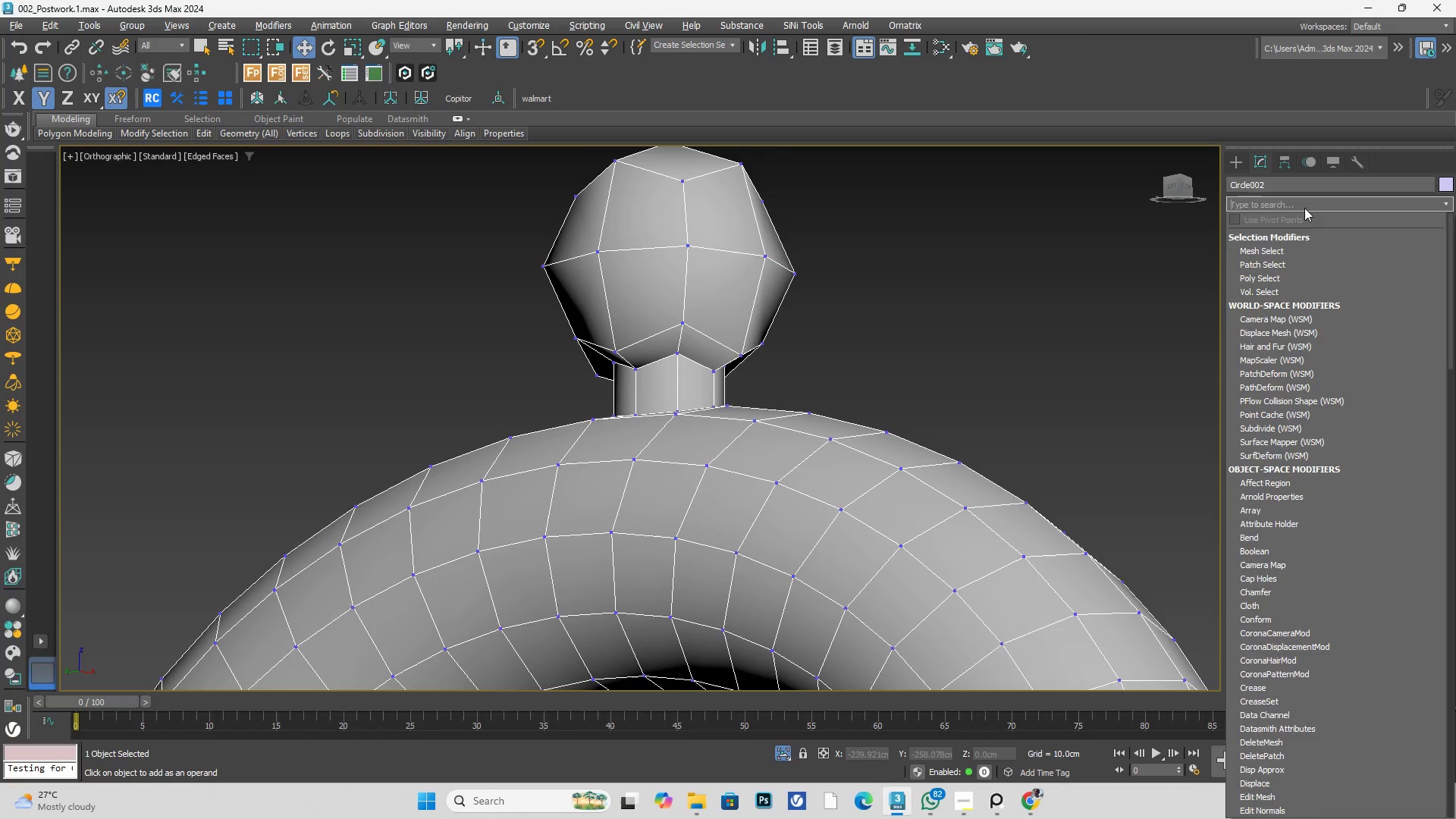 
key(T)
 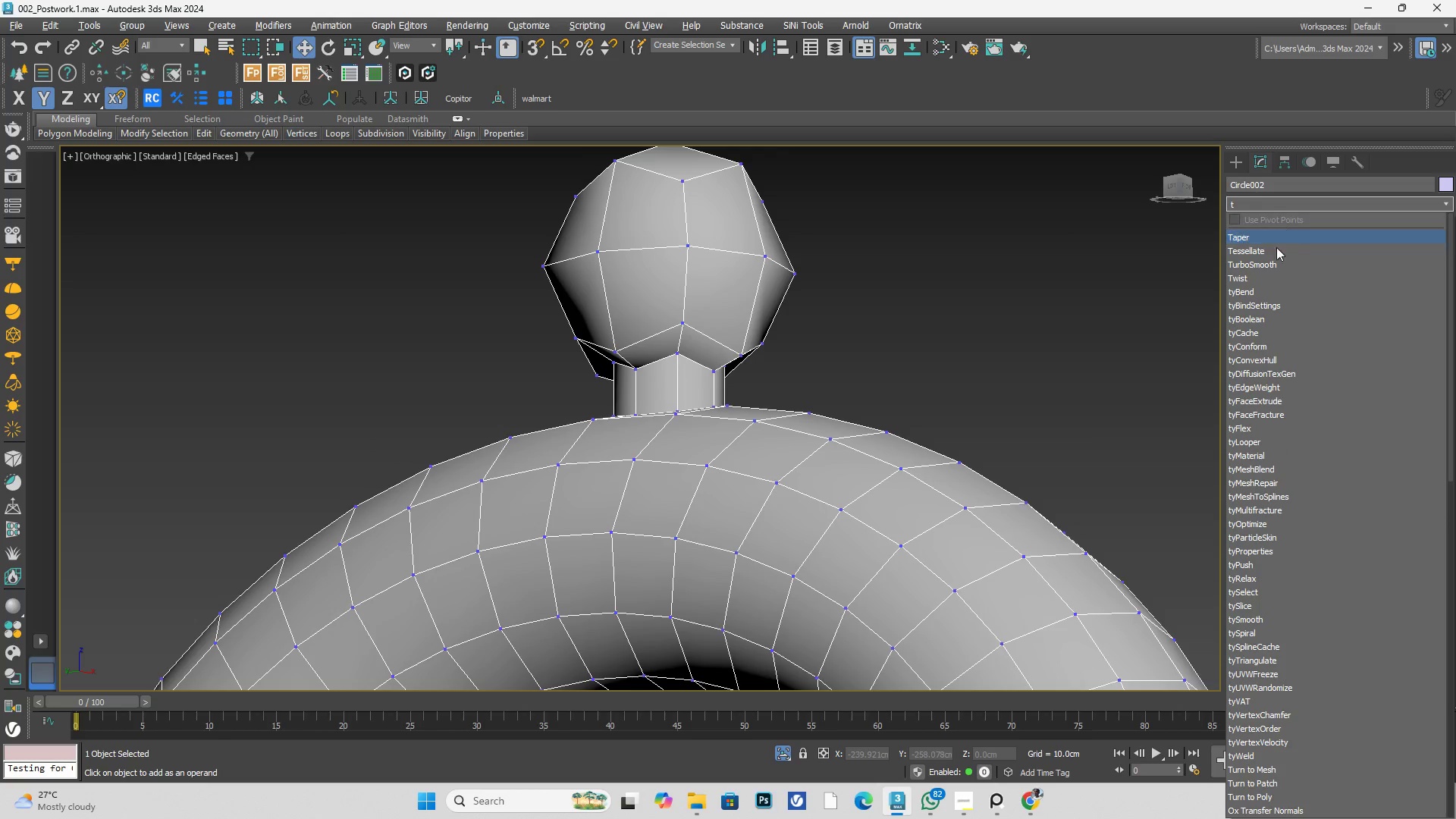 
left_click([1271, 265])
 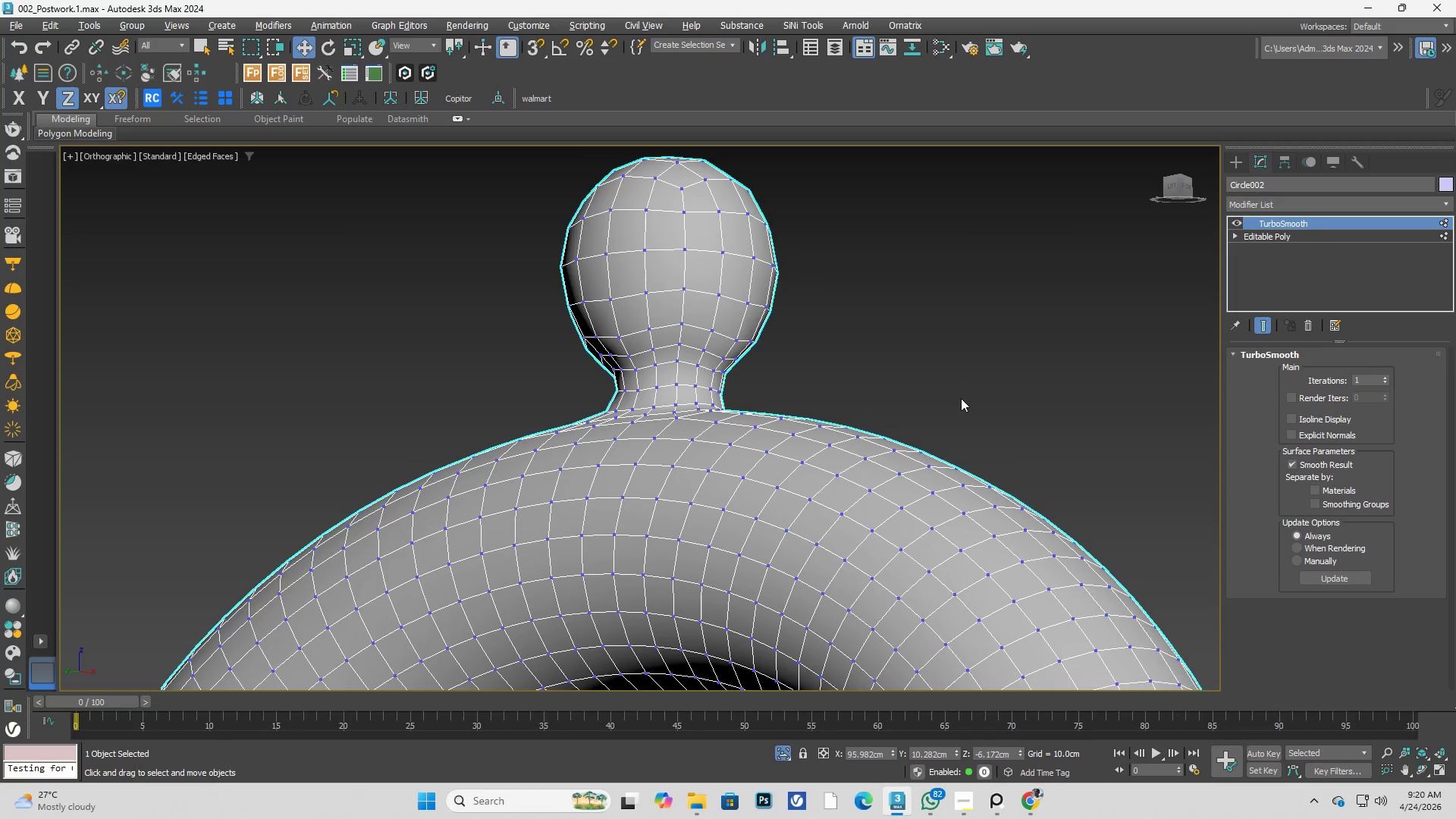 
hold_key(key=AltLeft, duration=0.41)
 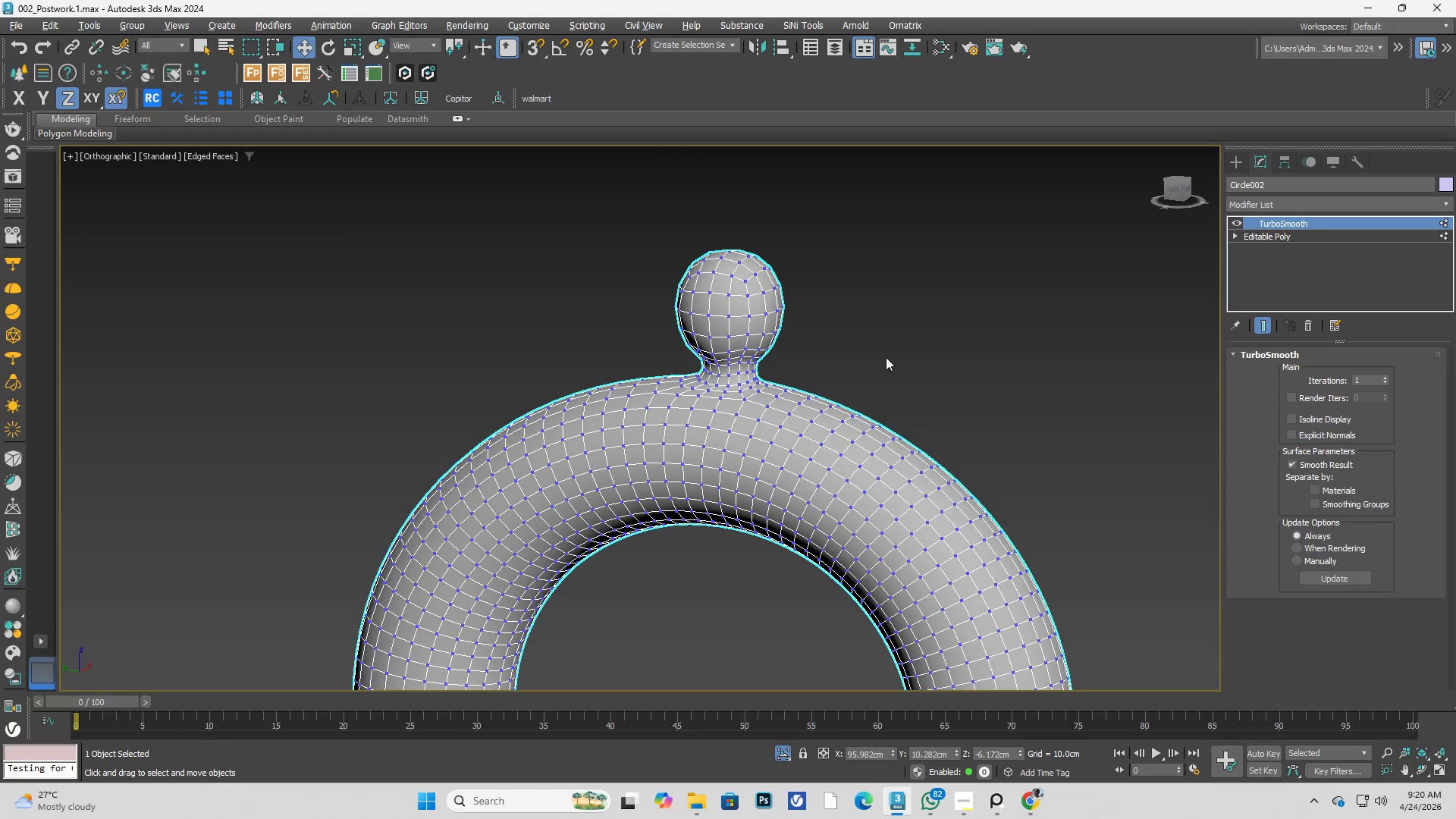 
scroll: coordinate [786, 338], scroll_direction: down, amount: 2.0
 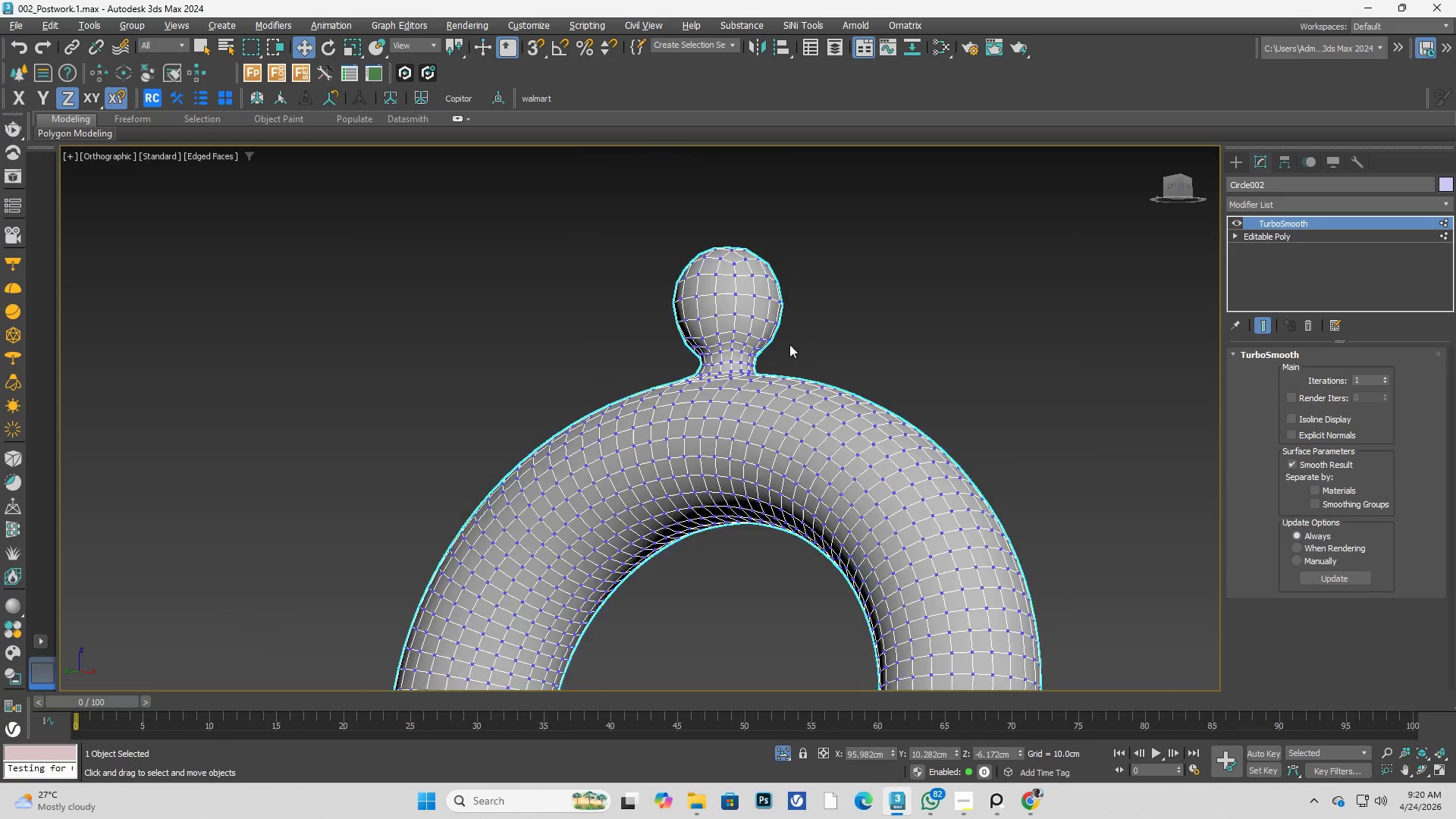 
left_click([886, 357])
 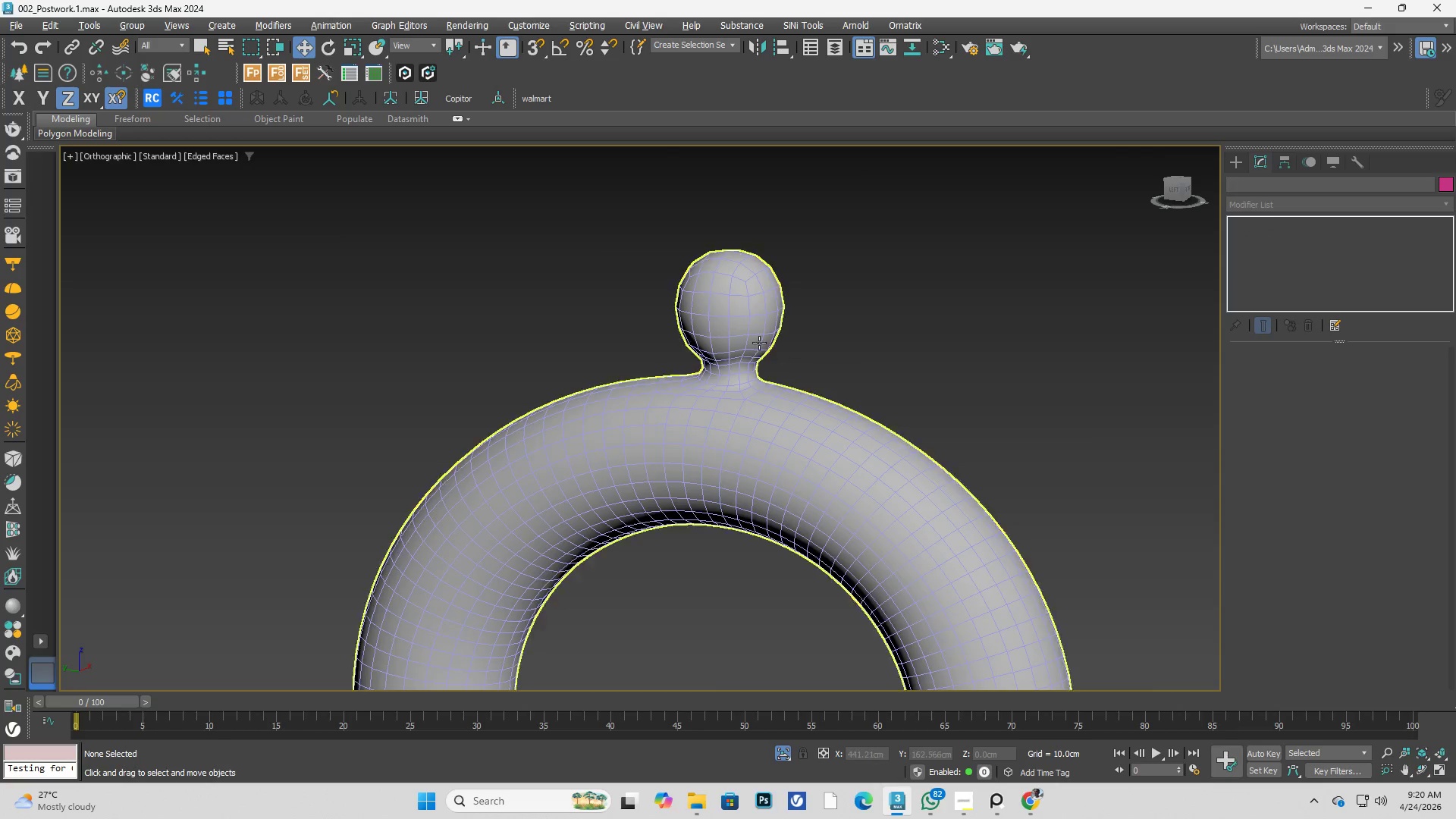 
left_click([758, 341])
 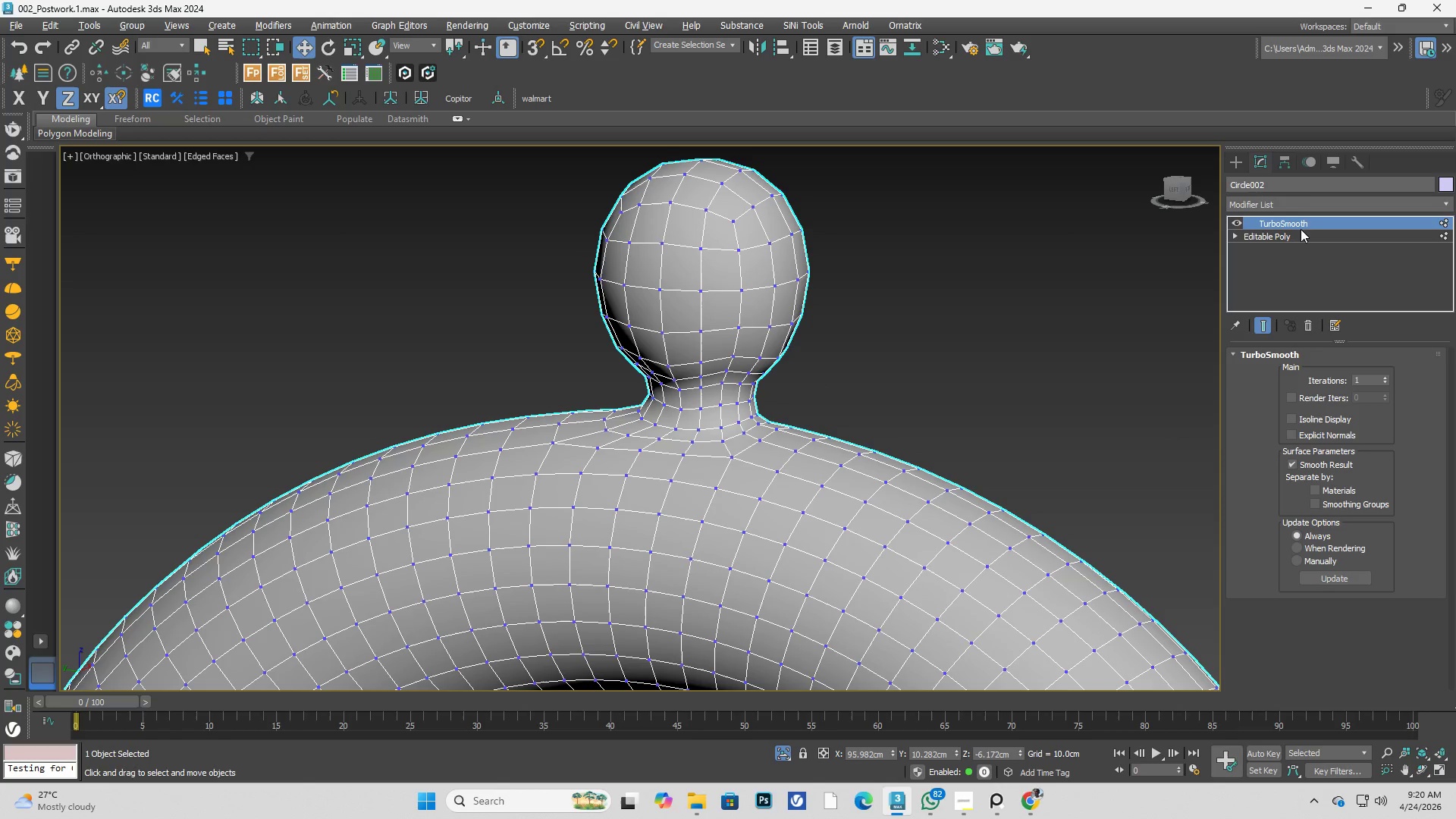 
scroll: coordinate [758, 341], scroll_direction: up, amount: 2.0
 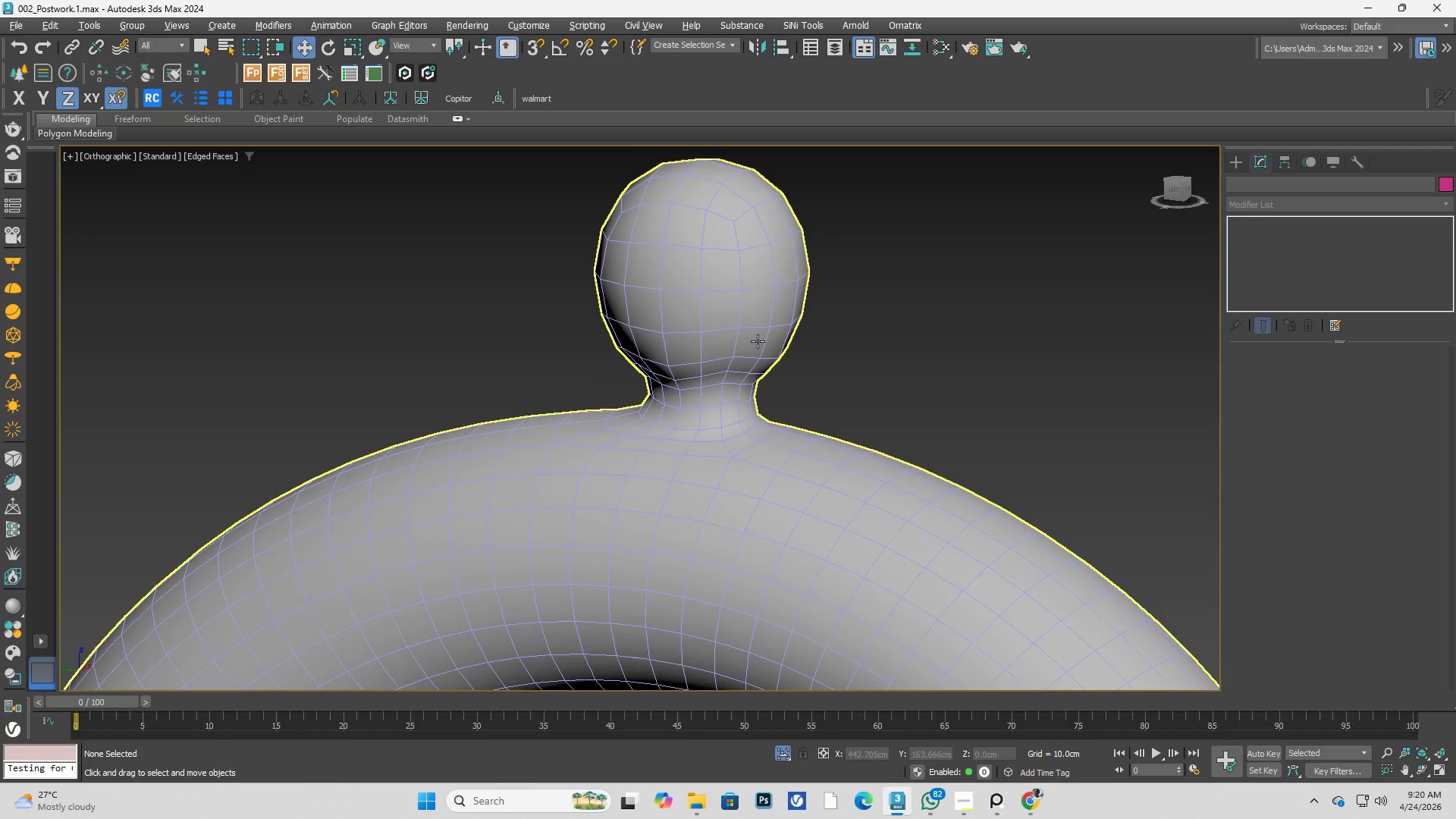 
right_click([1304, 225])
 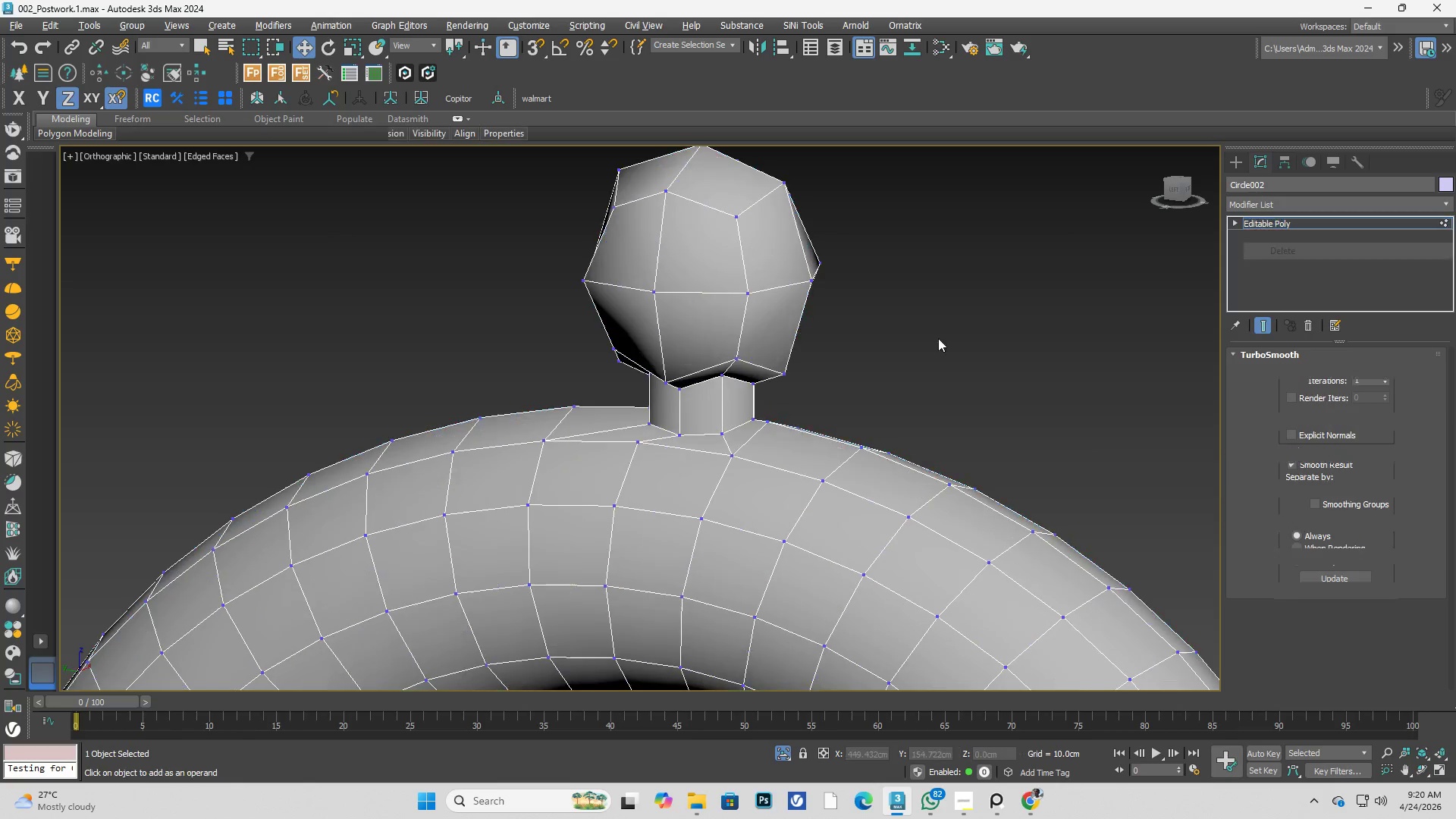 
hold_key(key=AltLeft, duration=0.84)
 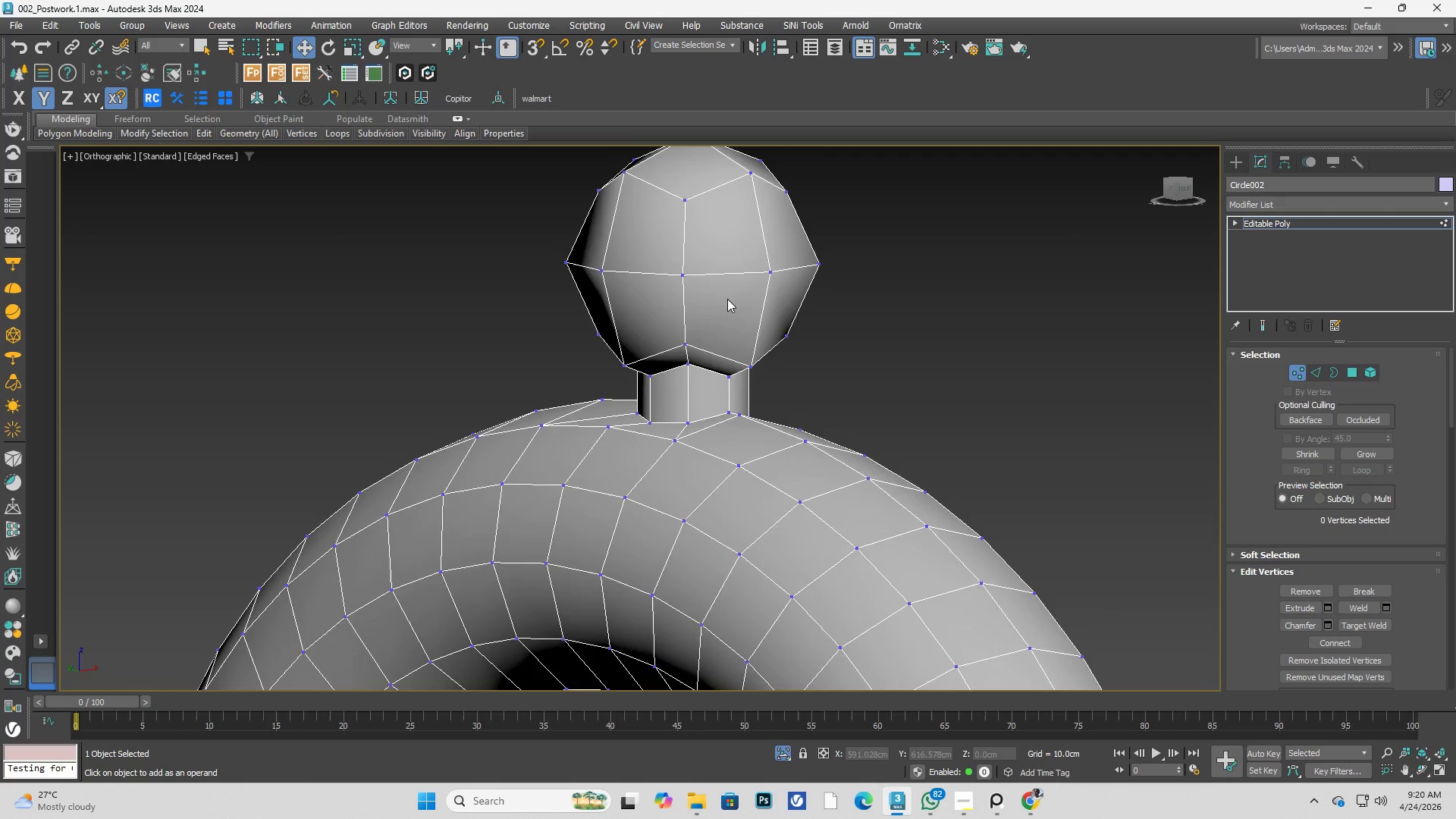 
hold_key(key=AltLeft, duration=0.55)
 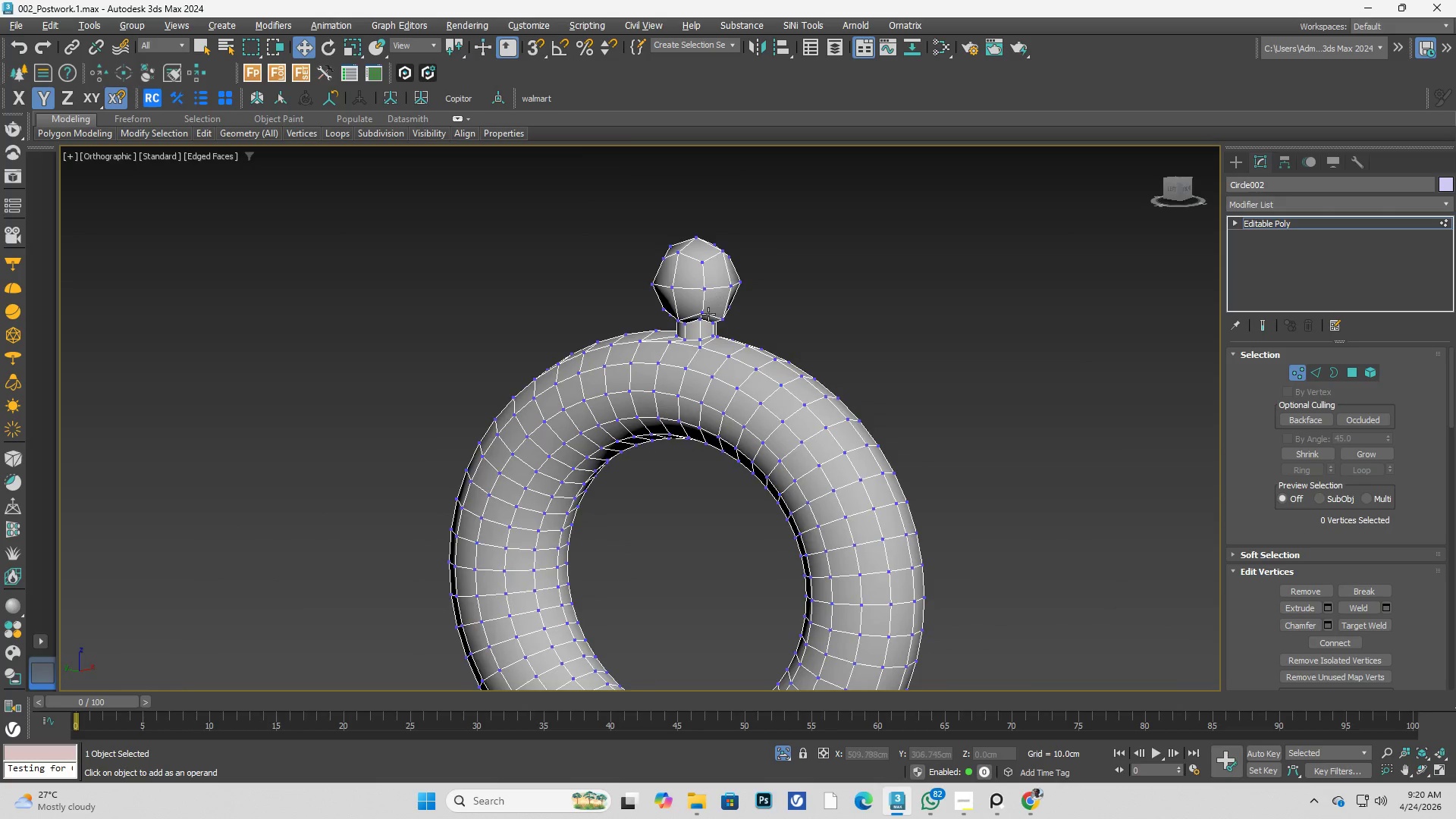 
scroll: coordinate [695, 291], scroll_direction: down, amount: 3.0
 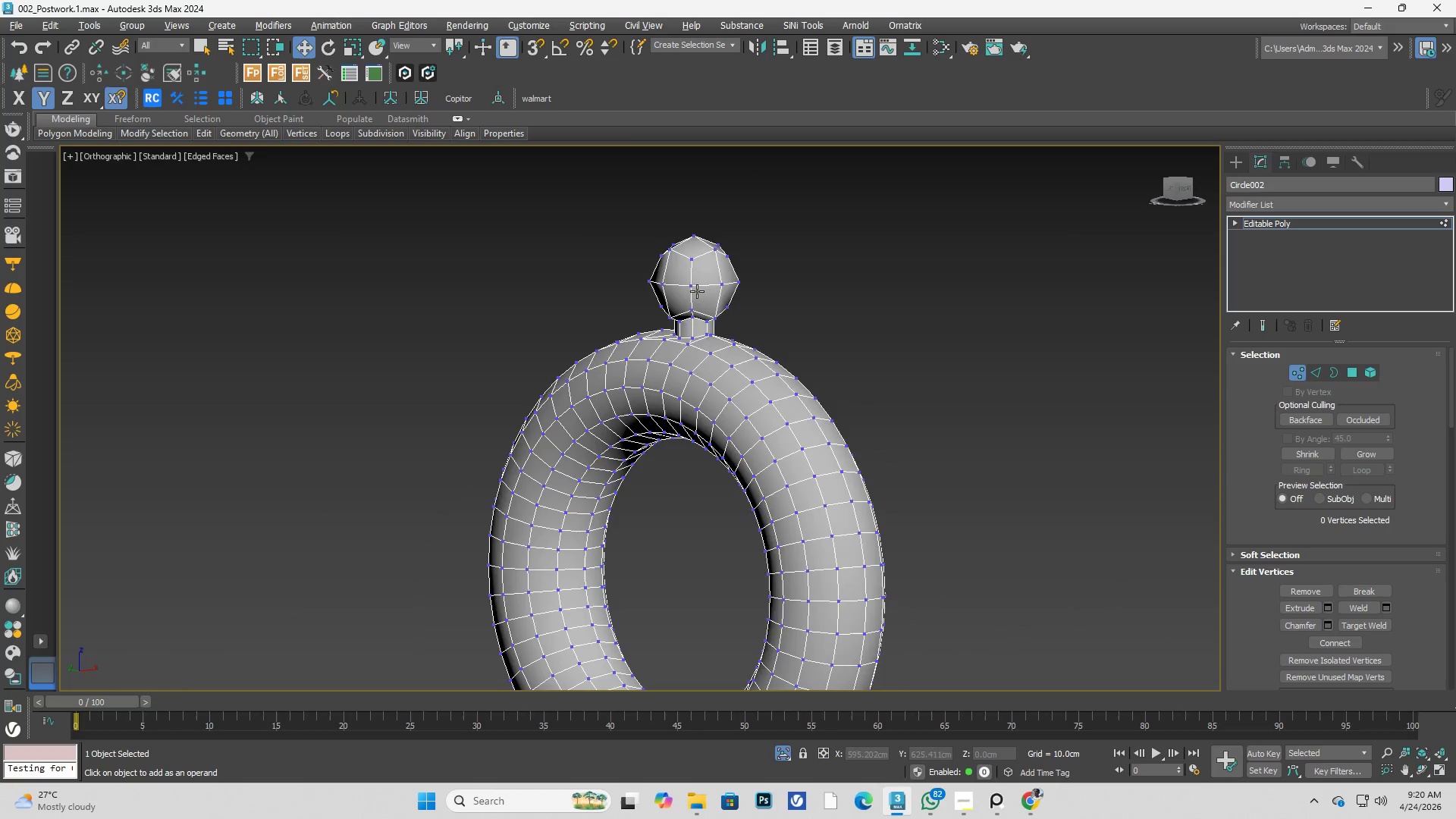 
hold_key(key=AltLeft, duration=0.34)
 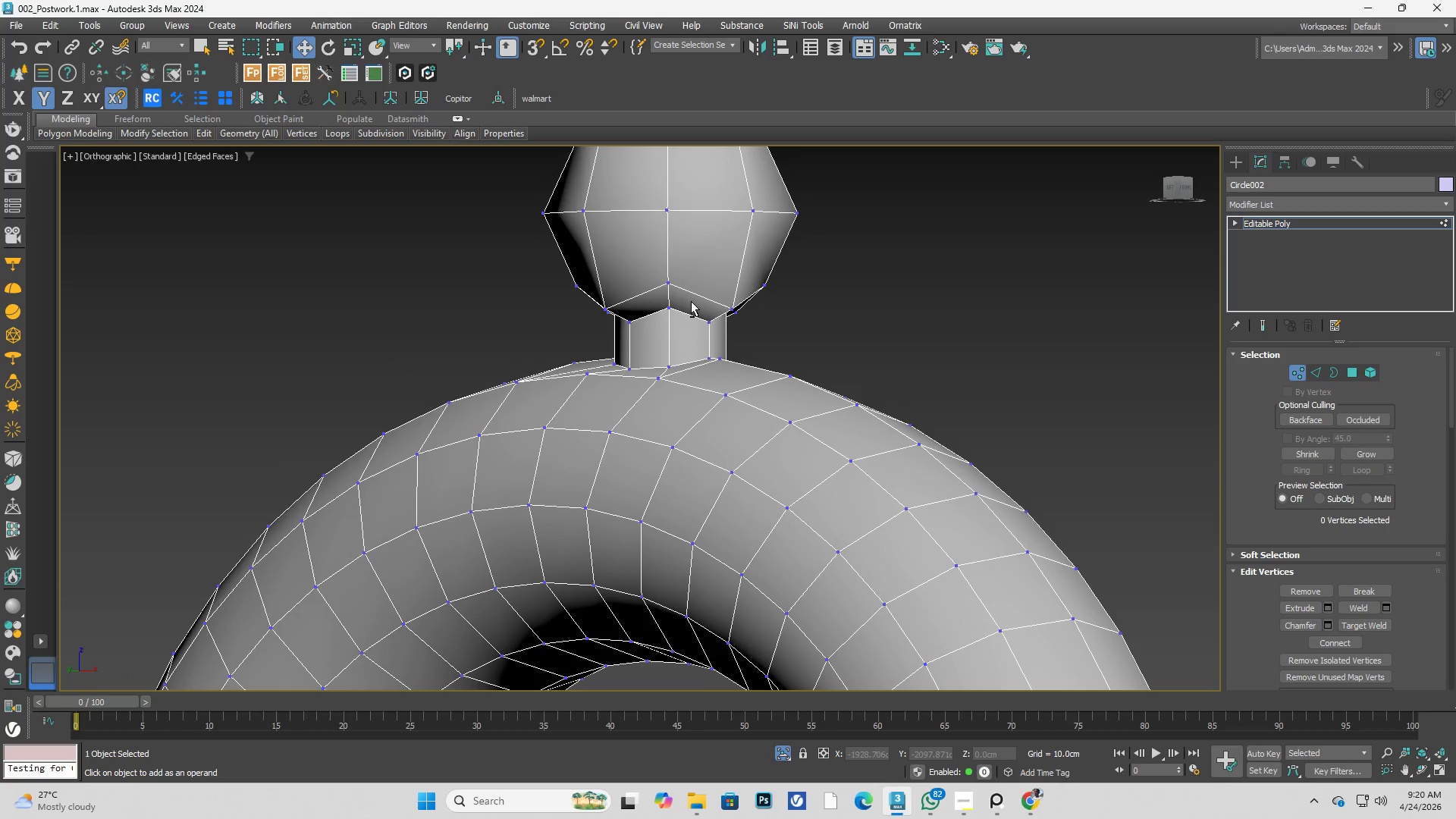 
scroll: coordinate [708, 315], scroll_direction: up, amount: 3.0
 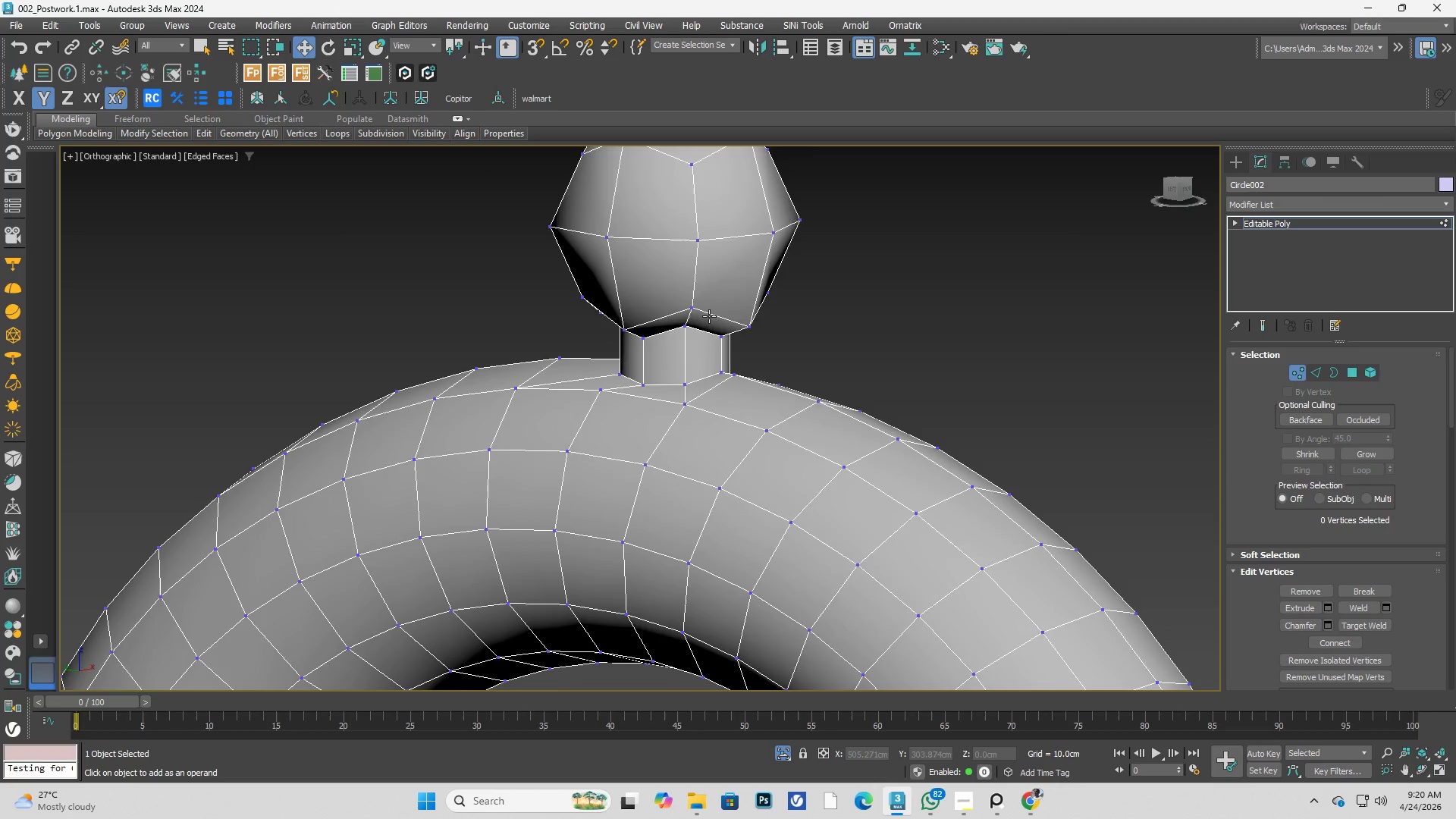 
key(Control+ControlLeft)
 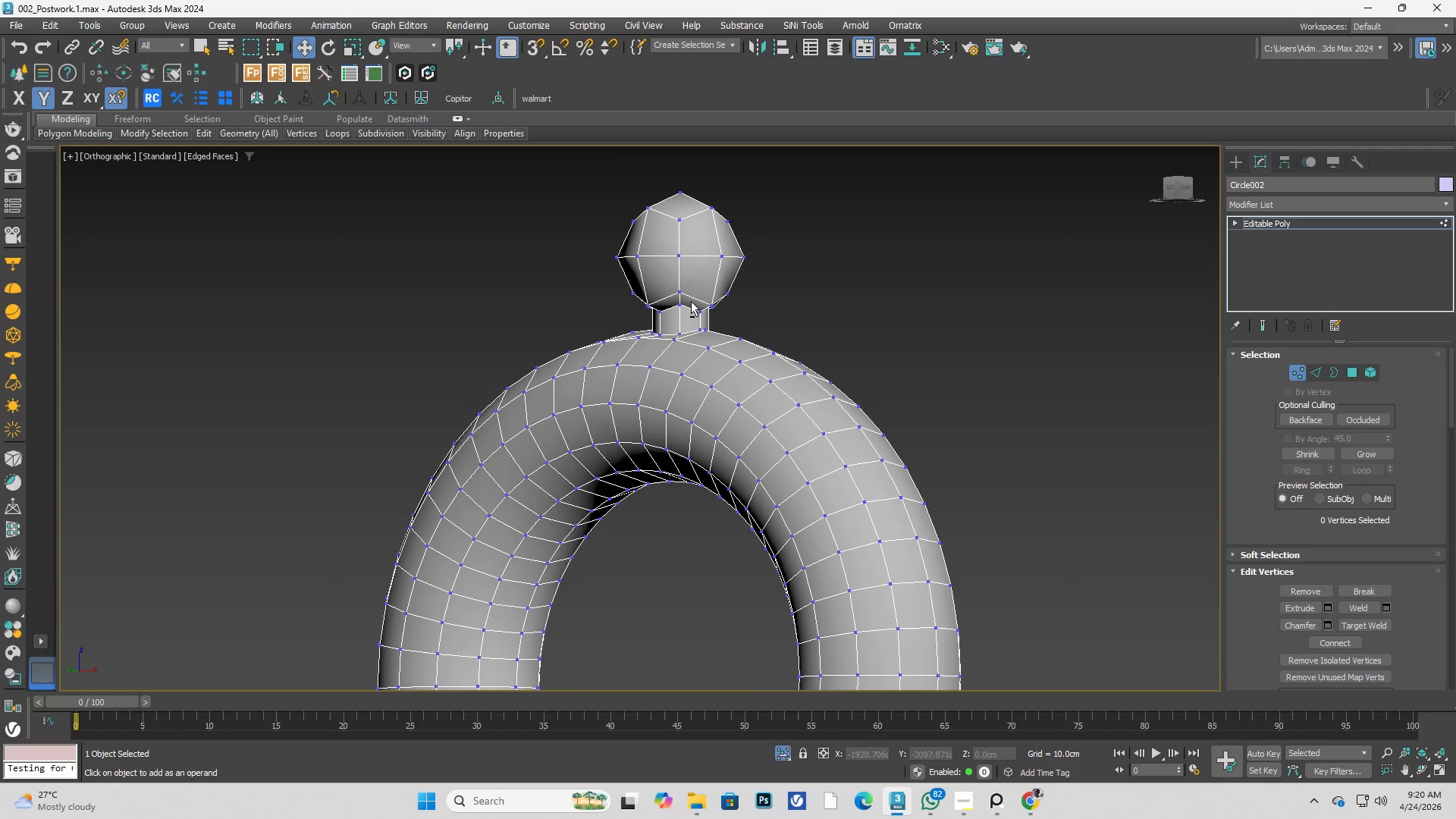 
key(Control+S)
 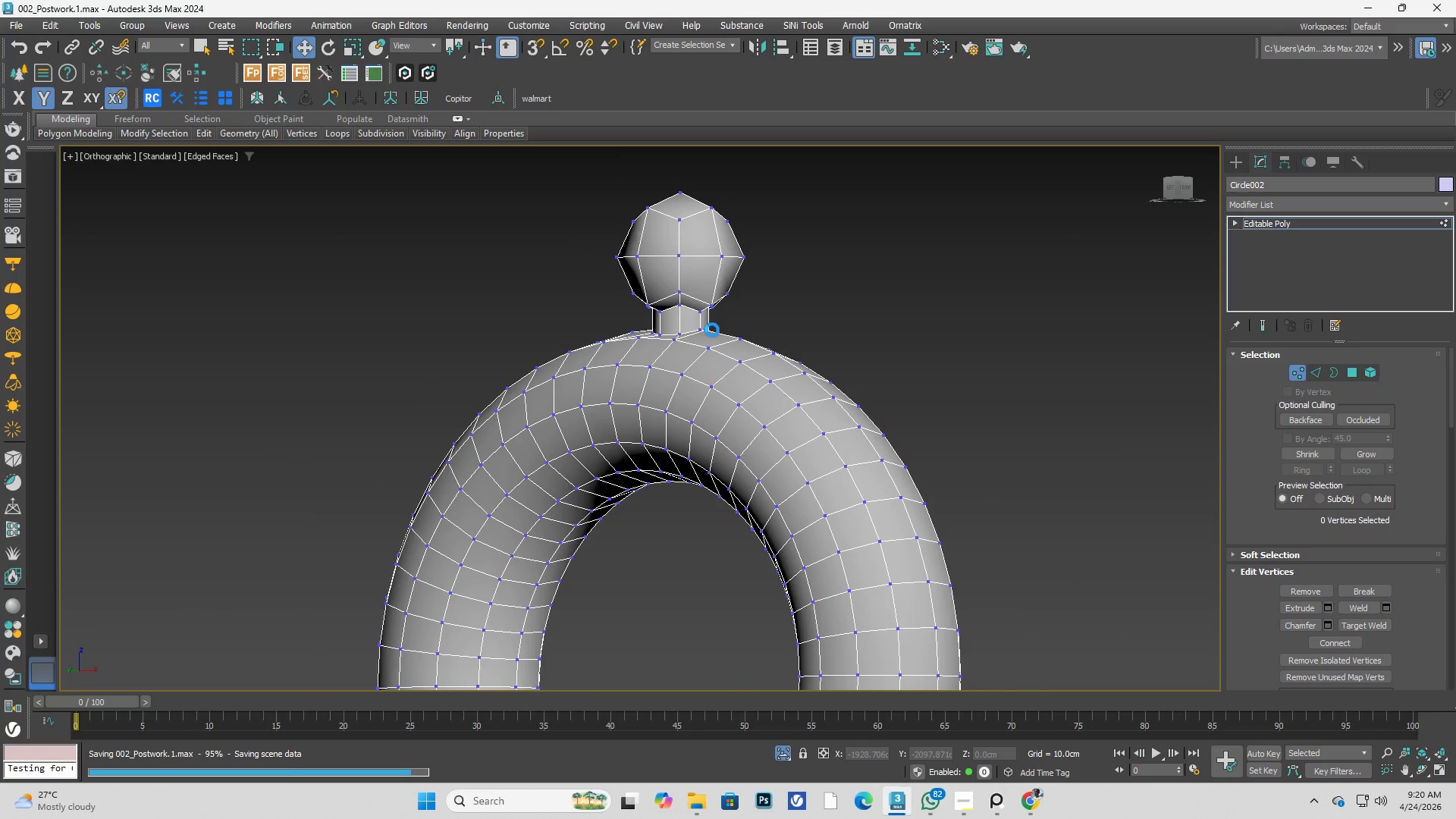 
scroll: coordinate [691, 301], scroll_direction: down, amount: 2.0
 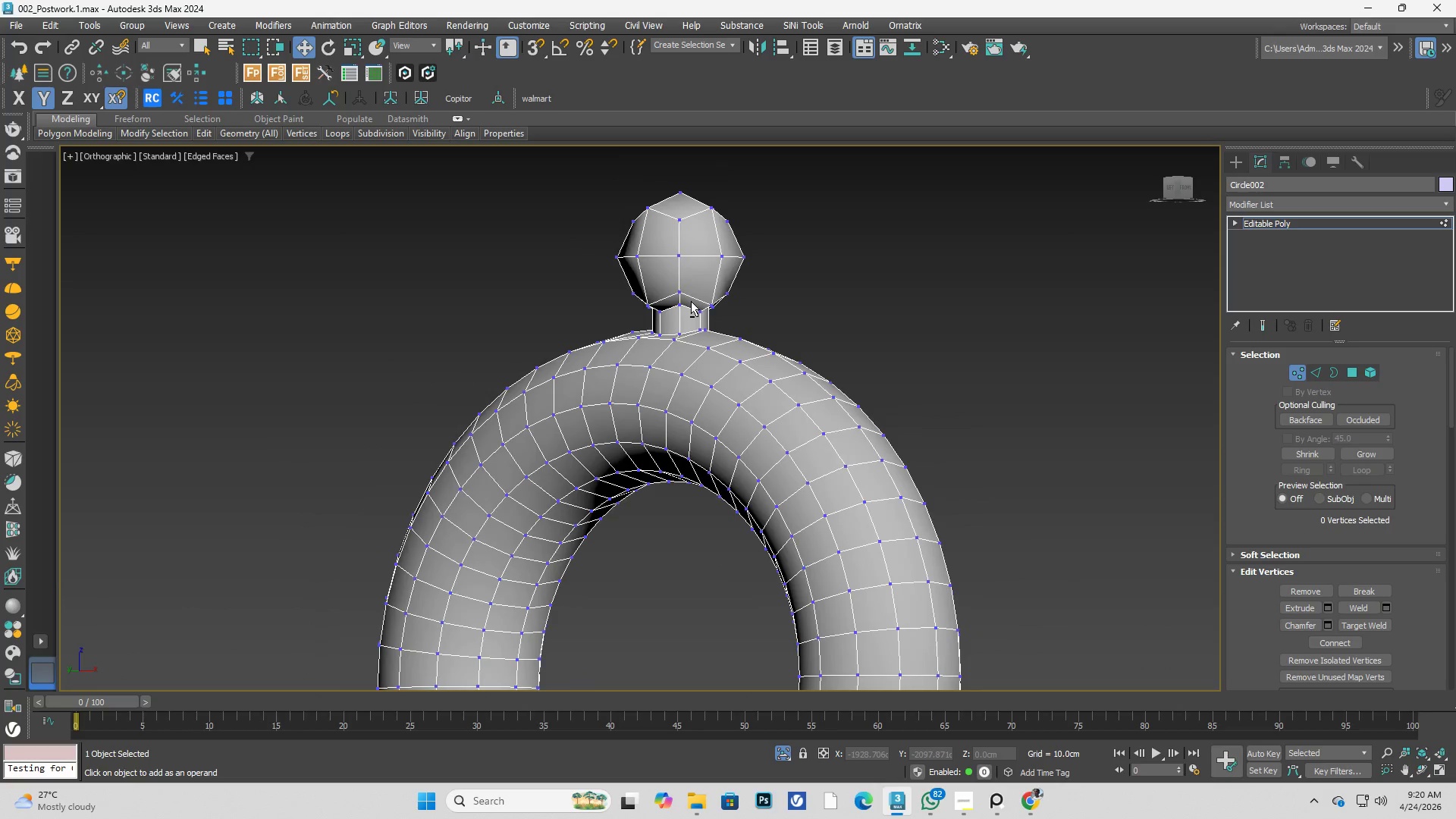 
scroll: coordinate [712, 330], scroll_direction: up, amount: 1.0
 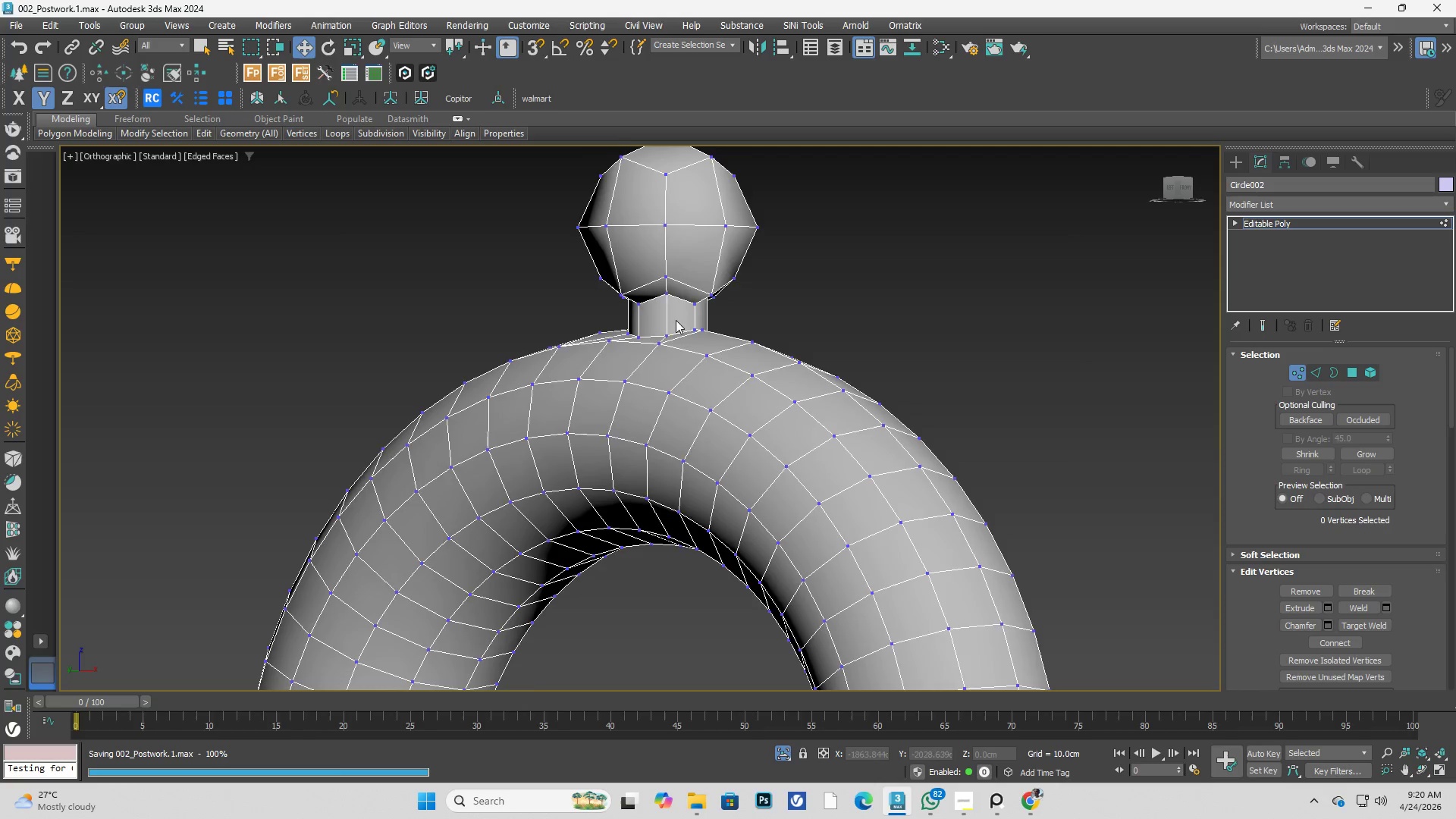 
hold_key(key=AltLeft, duration=0.53)
 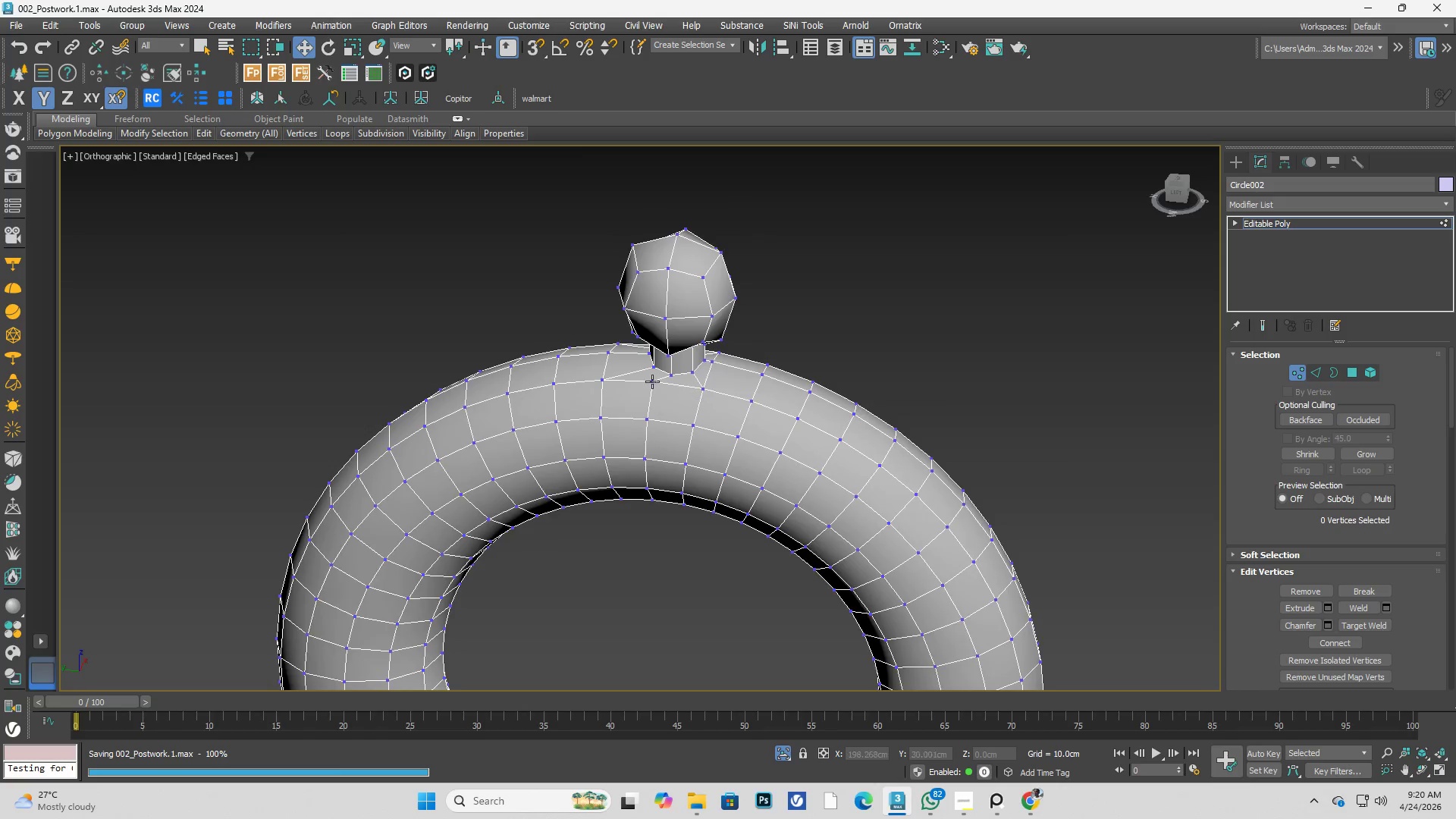 
scroll: coordinate [683, 316], scroll_direction: down, amount: 1.0
 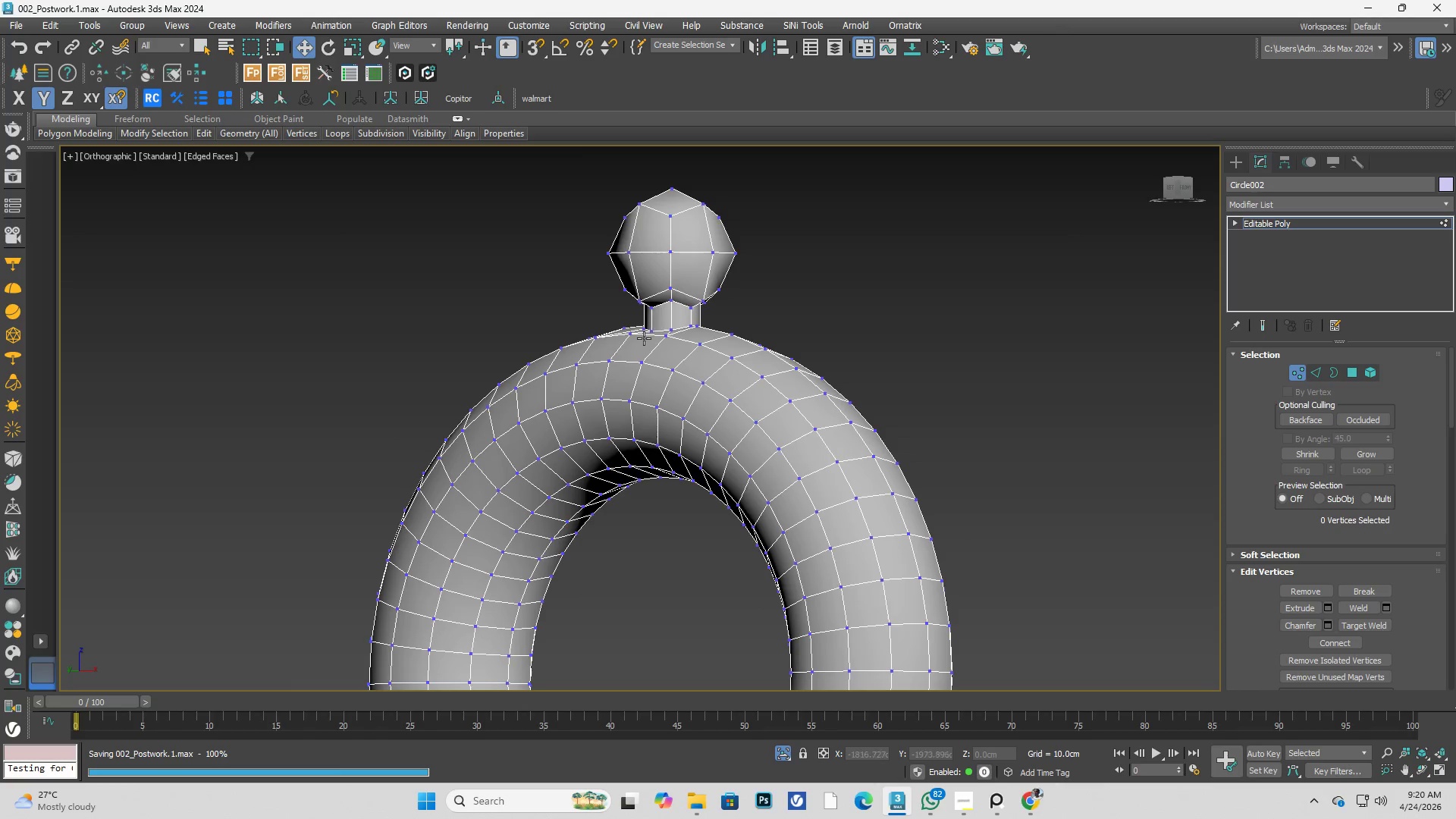 
scroll: coordinate [651, 381], scroll_direction: up, amount: 2.0
 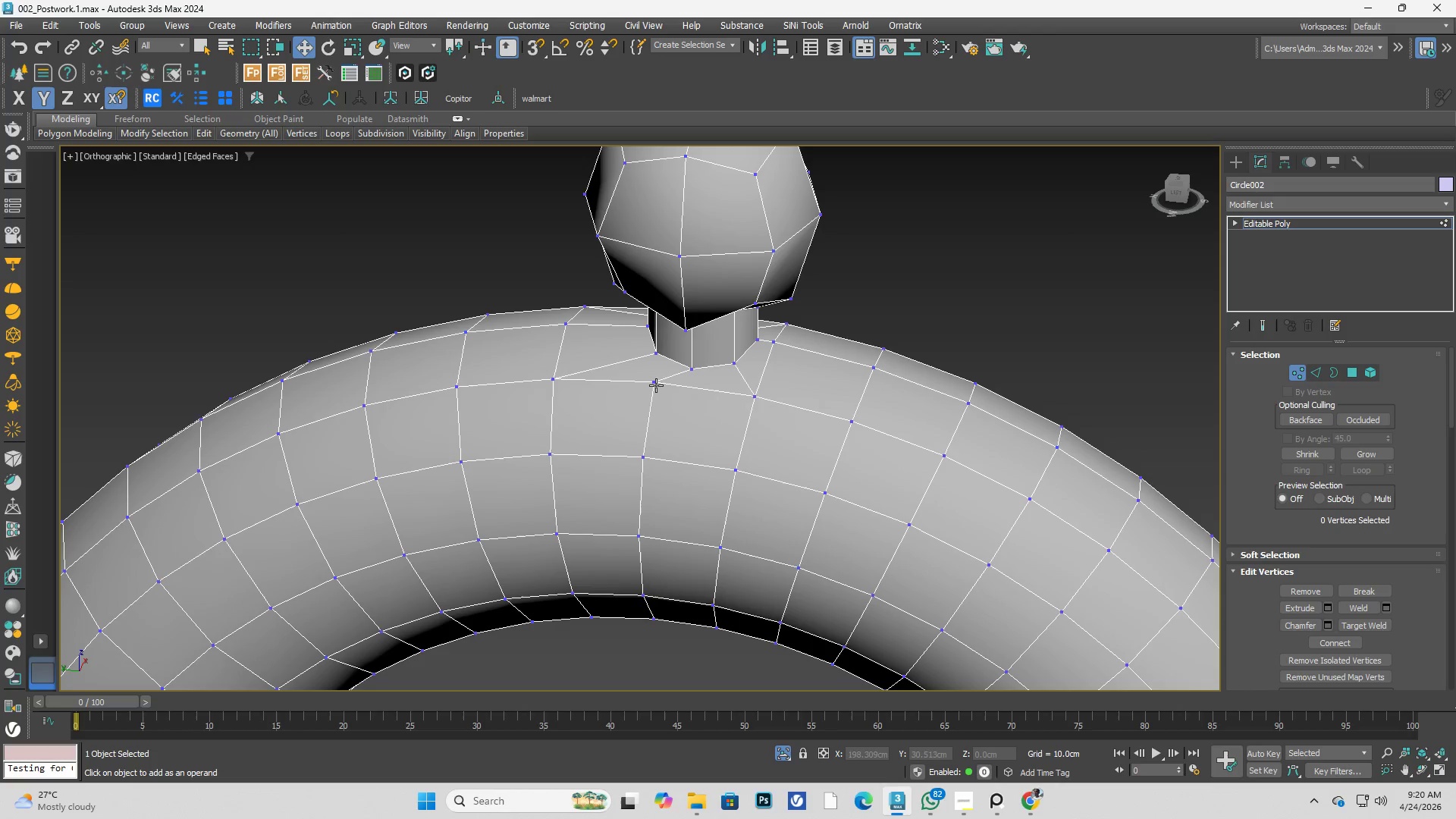 
left_click([656, 385])
 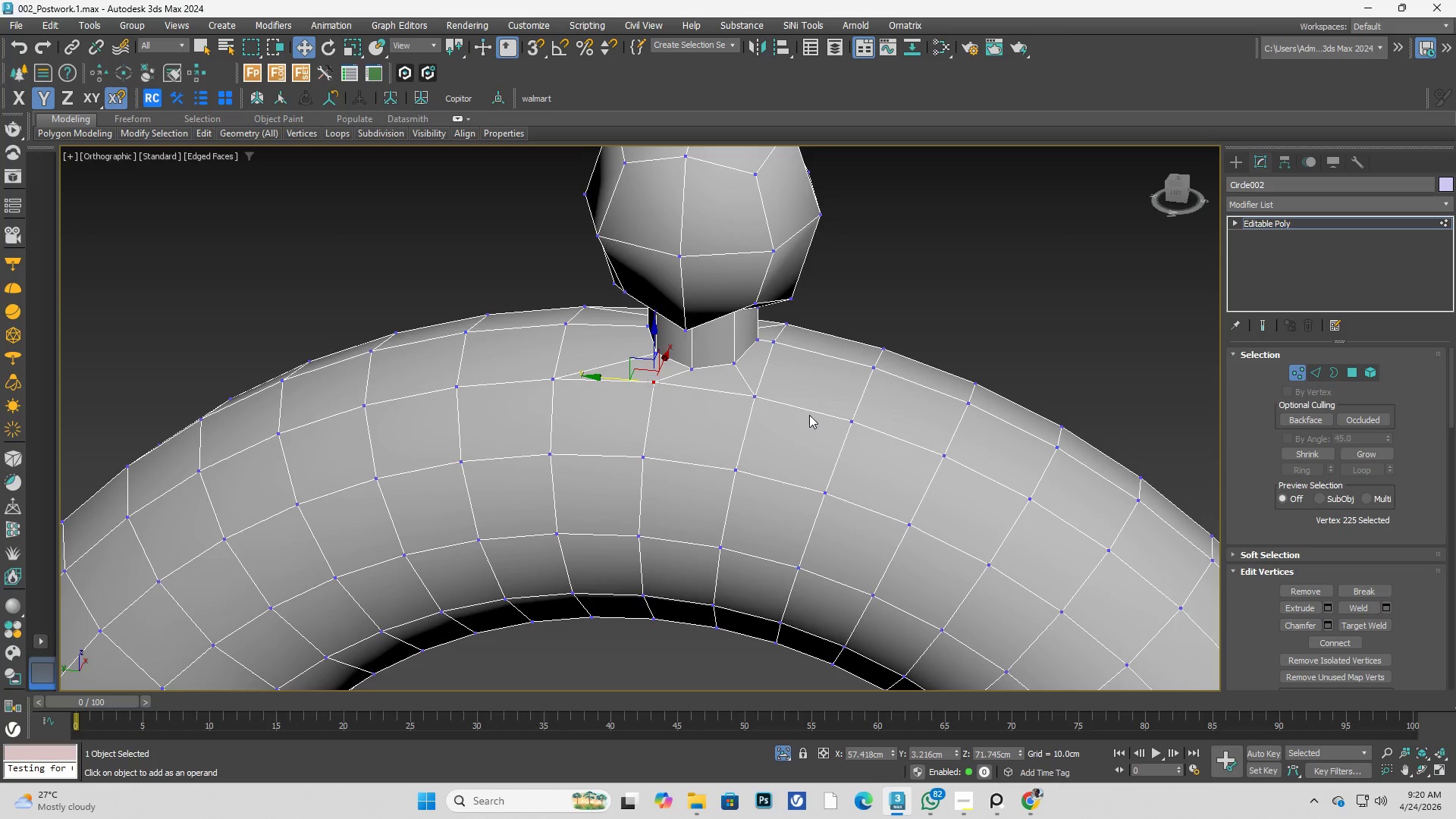 
hold_key(key=AltLeft, duration=0.56)
 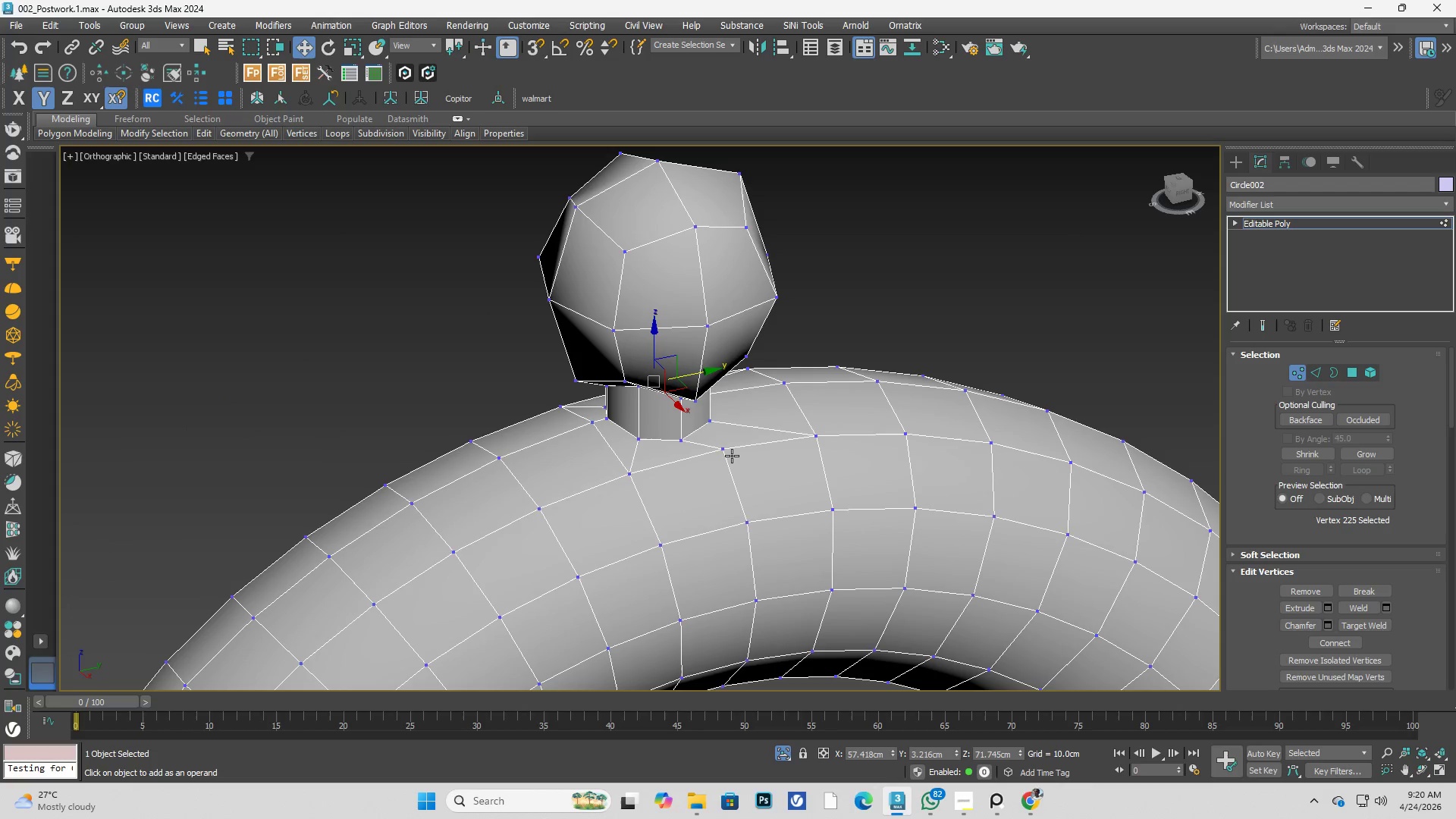 
hold_key(key=ControlLeft, duration=0.53)
left_click([726, 450])
 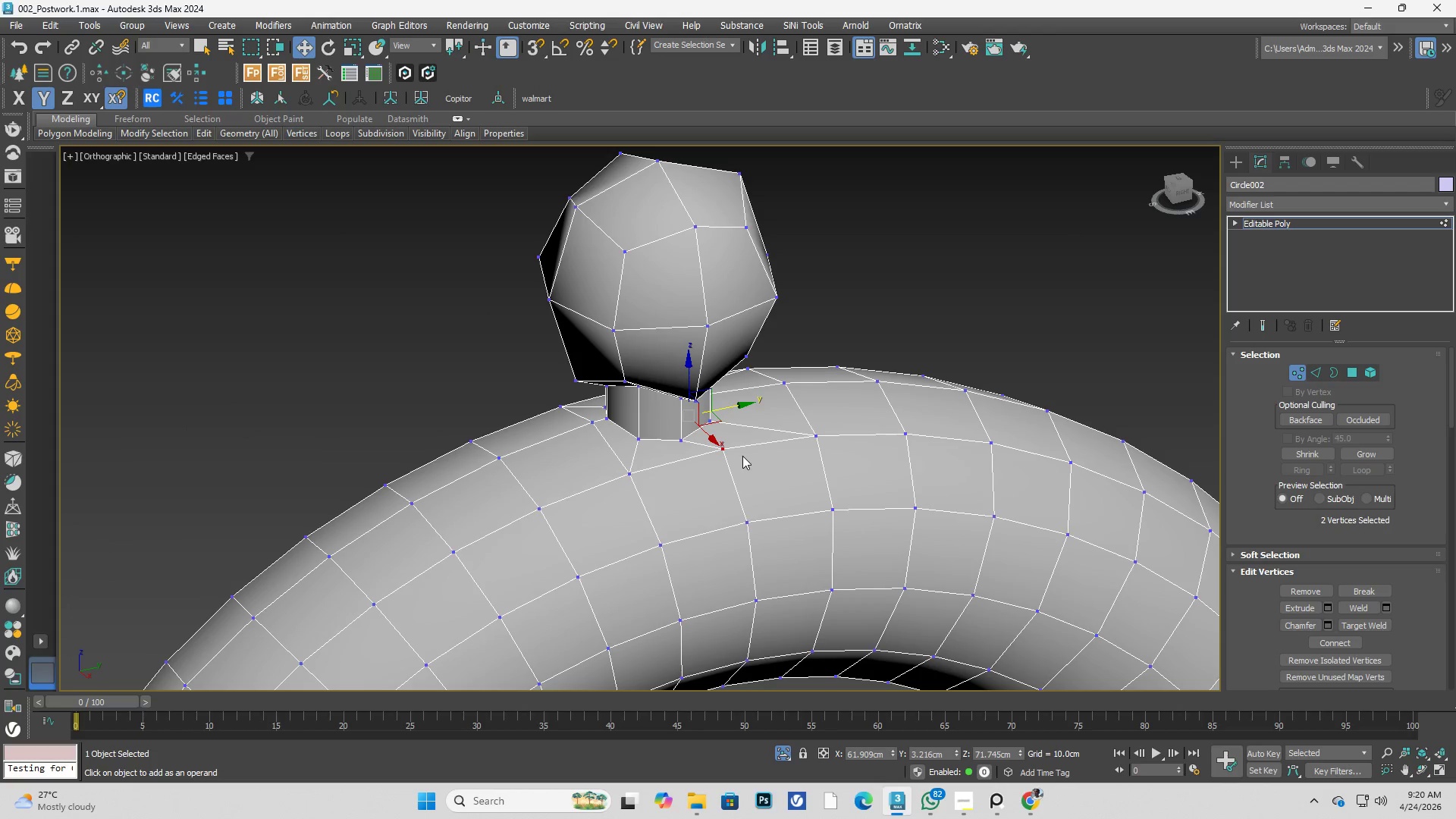 
key(Control+X)
 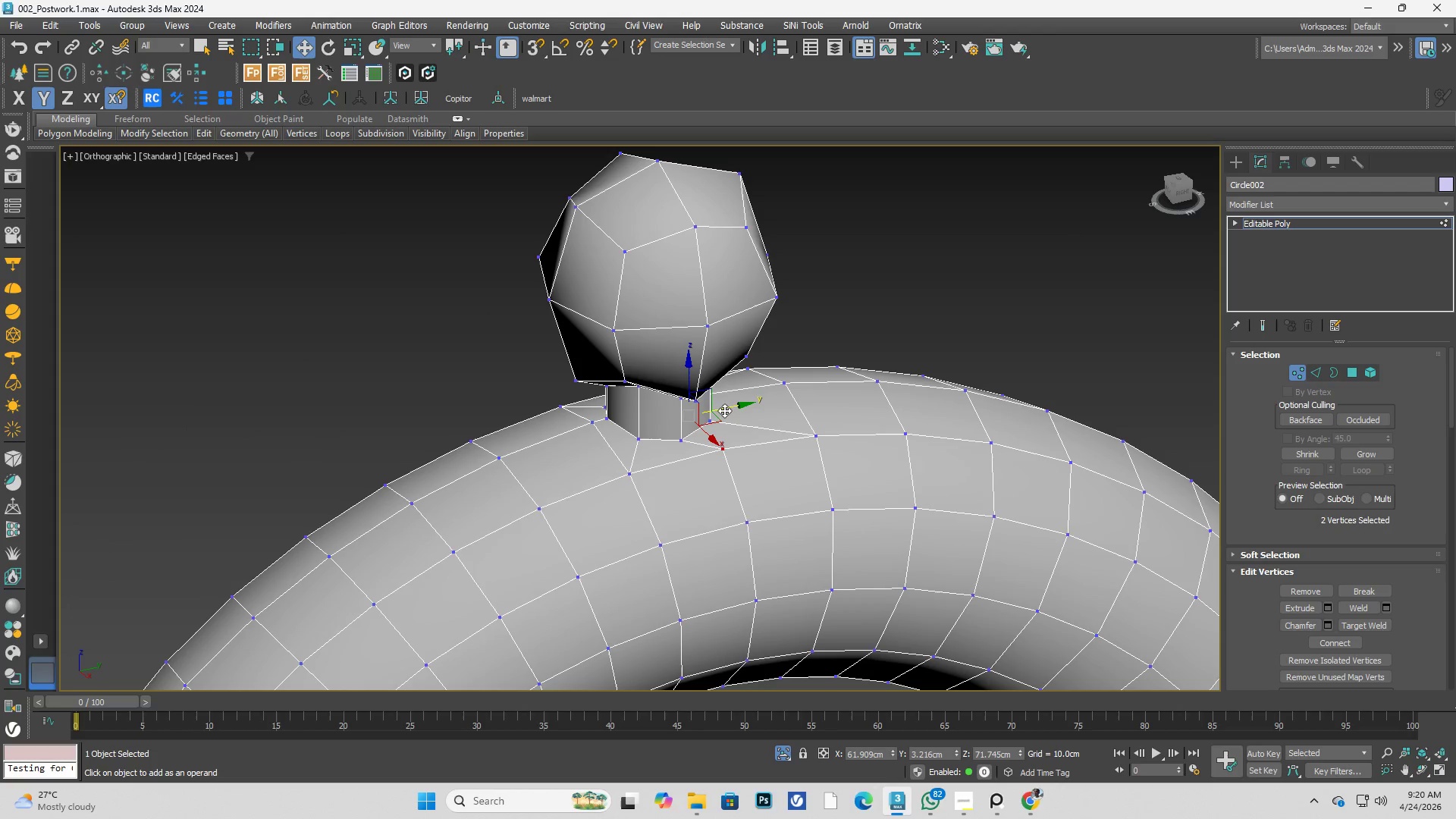 
left_click_drag(start_coordinate=[724, 409], to_coordinate=[698, 415])
 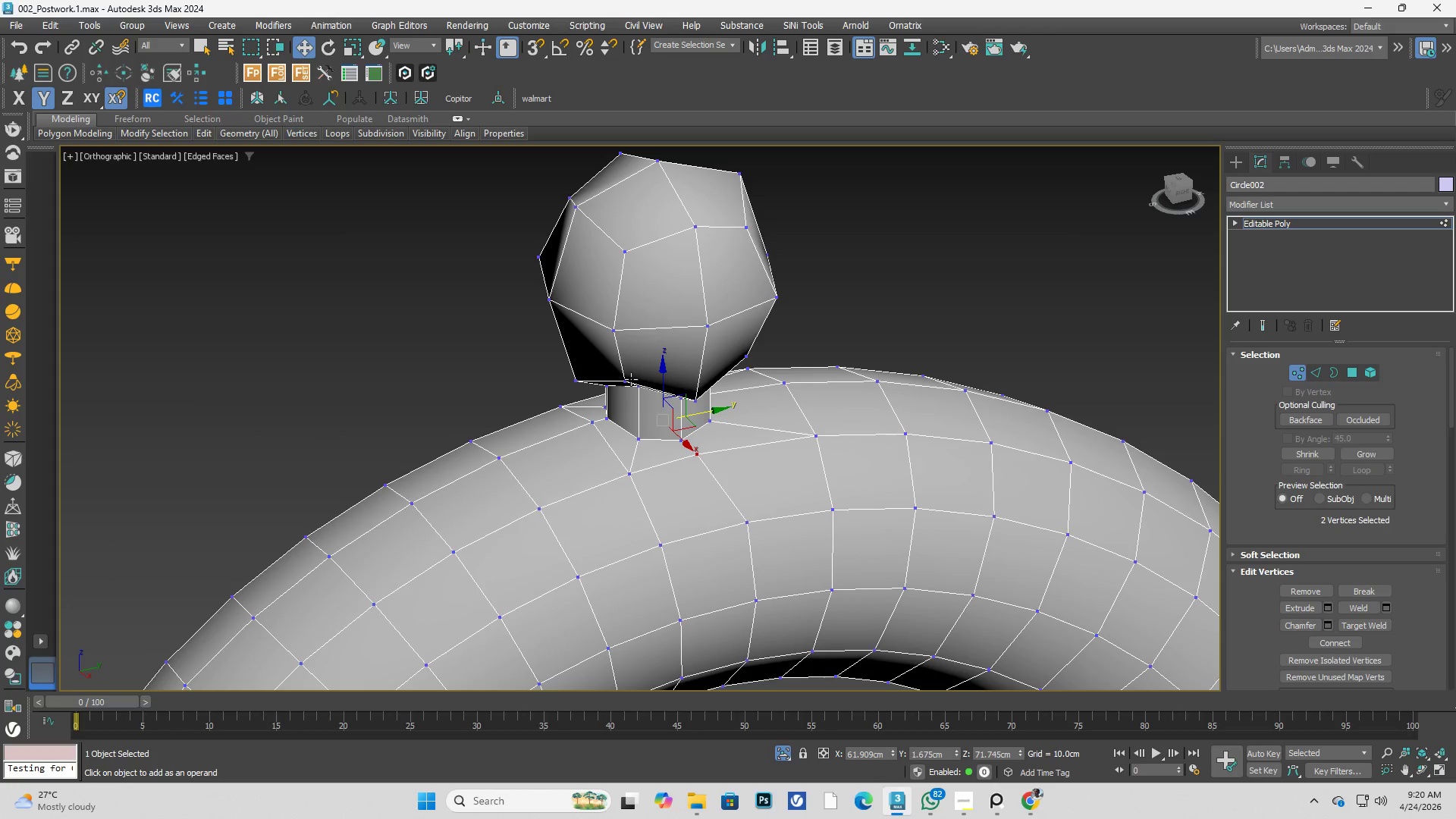 
key(Control+ControlLeft)
 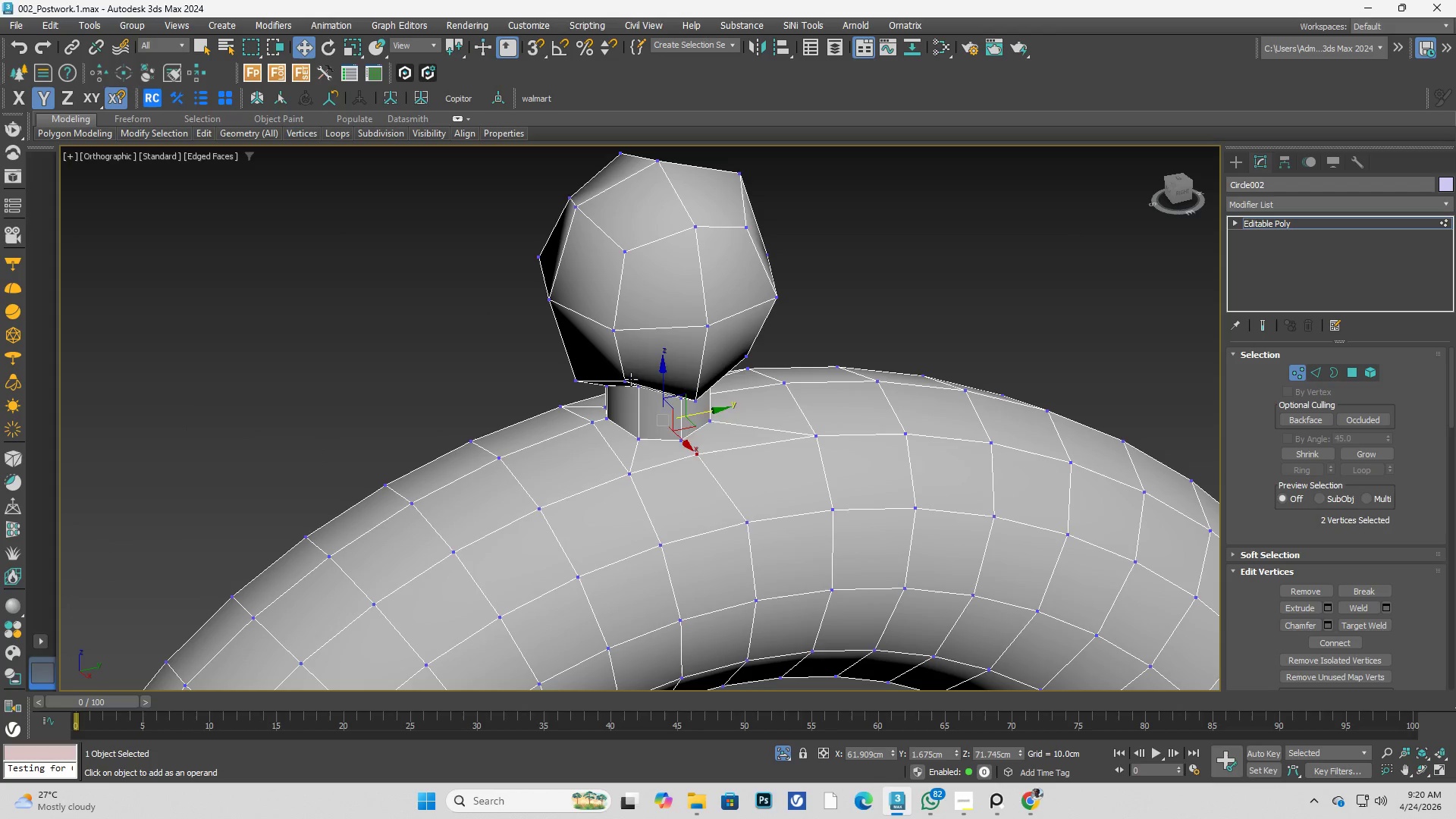 
key(Z)
 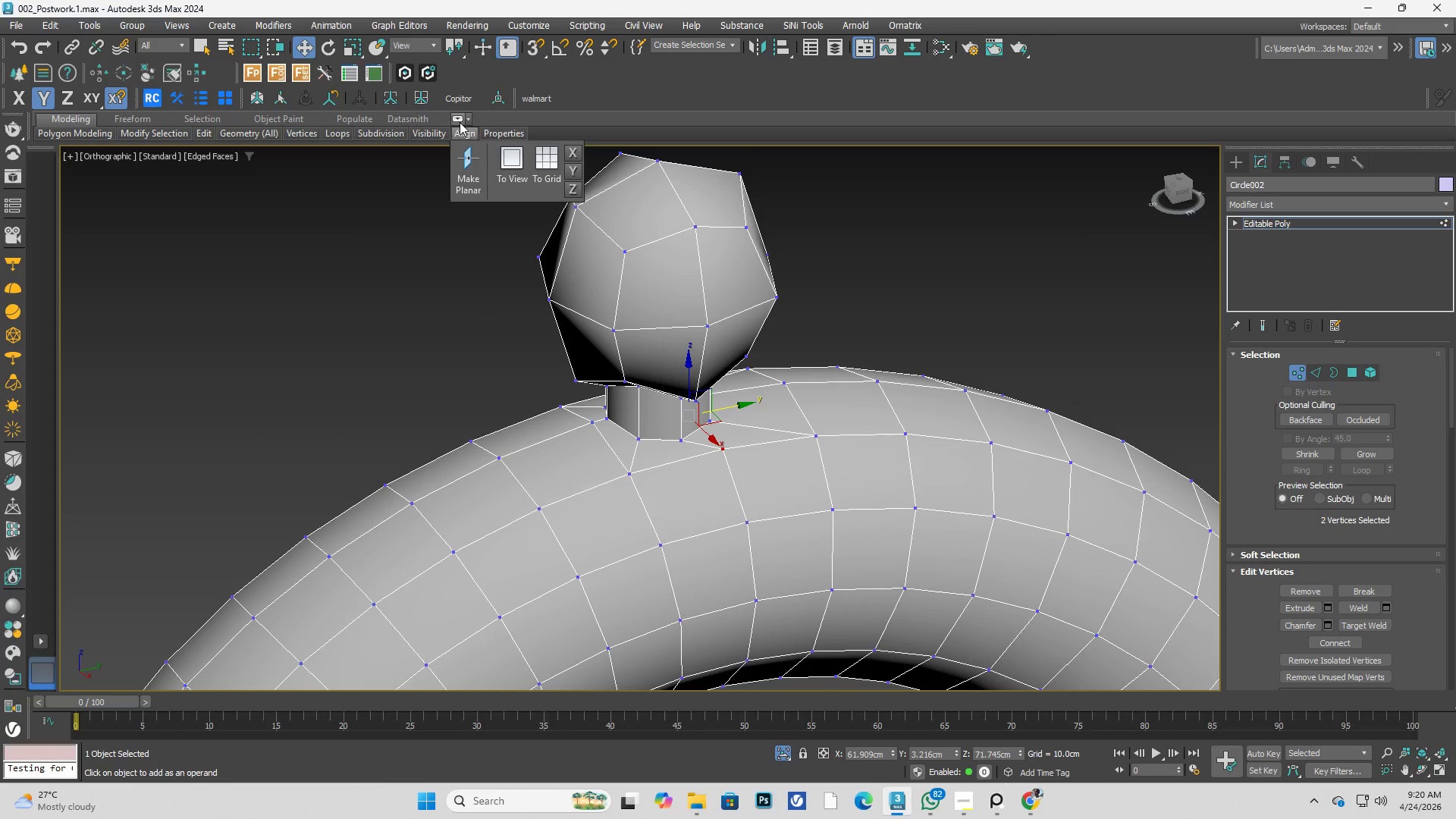 
left_click([460, 119])
 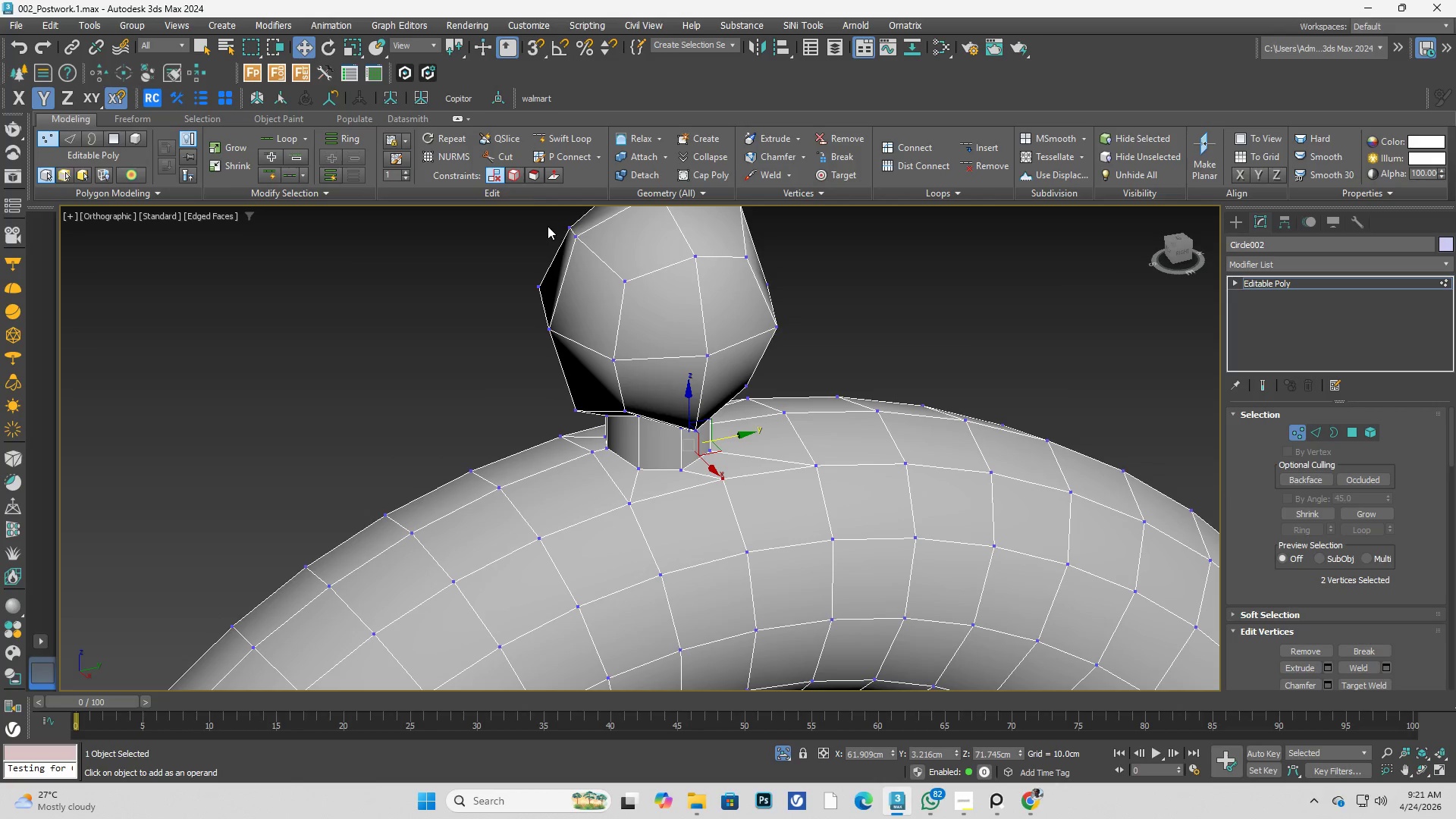 
left_click([514, 177])
 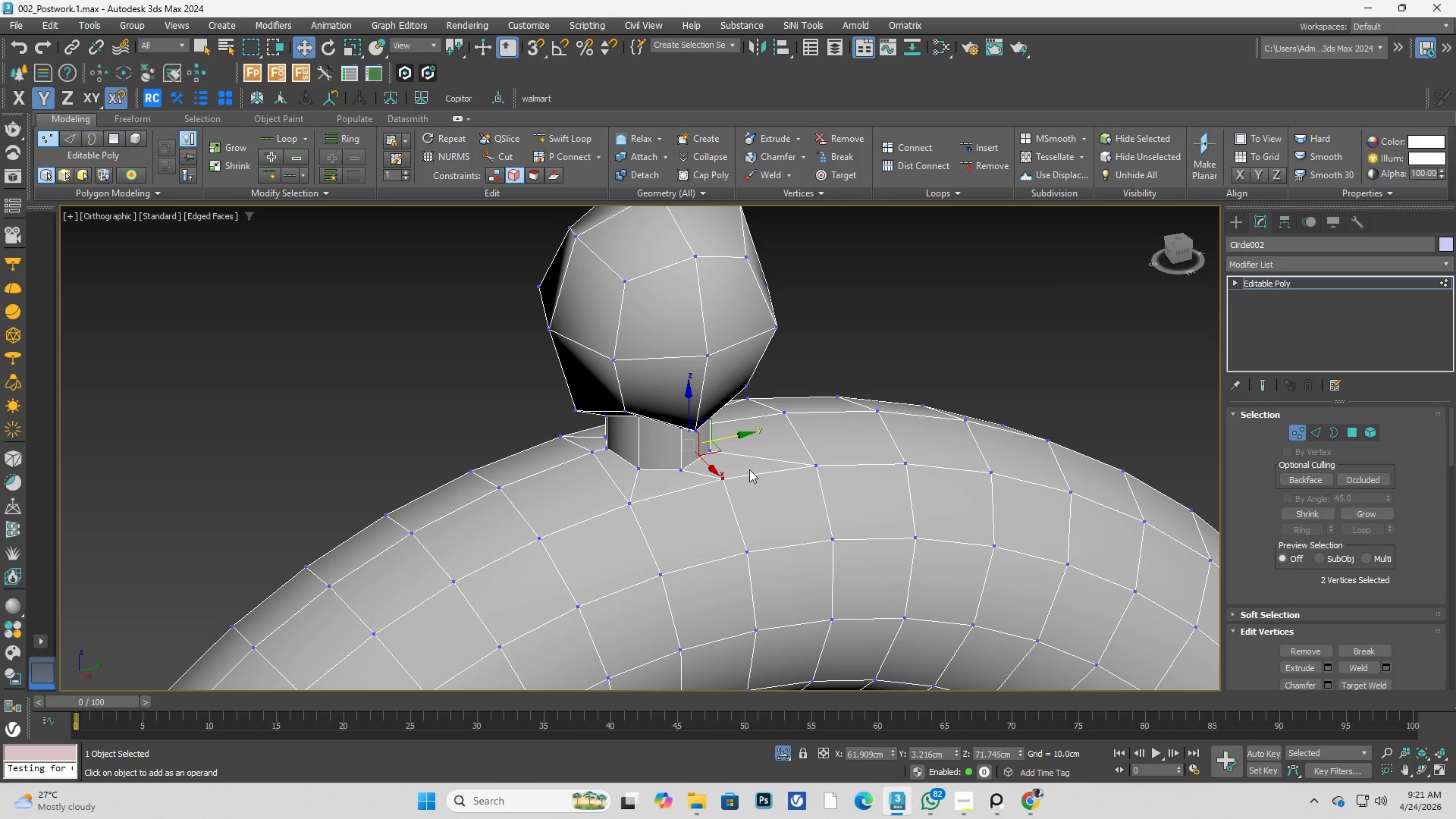 
hold_key(key=AltLeft, duration=0.31)
 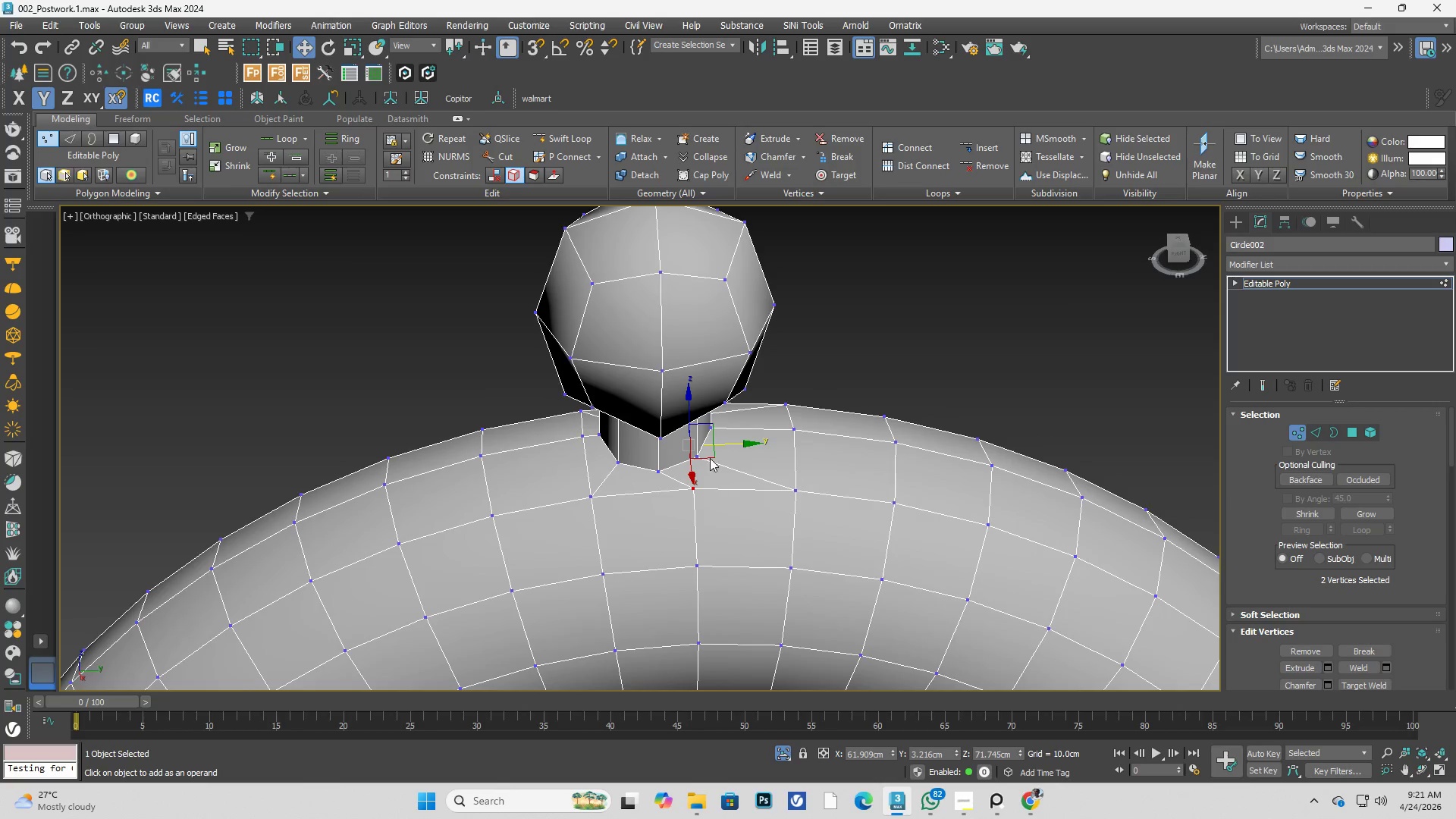 
scroll: coordinate [709, 453], scroll_direction: up, amount: 1.0
 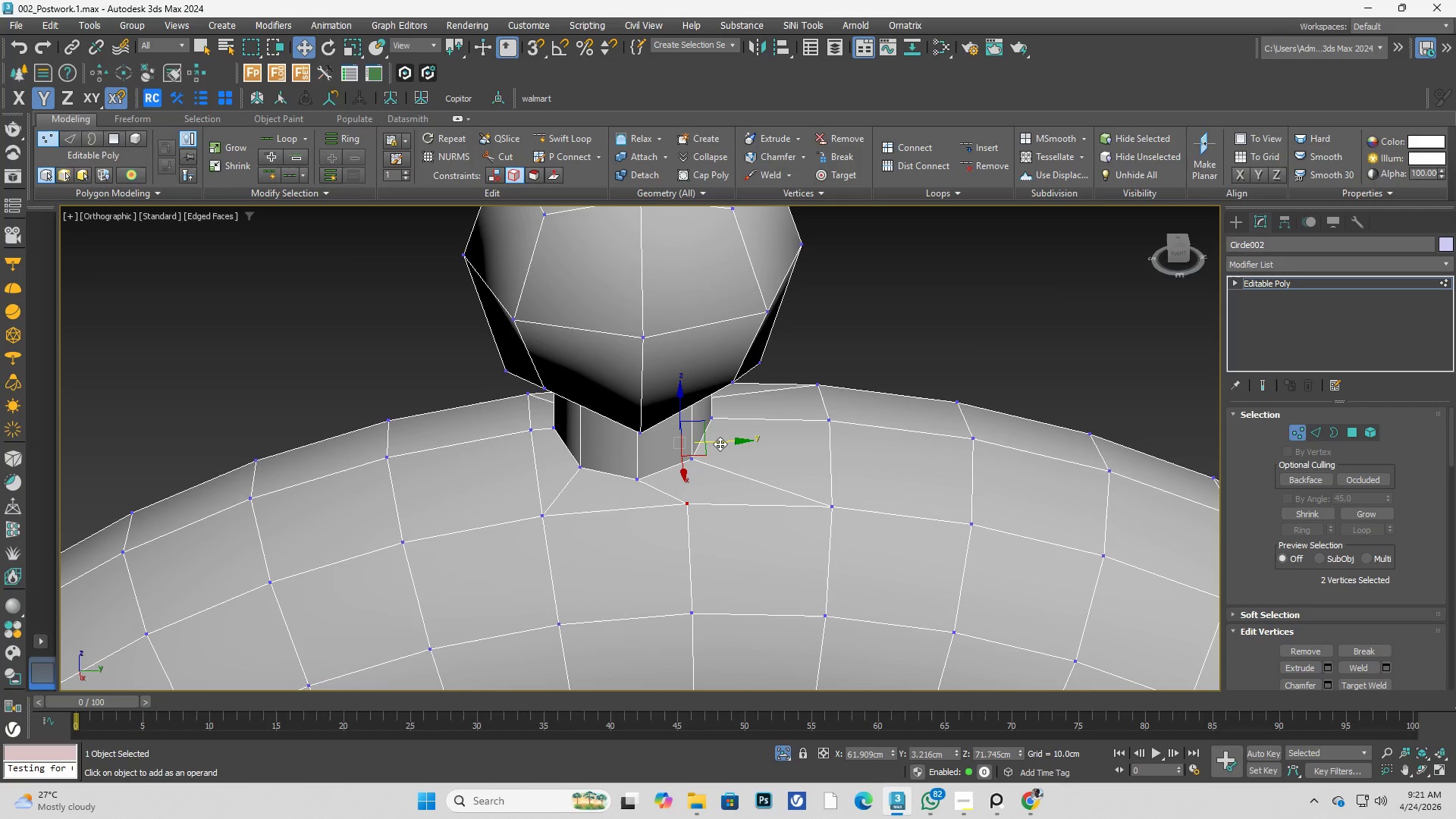 
left_click_drag(start_coordinate=[719, 443], to_coordinate=[679, 422])
 